 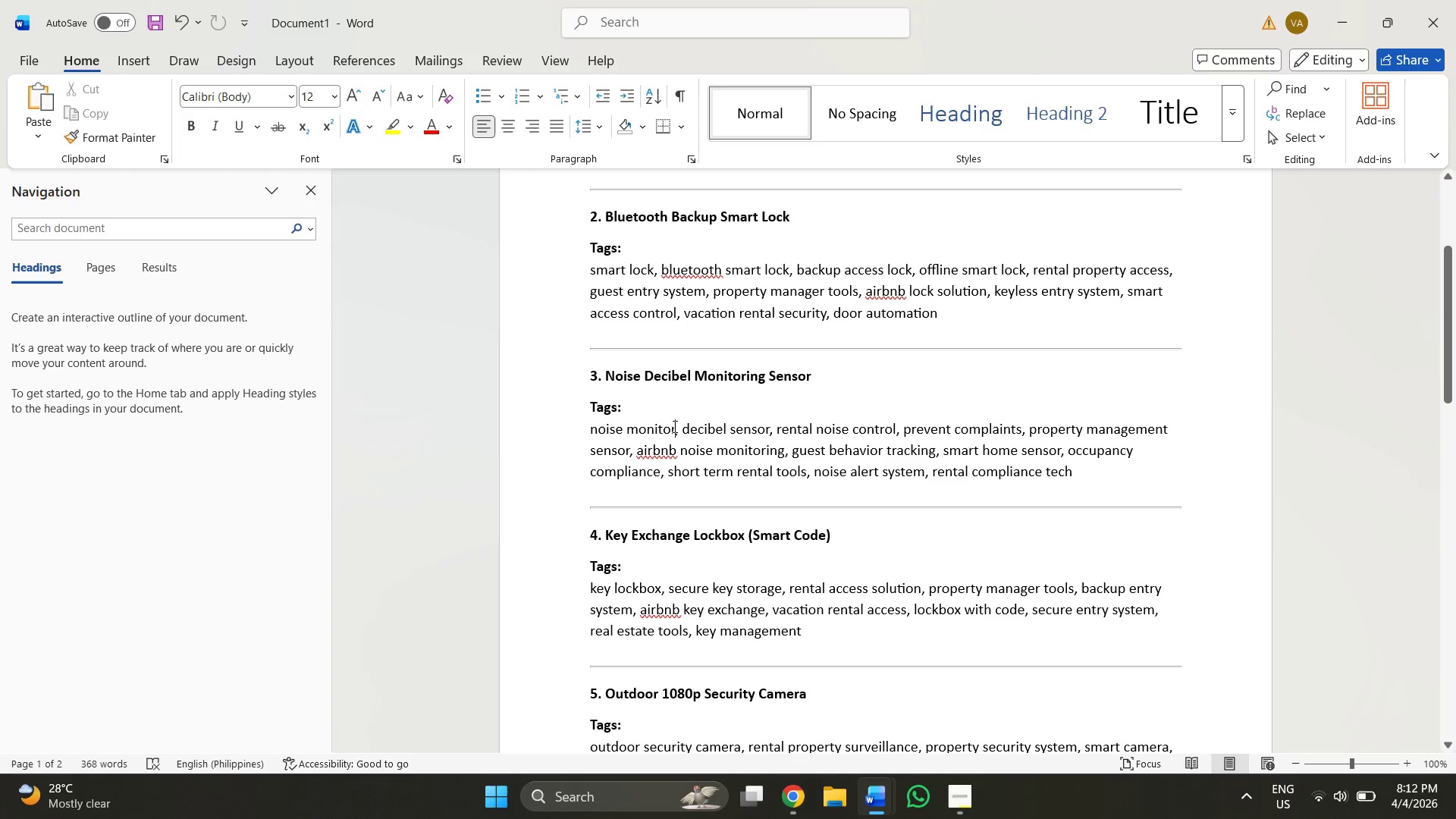 
left_click_drag(start_coordinate=[683, 427], to_coordinate=[762, 435])
 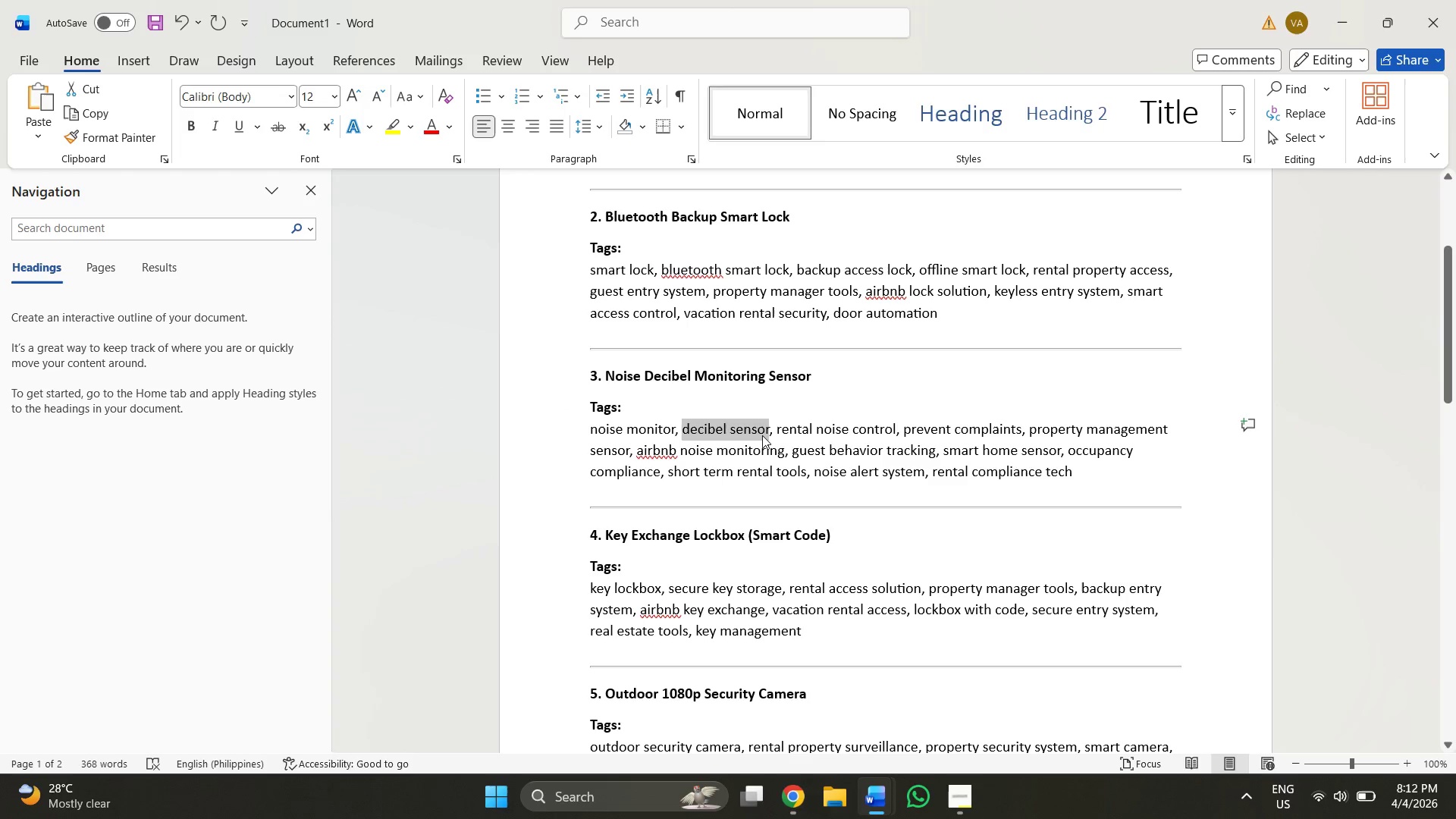 
key(Control+C)
 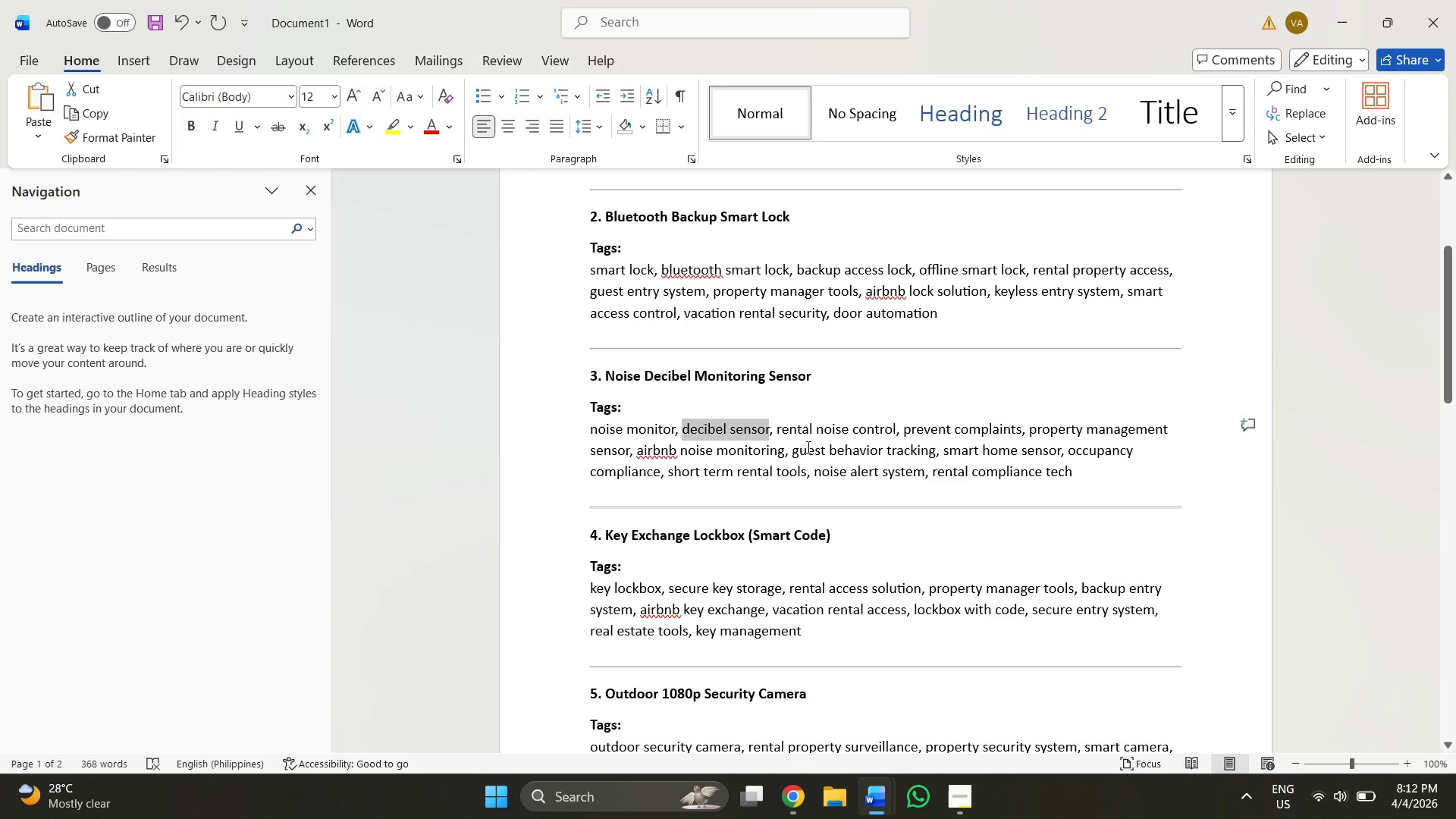 
key(Alt+AltLeft)
 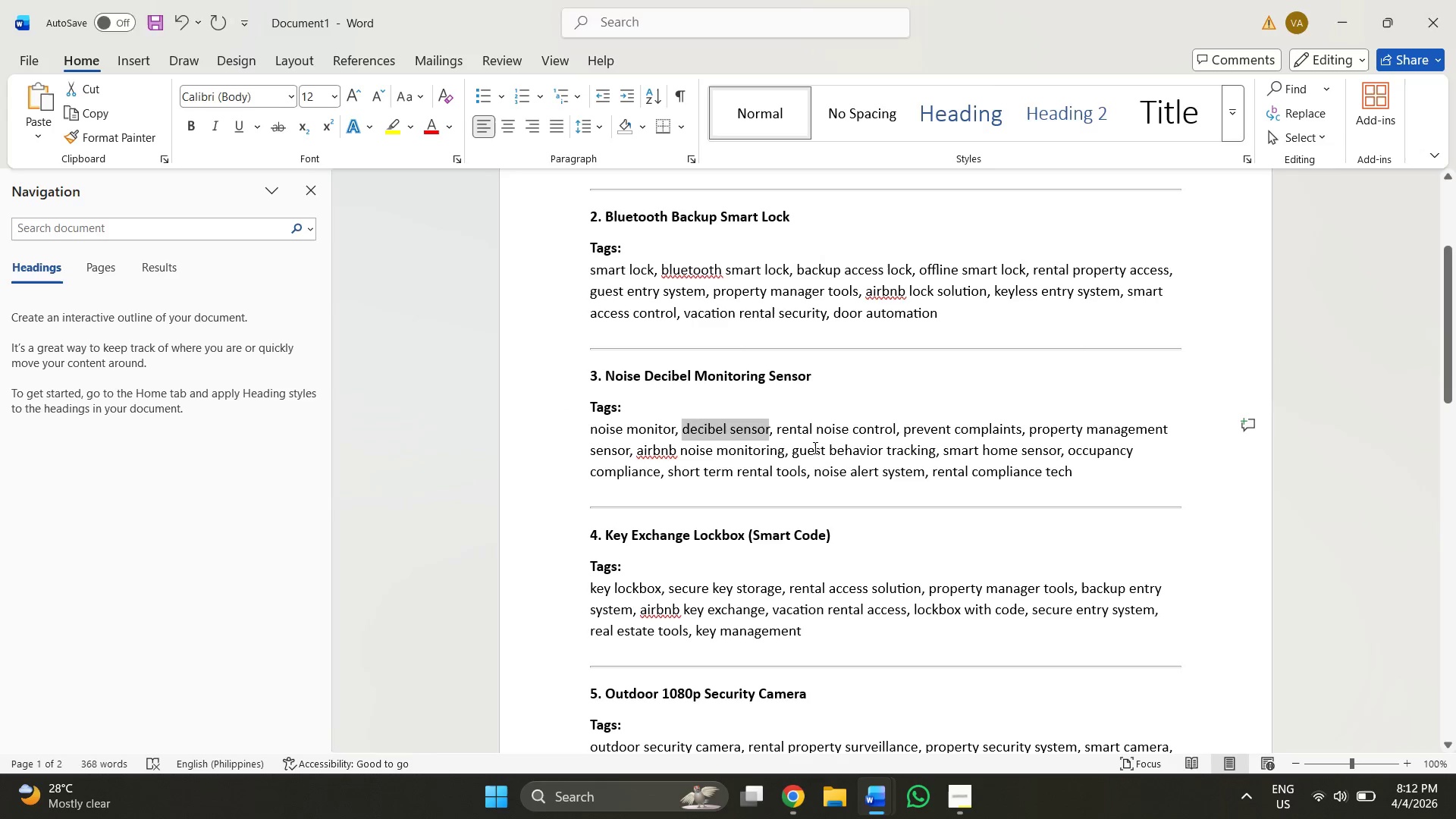 
key(Alt+Tab)
 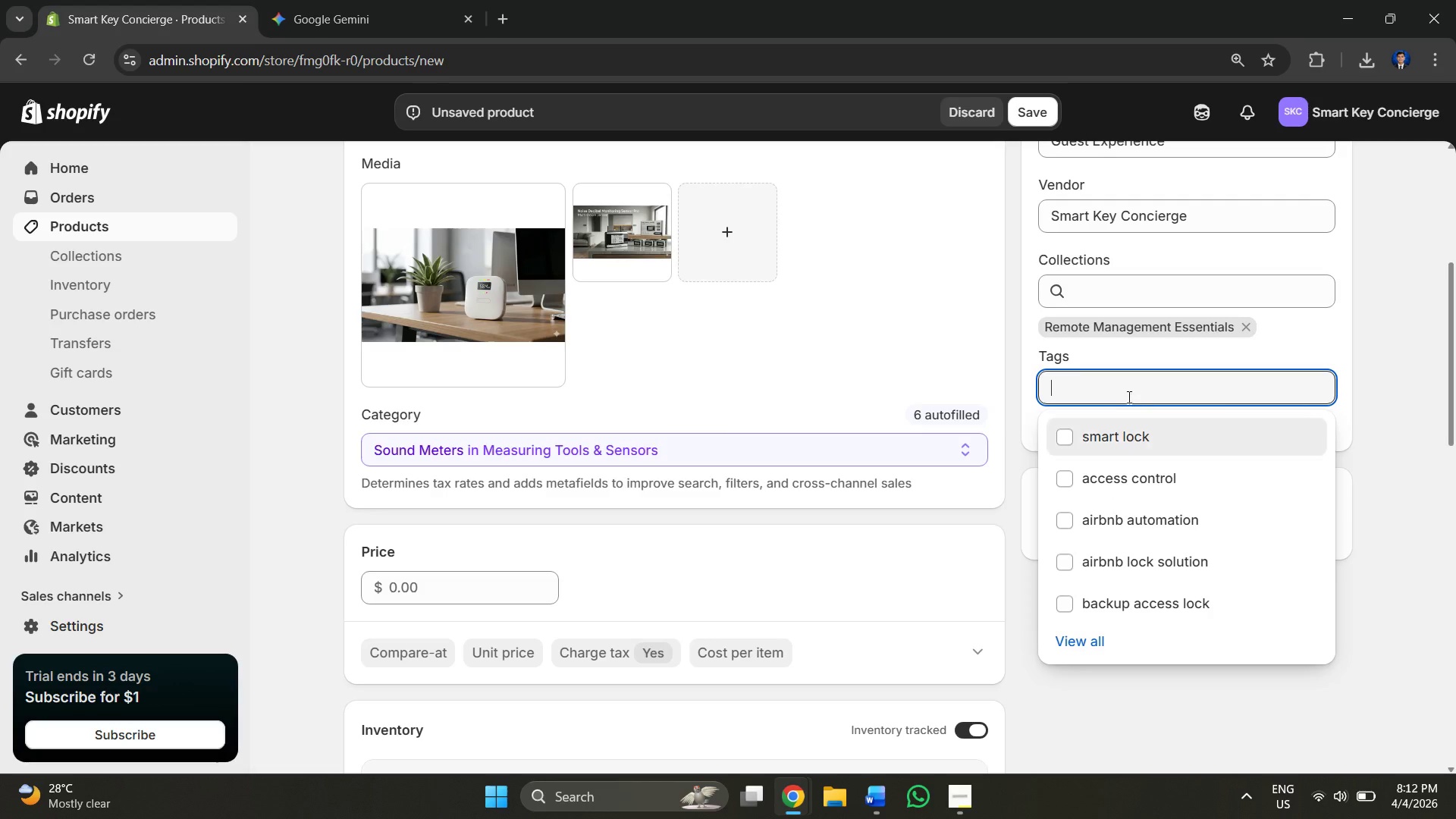 
key(Control+V)
 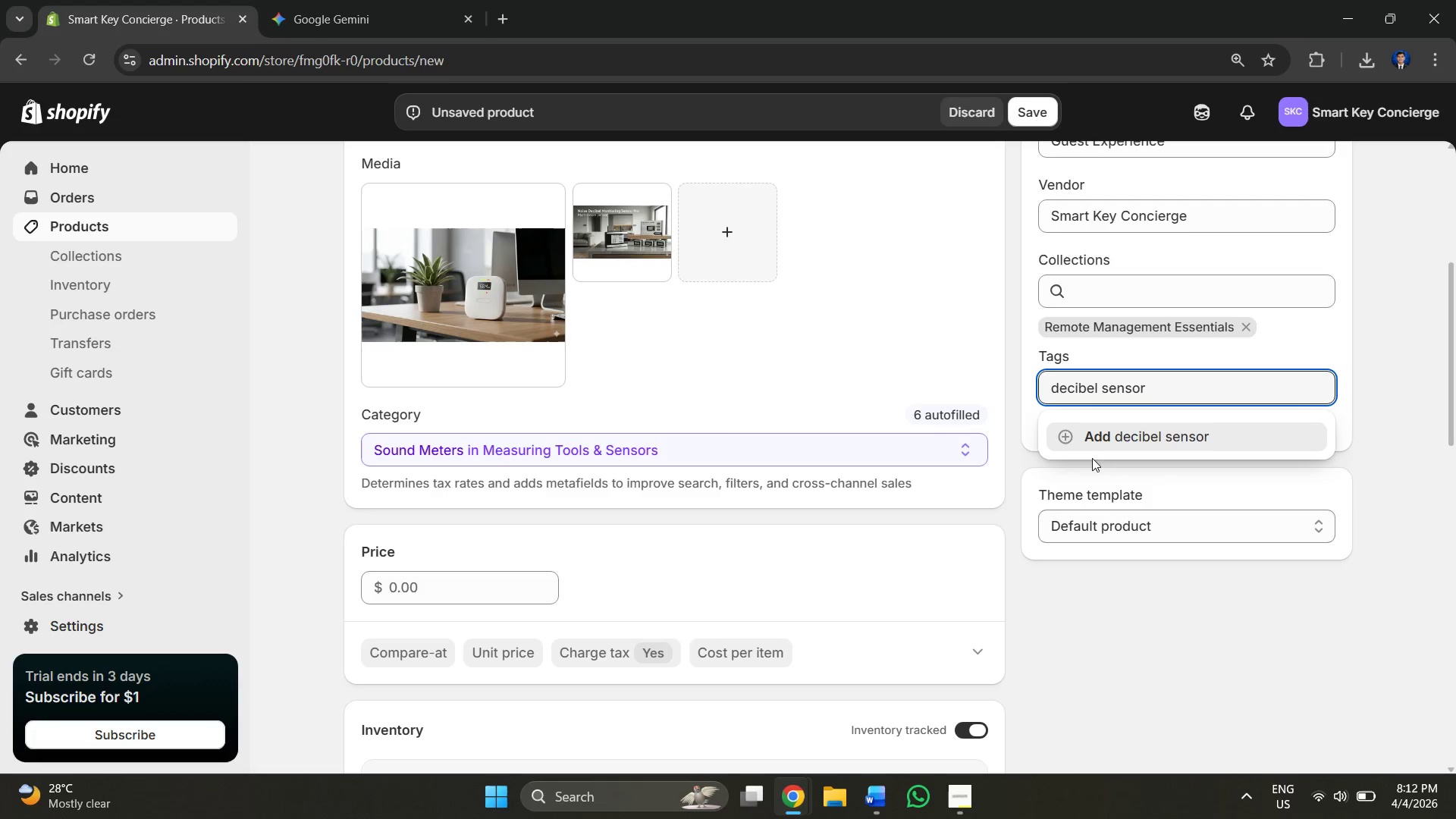 
left_click([1087, 442])
 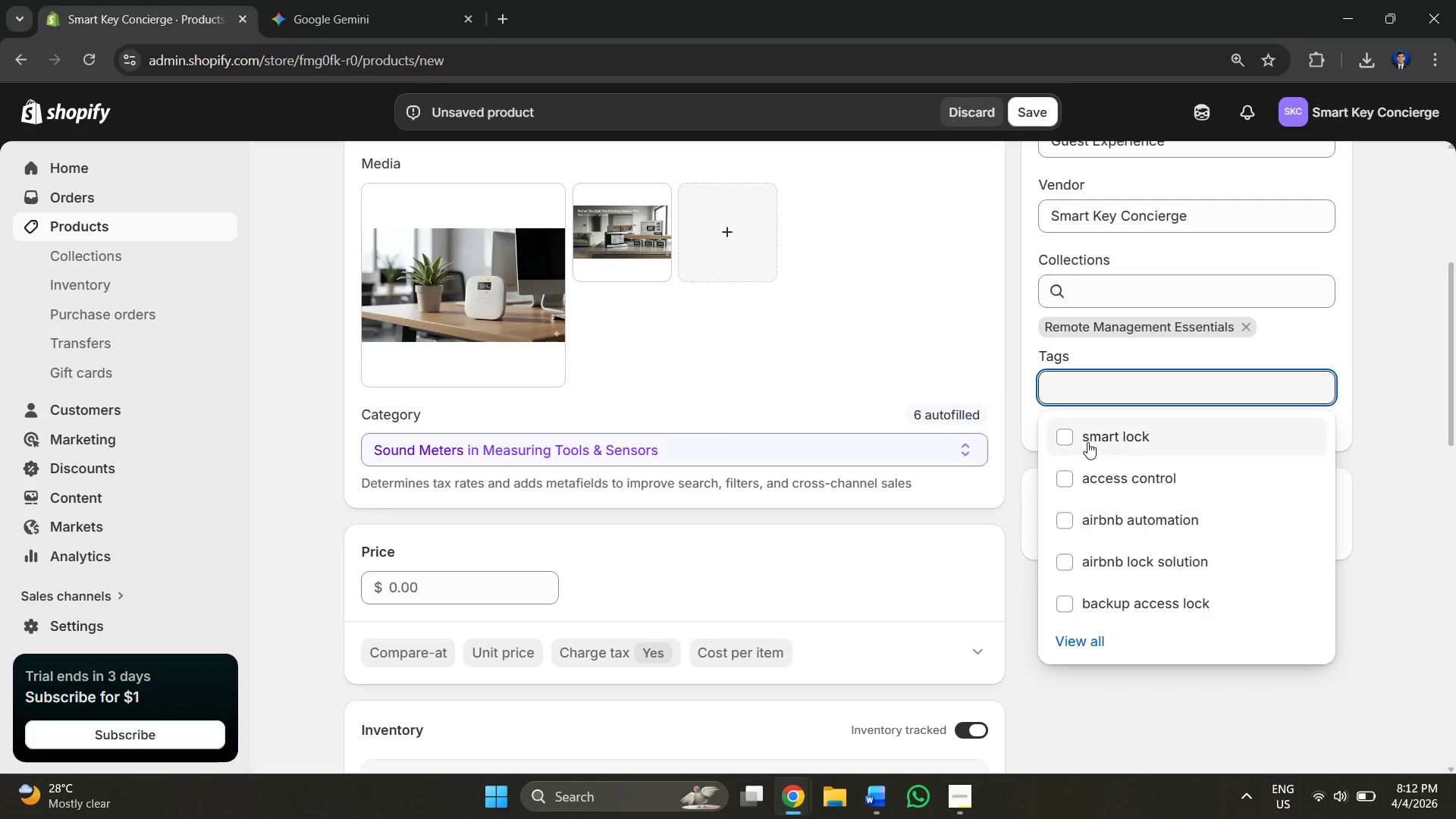 
key(Alt+AltLeft)
 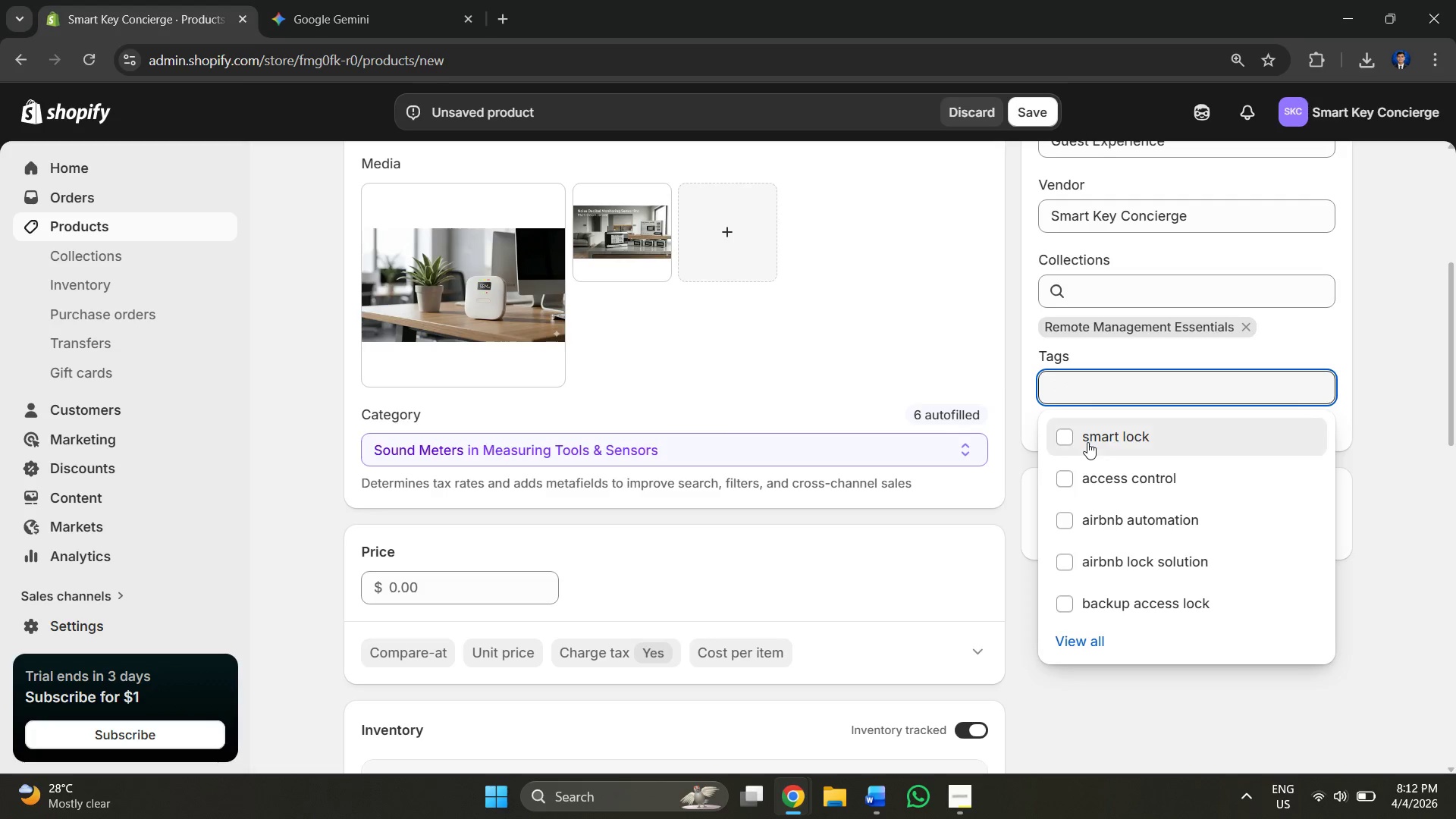 
key(Alt+Tab)
 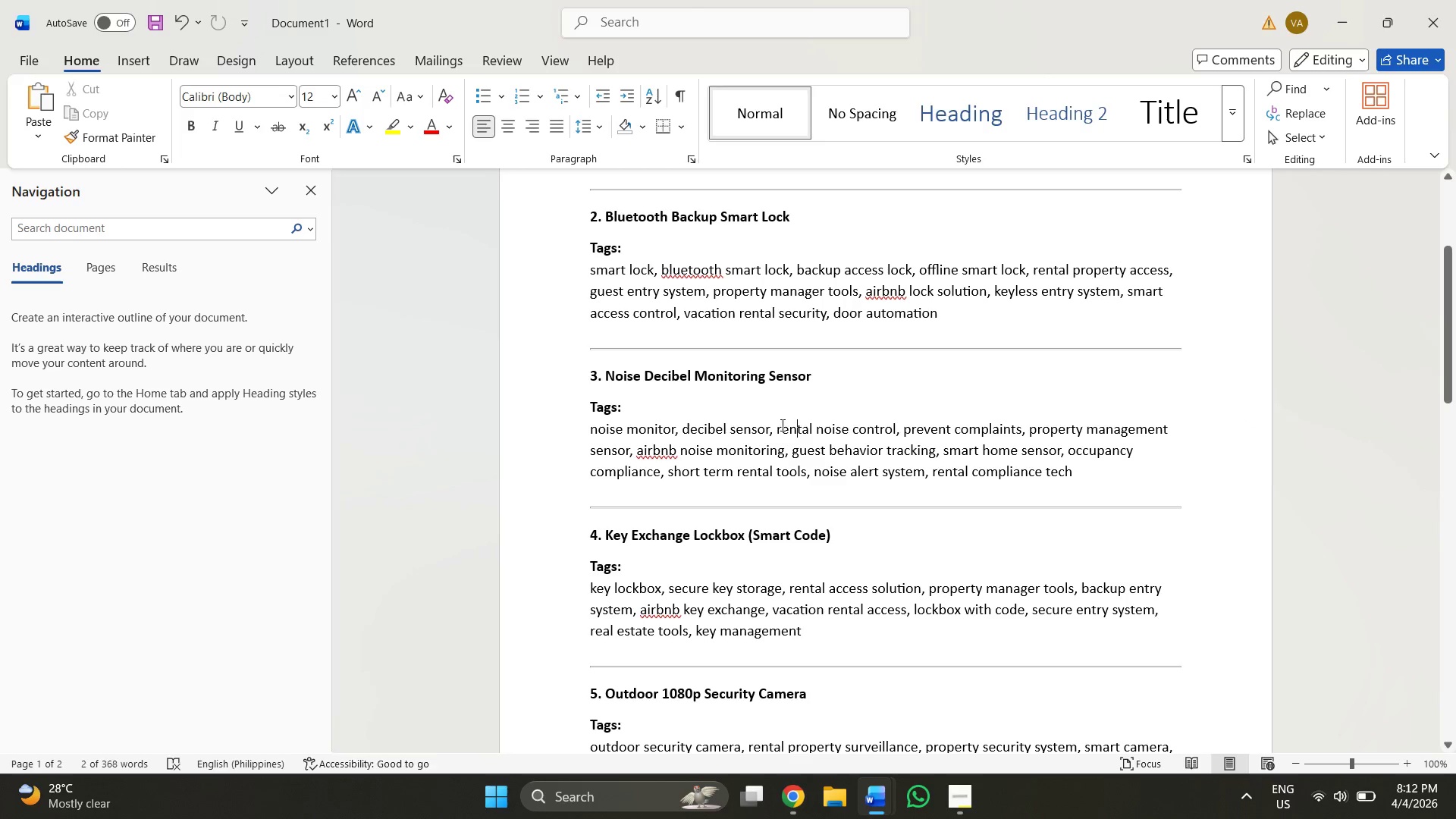 
left_click_drag(start_coordinate=[775, 426], to_coordinate=[881, 438])
 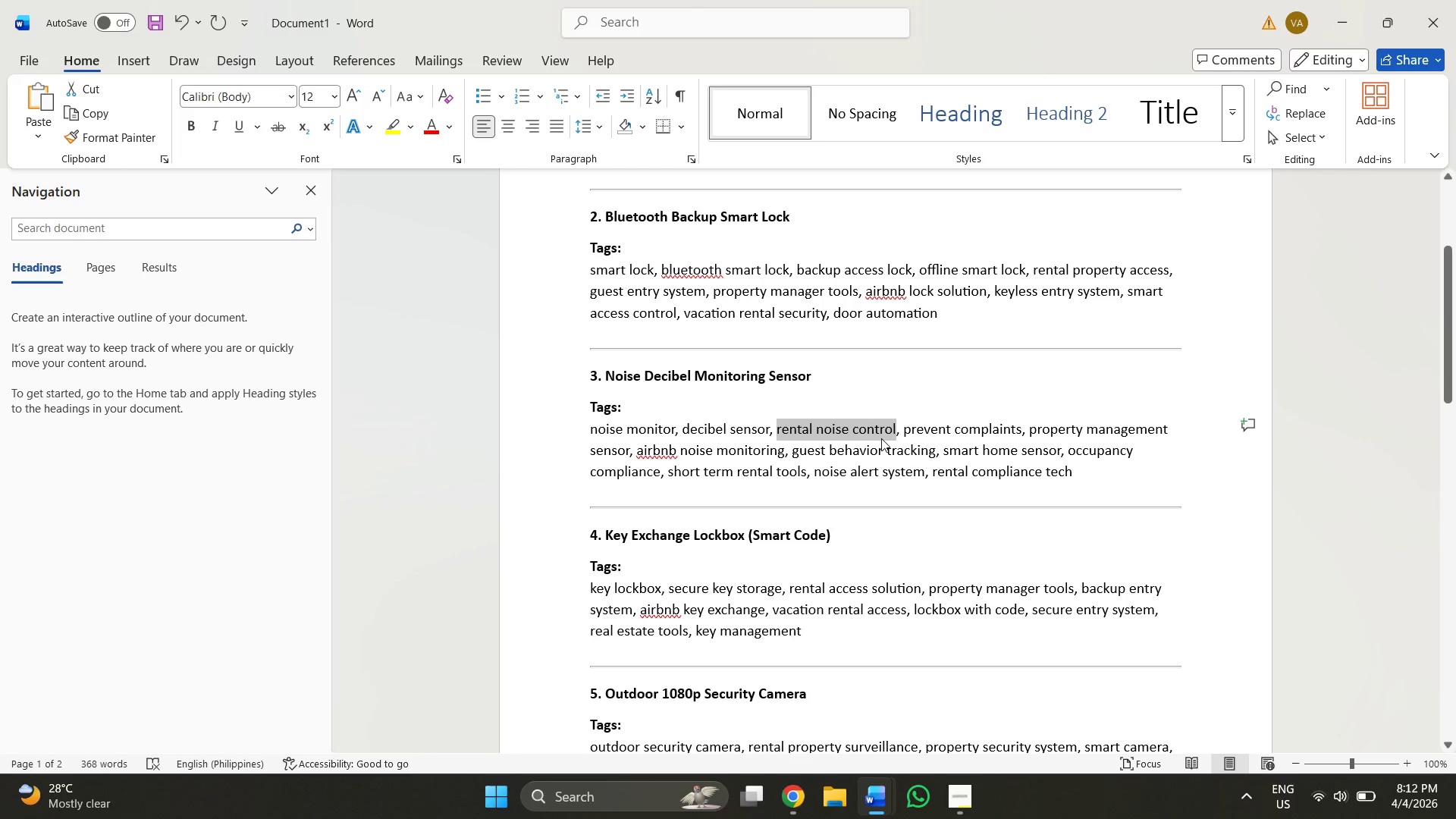 
key(Control+C)
 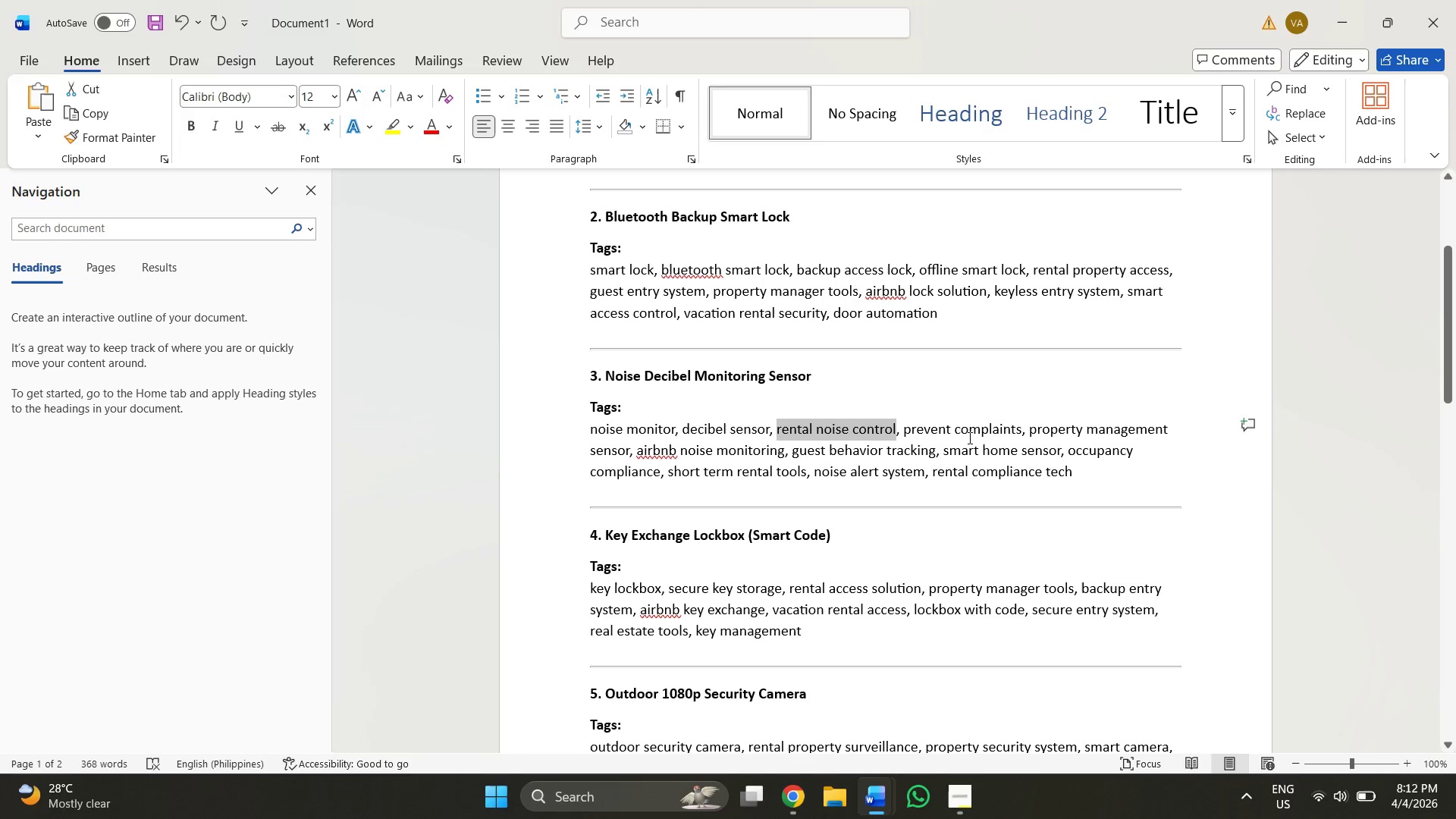 
key(Alt+AltLeft)
 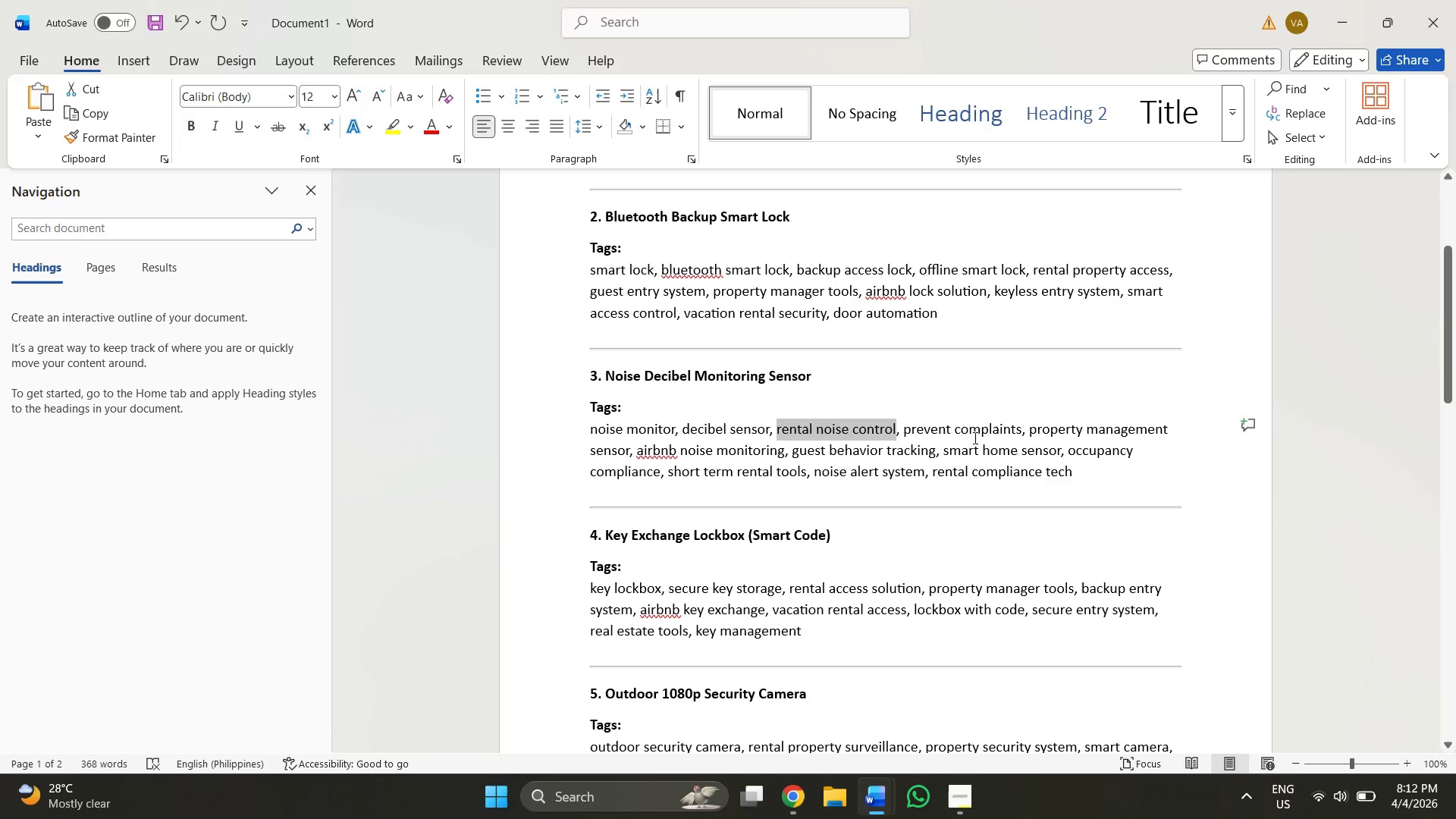 
key(Alt+Tab)
 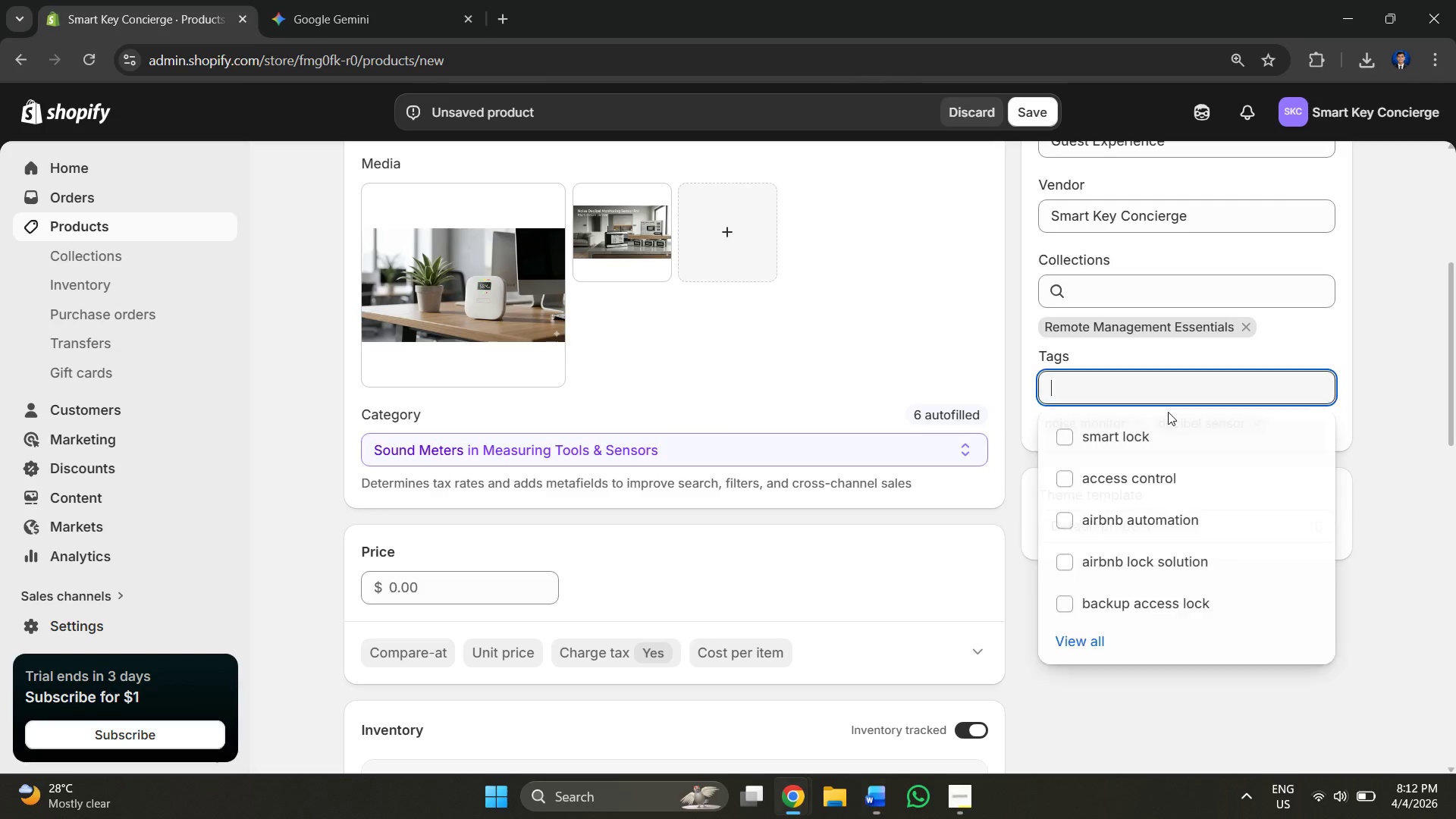 
key(Control+V)
 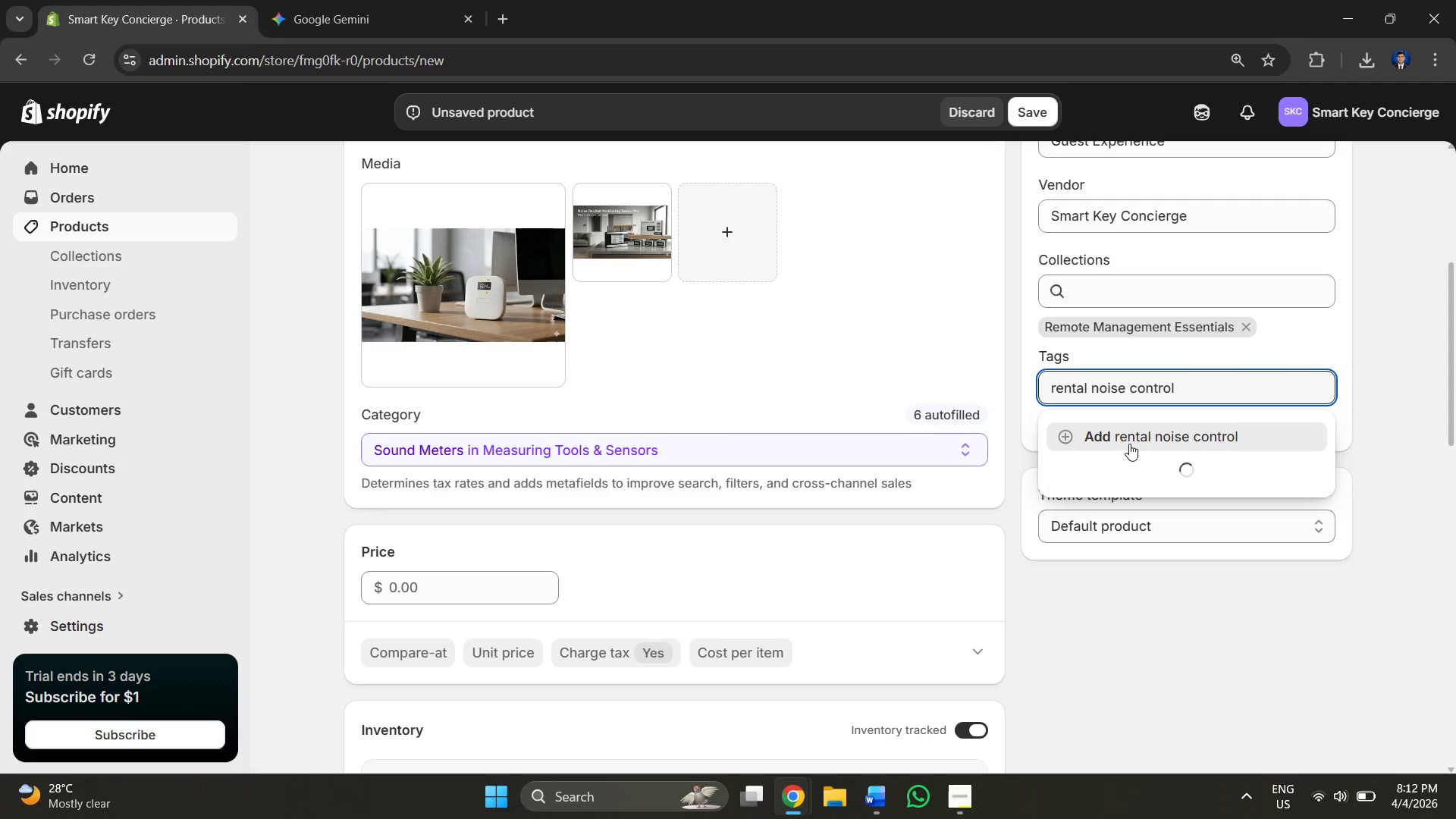 
left_click([1126, 440])
 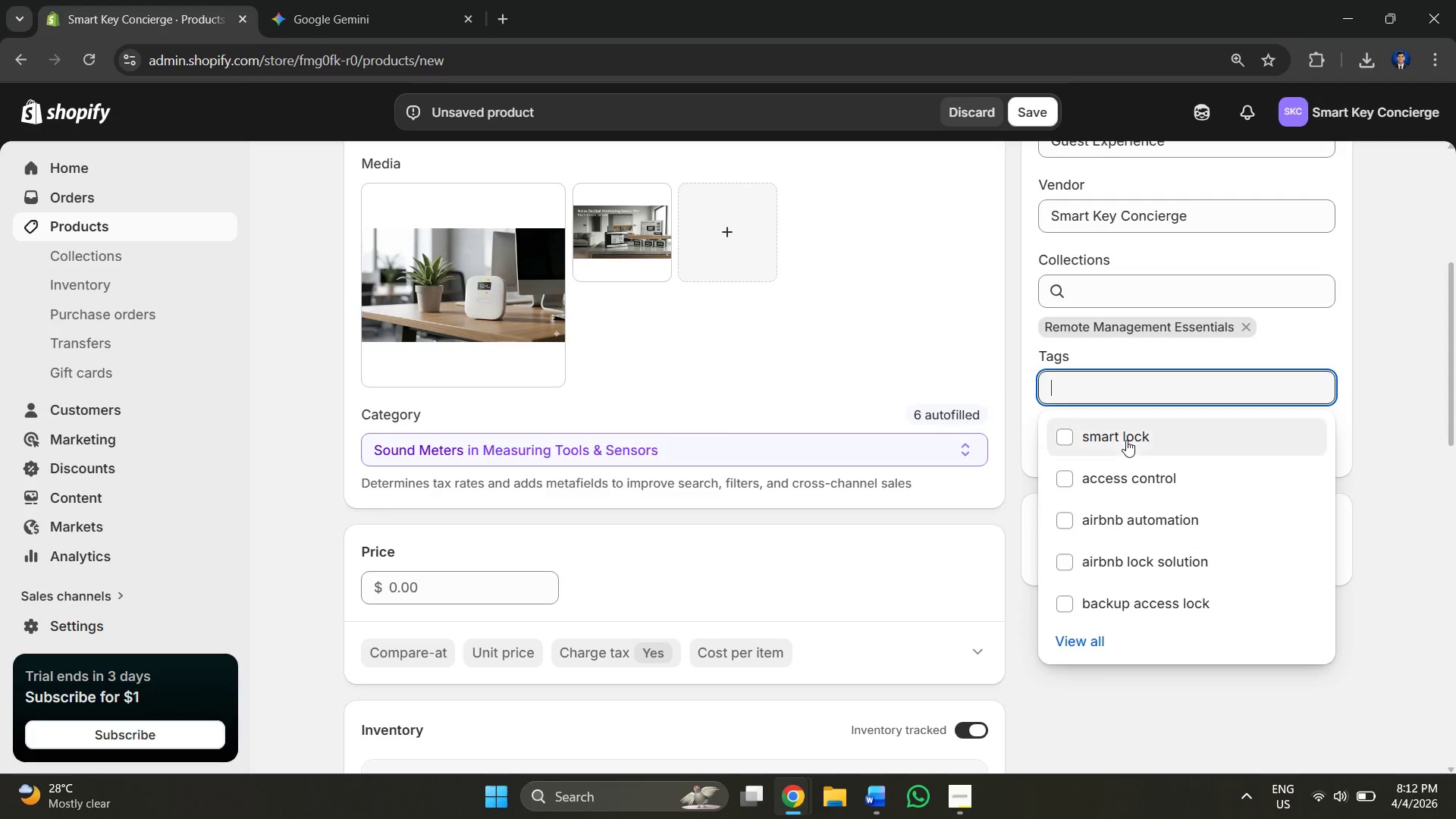 
key(Alt+AltLeft)
 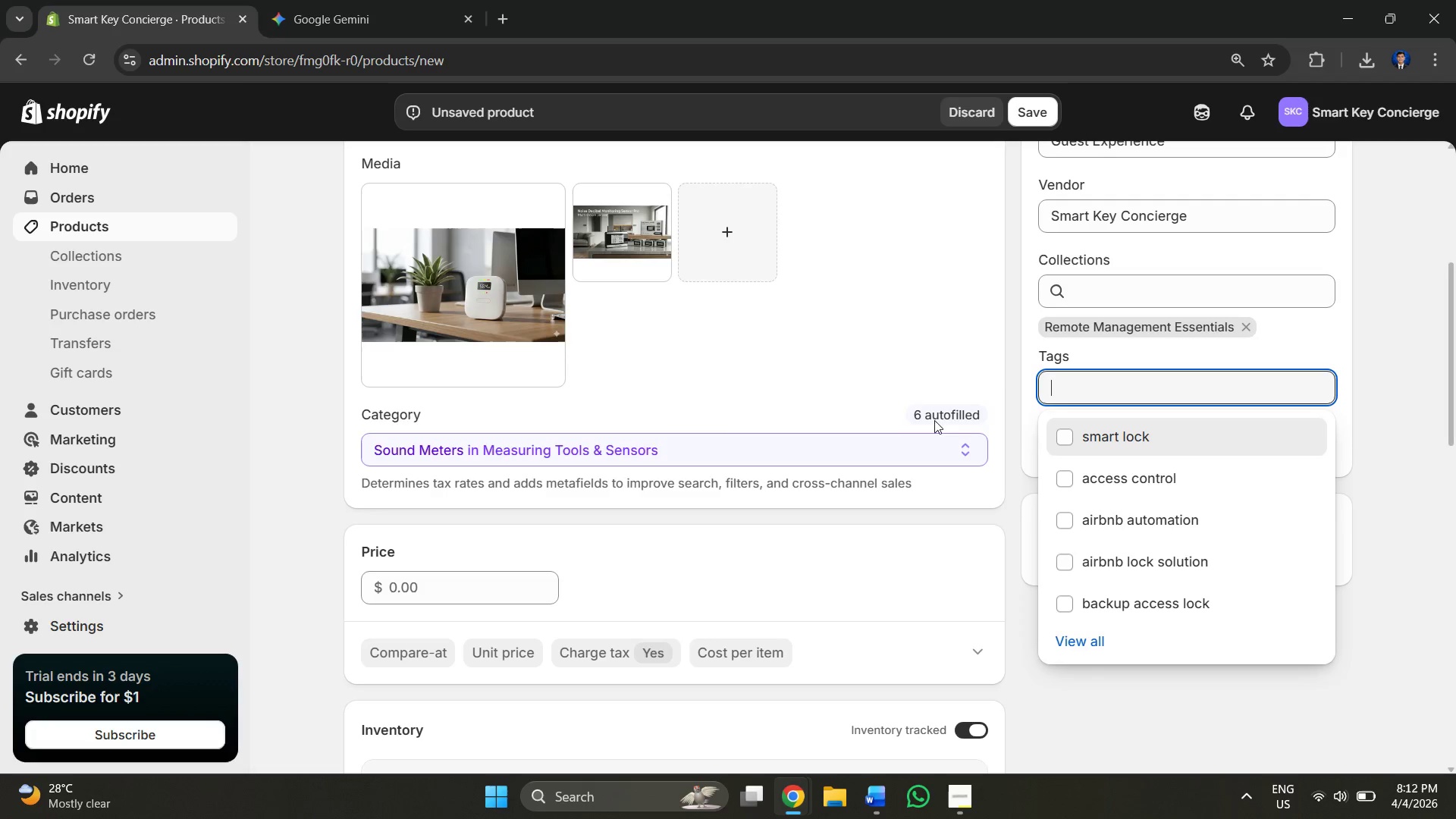 
key(Alt+Tab)
 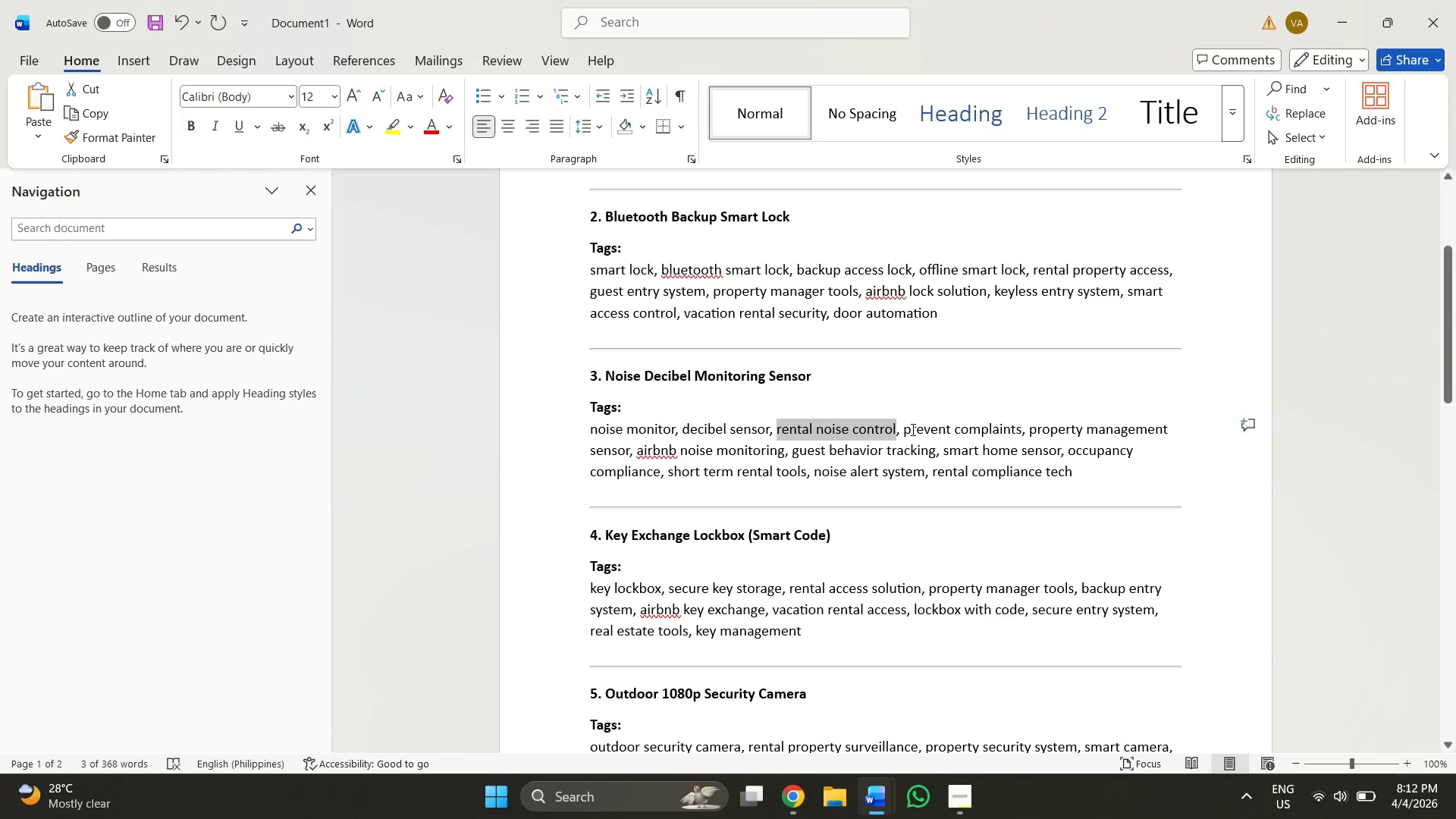 
left_click_drag(start_coordinate=[906, 431], to_coordinate=[1015, 429])
 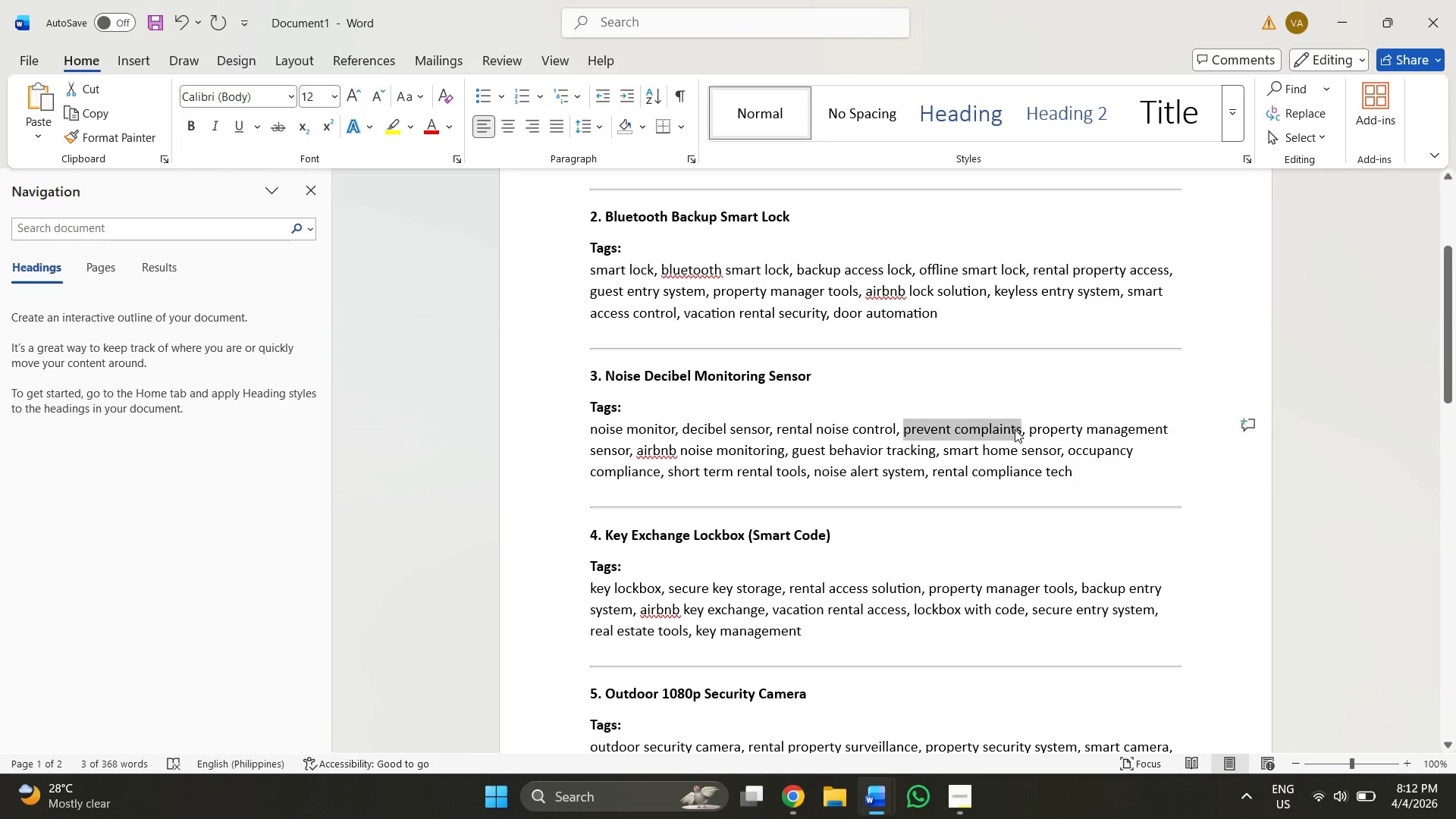 
hold_key(key=ControlLeft, duration=0.34)
 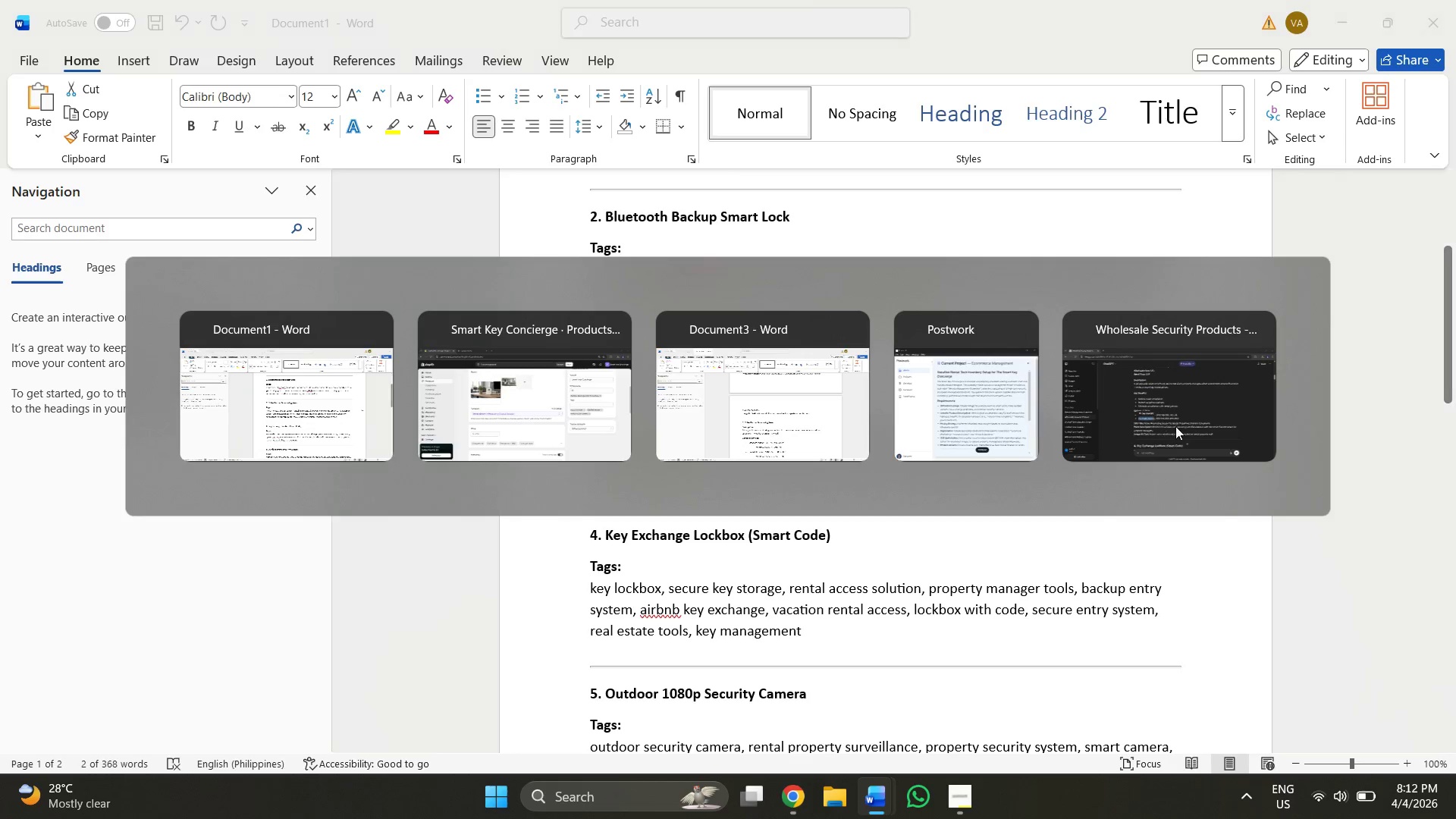 
hold_key(key=C, duration=0.34)
 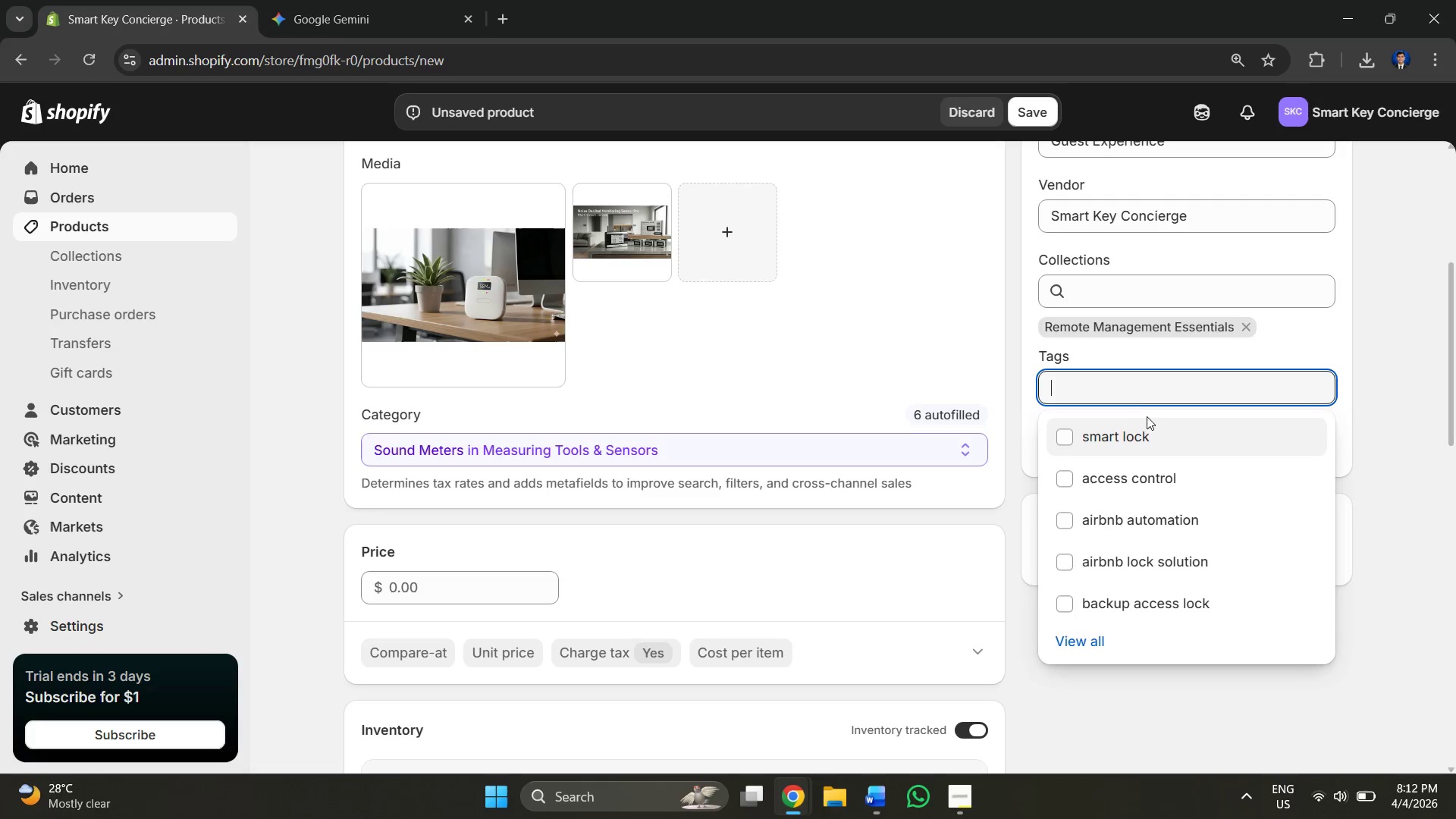 
key(Alt+AltLeft)
 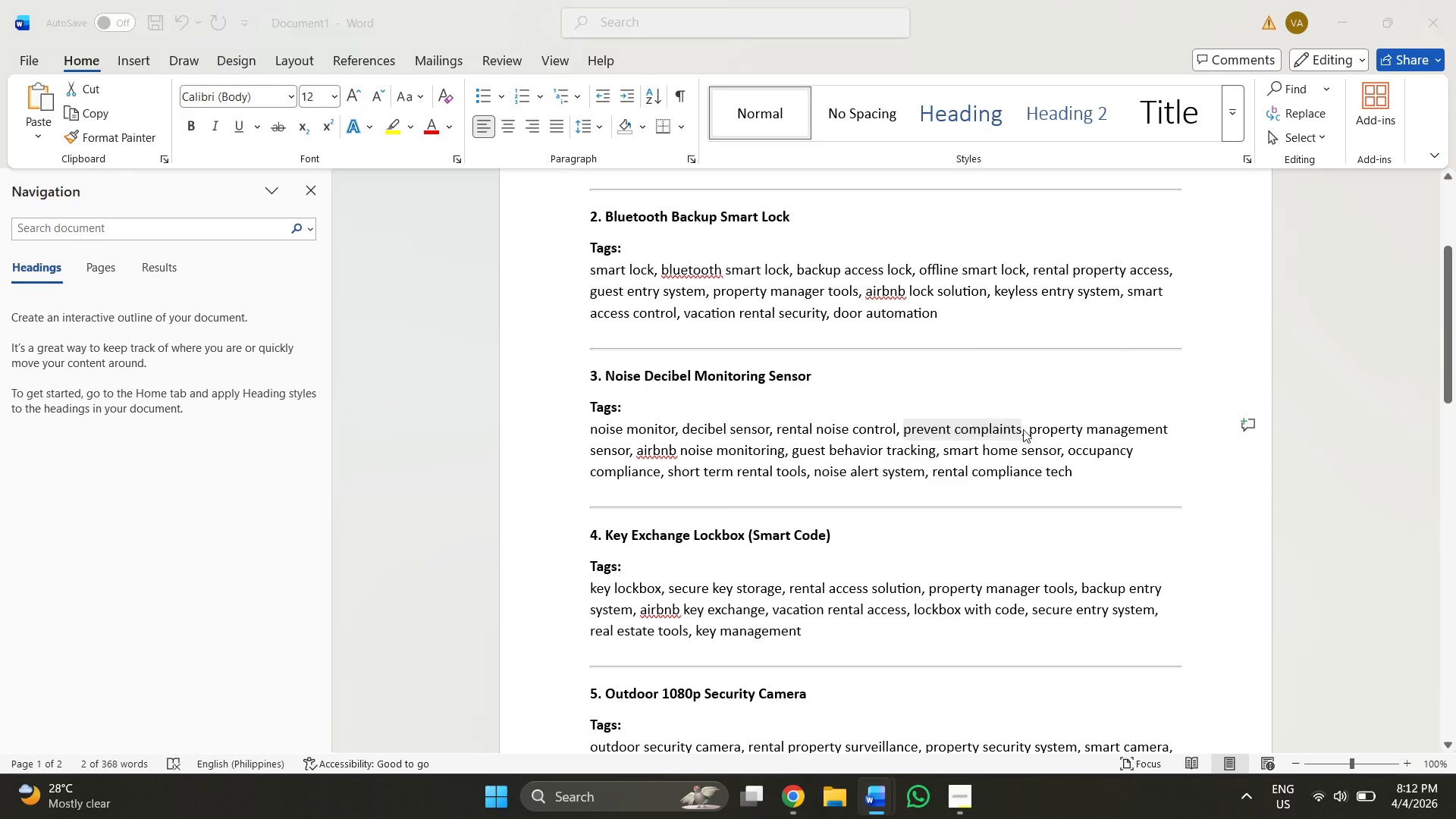 
key(Alt+Tab)
 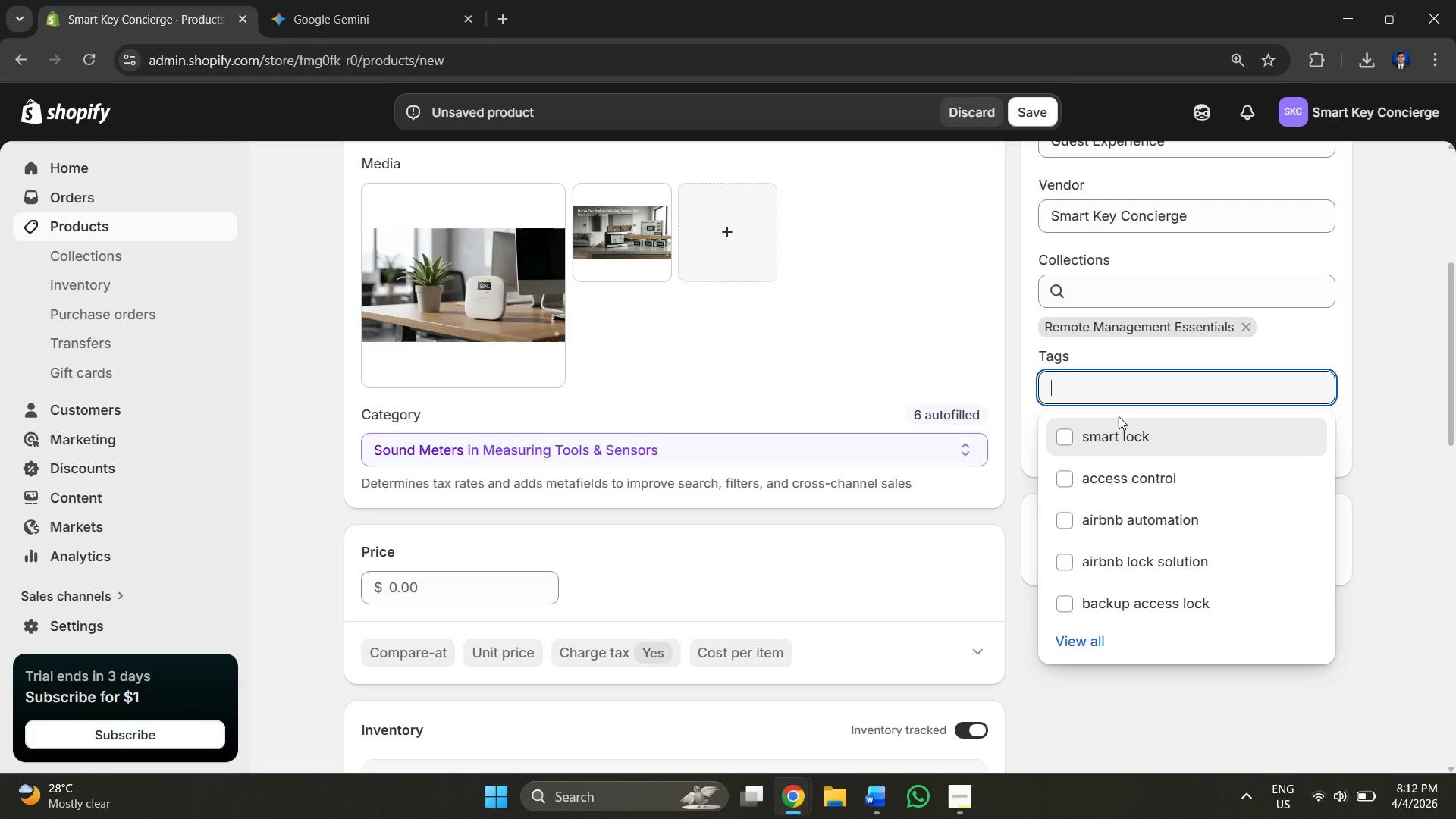 
key(Control+V)
 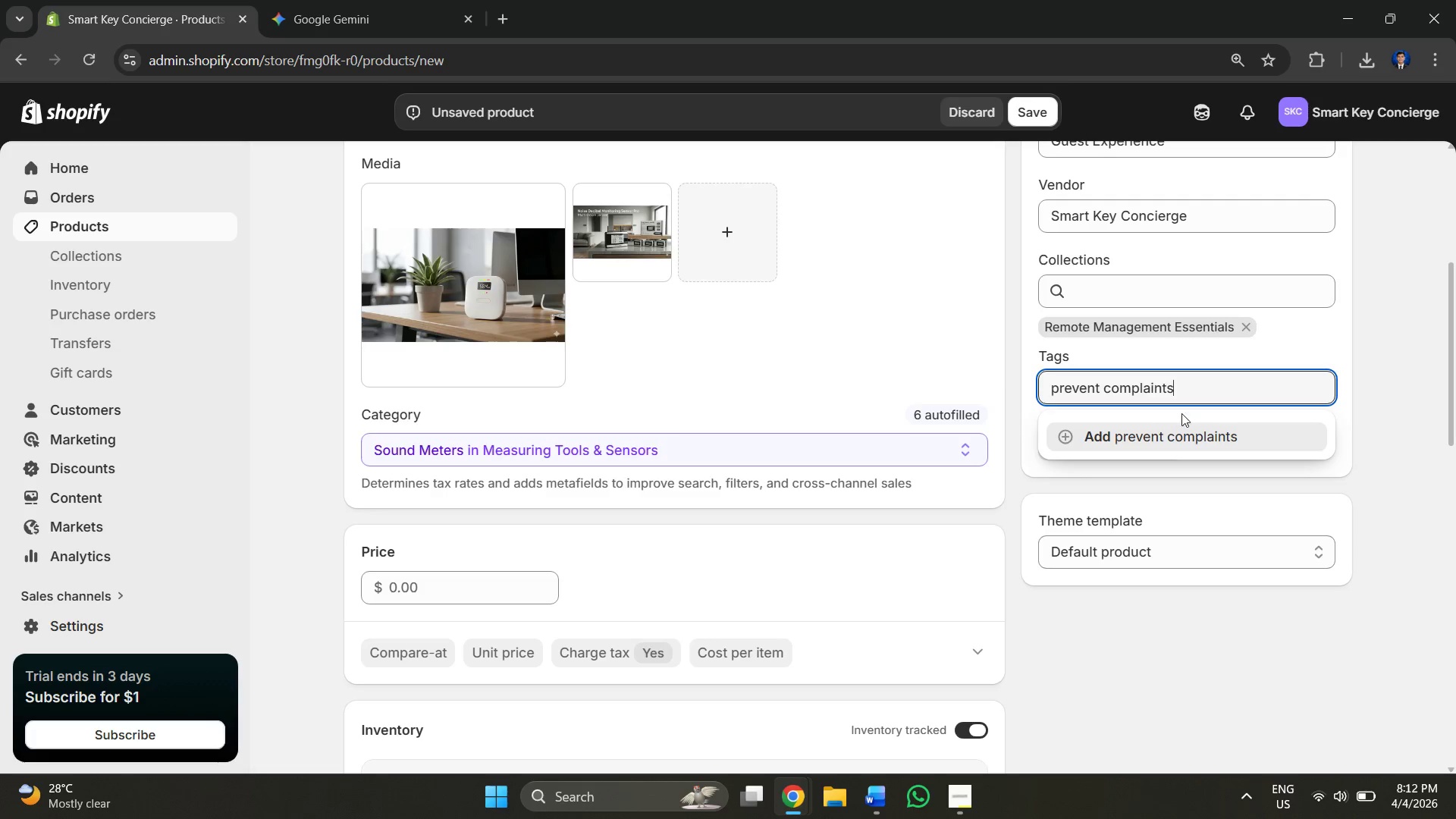 
left_click([1162, 433])
 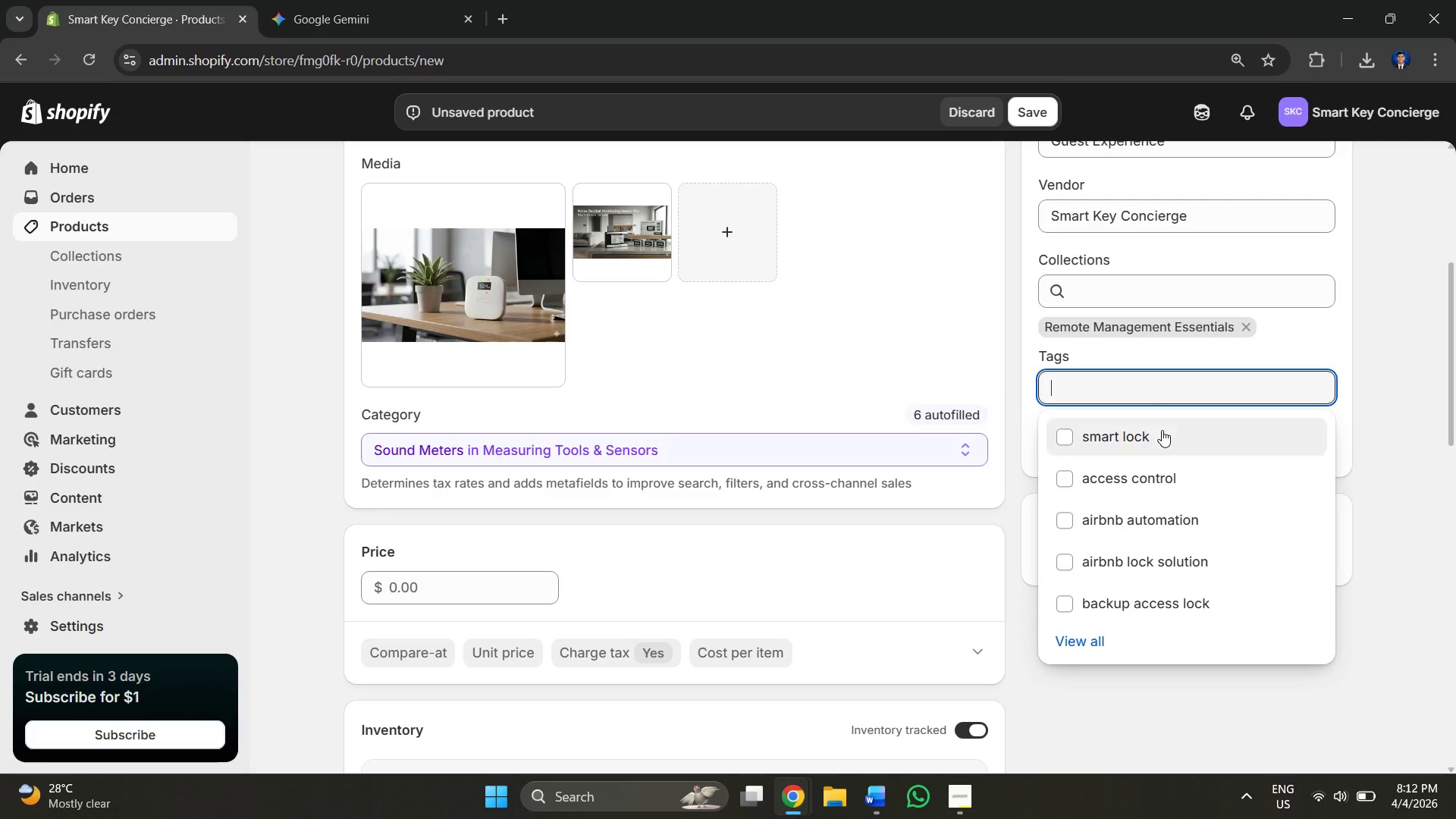 
key(Alt+AltLeft)
 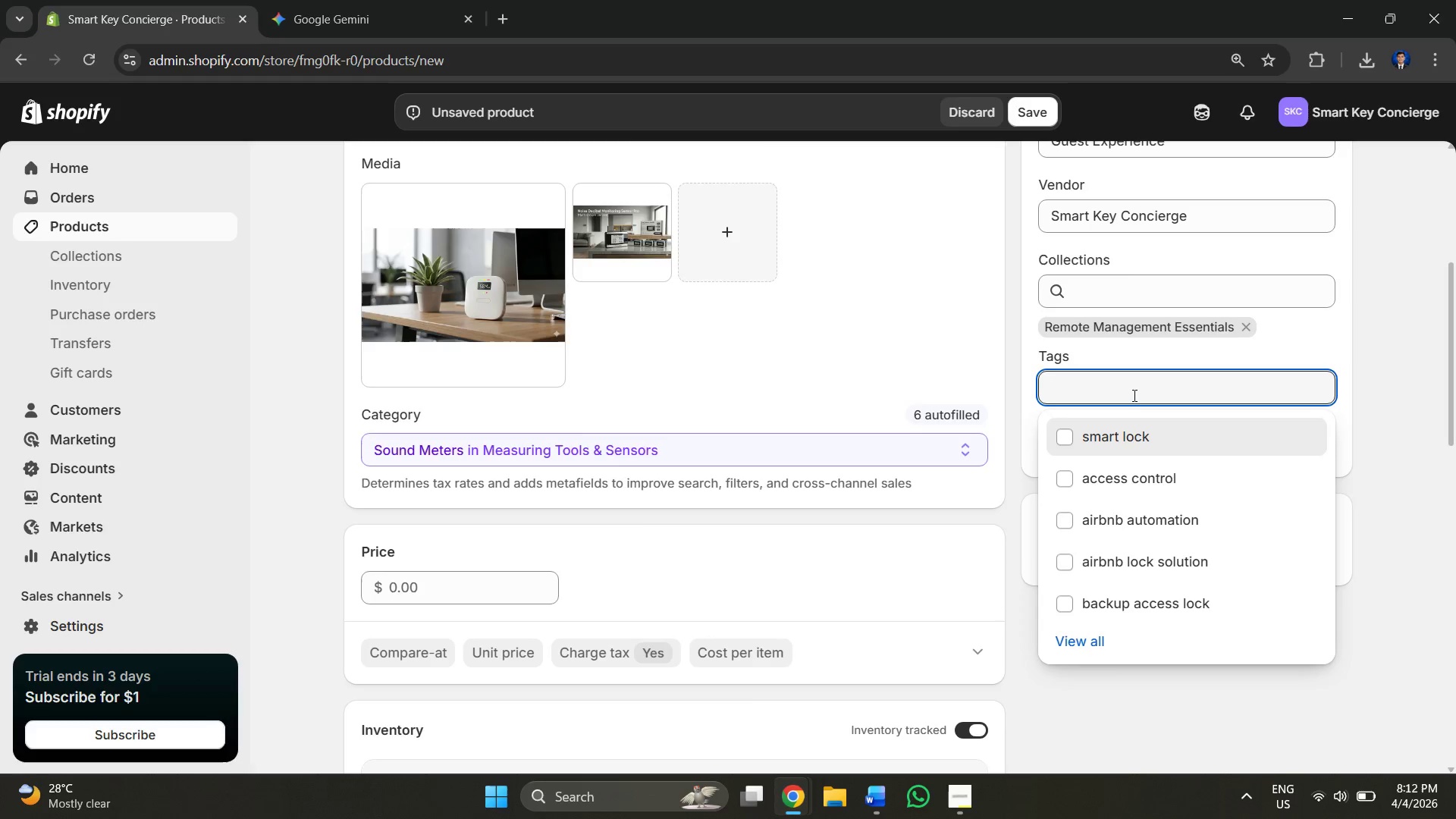 
key(Alt+Tab)
 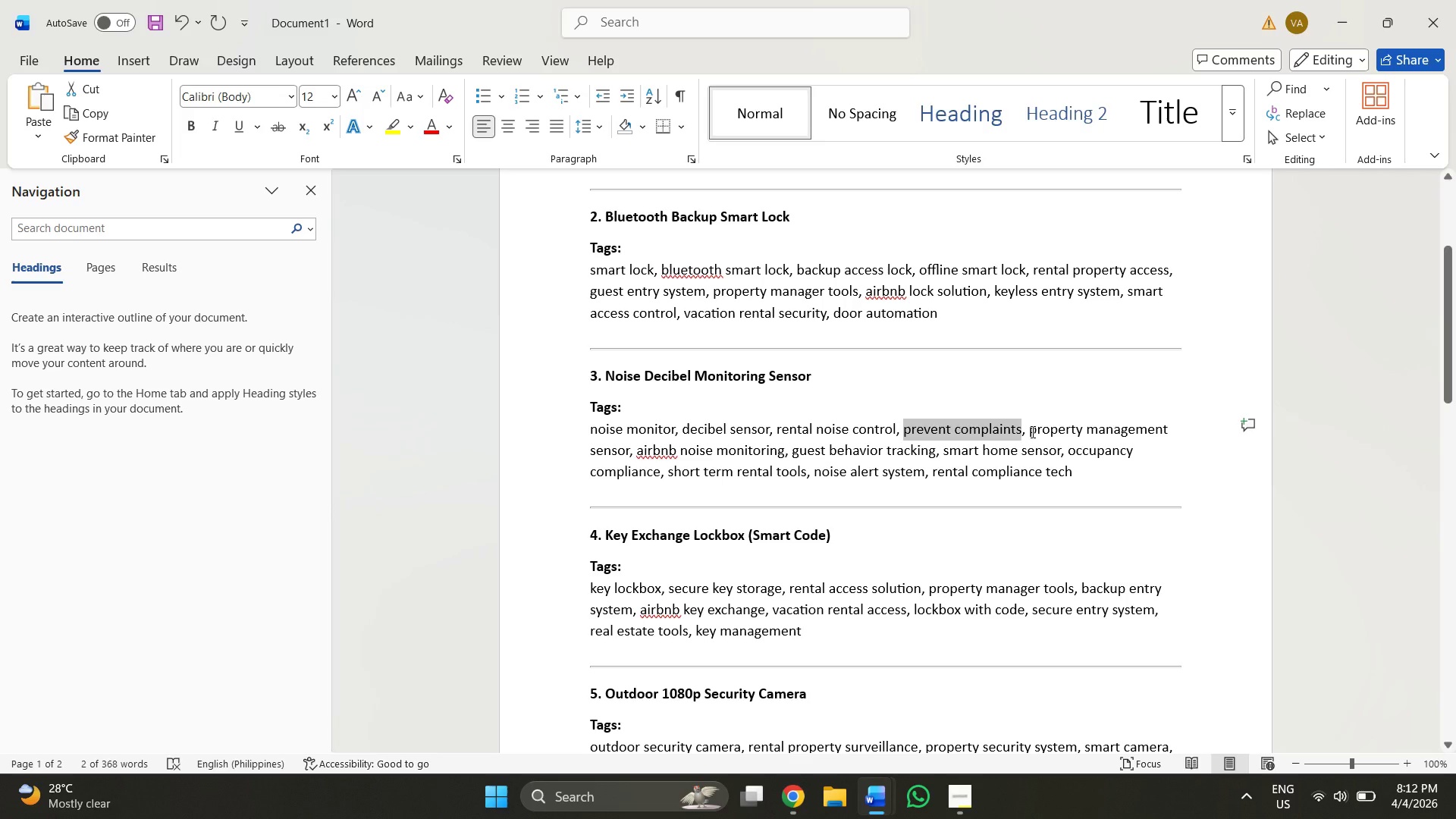 
left_click_drag(start_coordinate=[1028, 431], to_coordinate=[629, 450])
 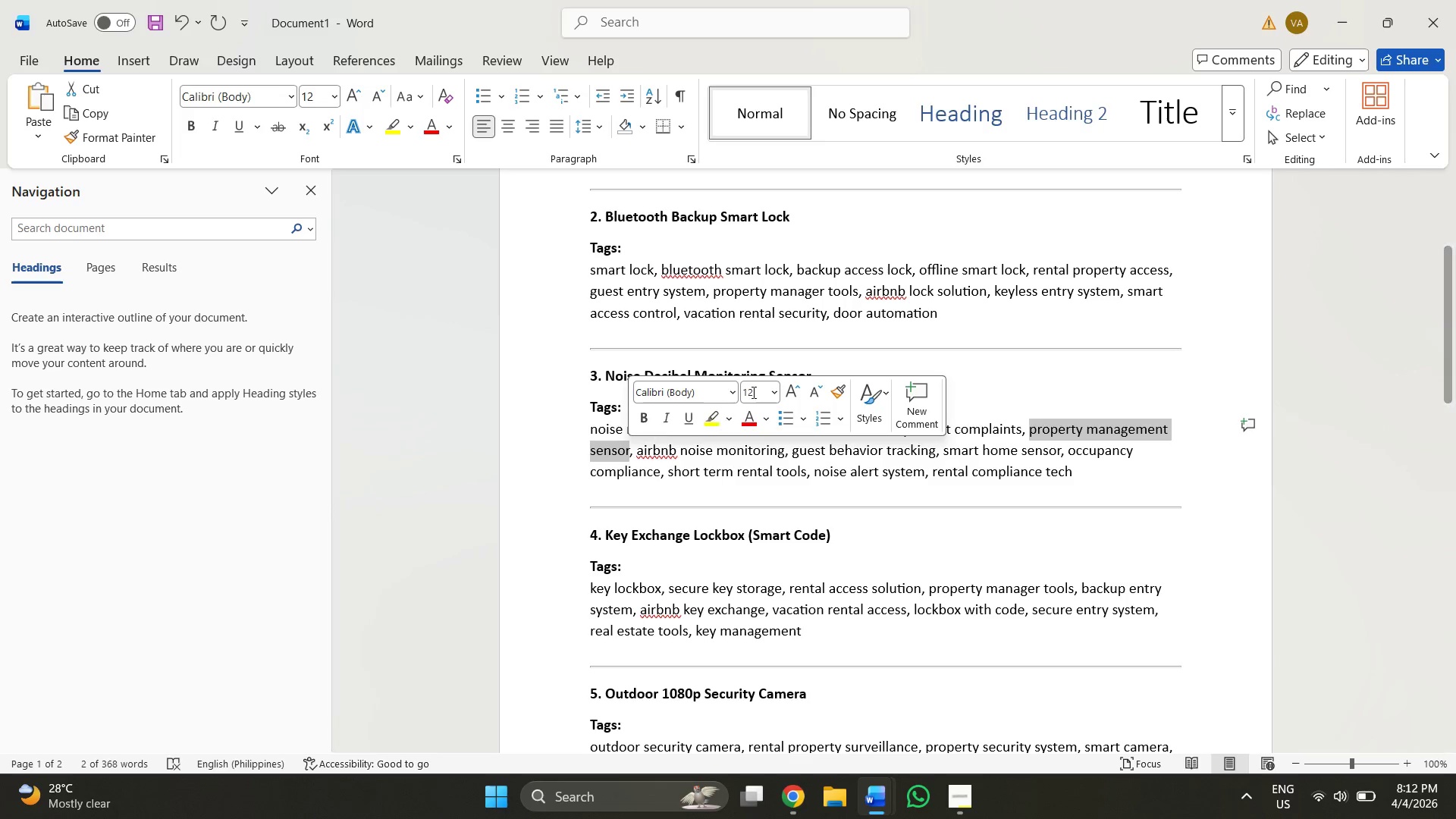 
key(Control+C)
 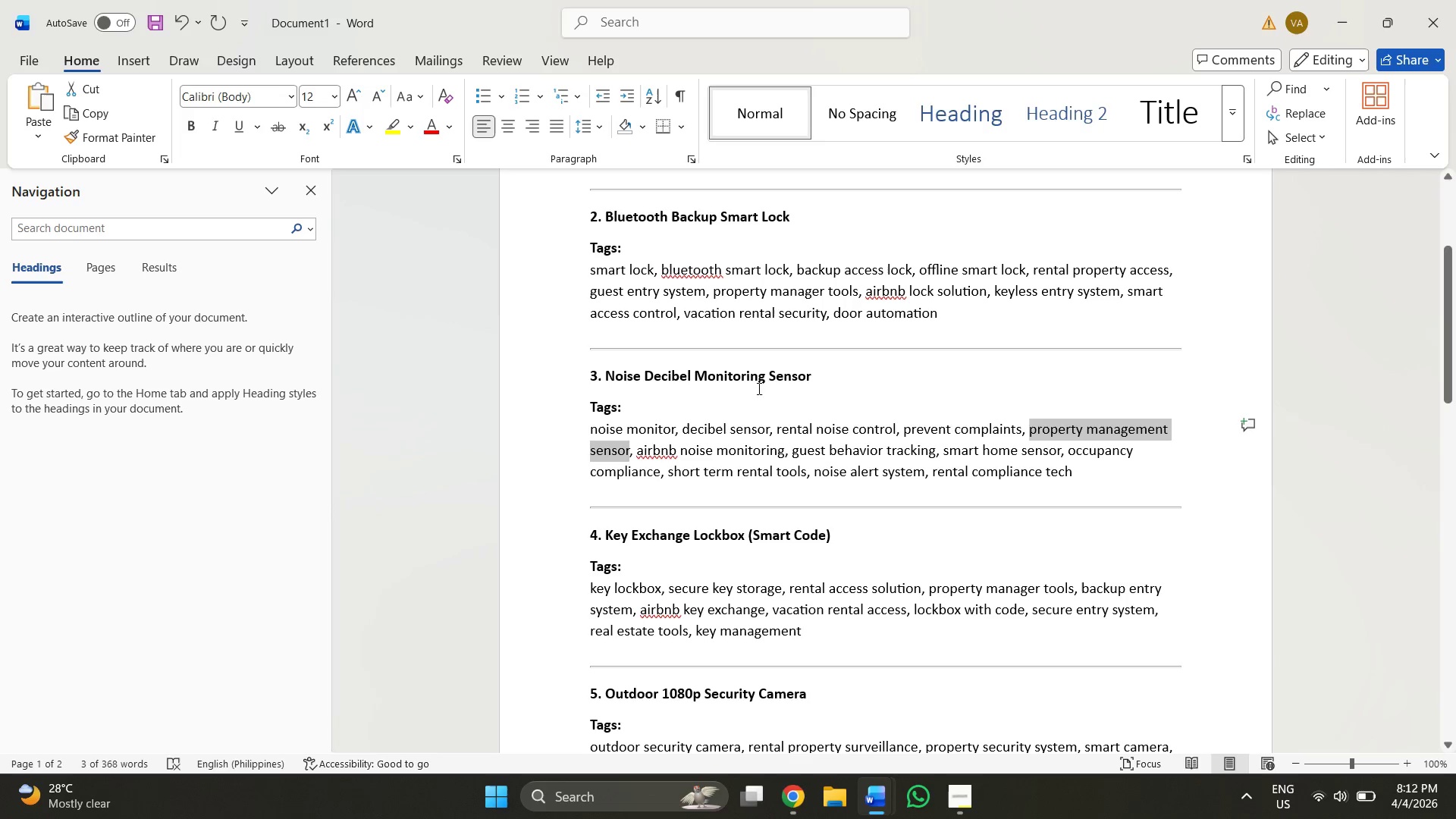 
key(Alt+AltLeft)
 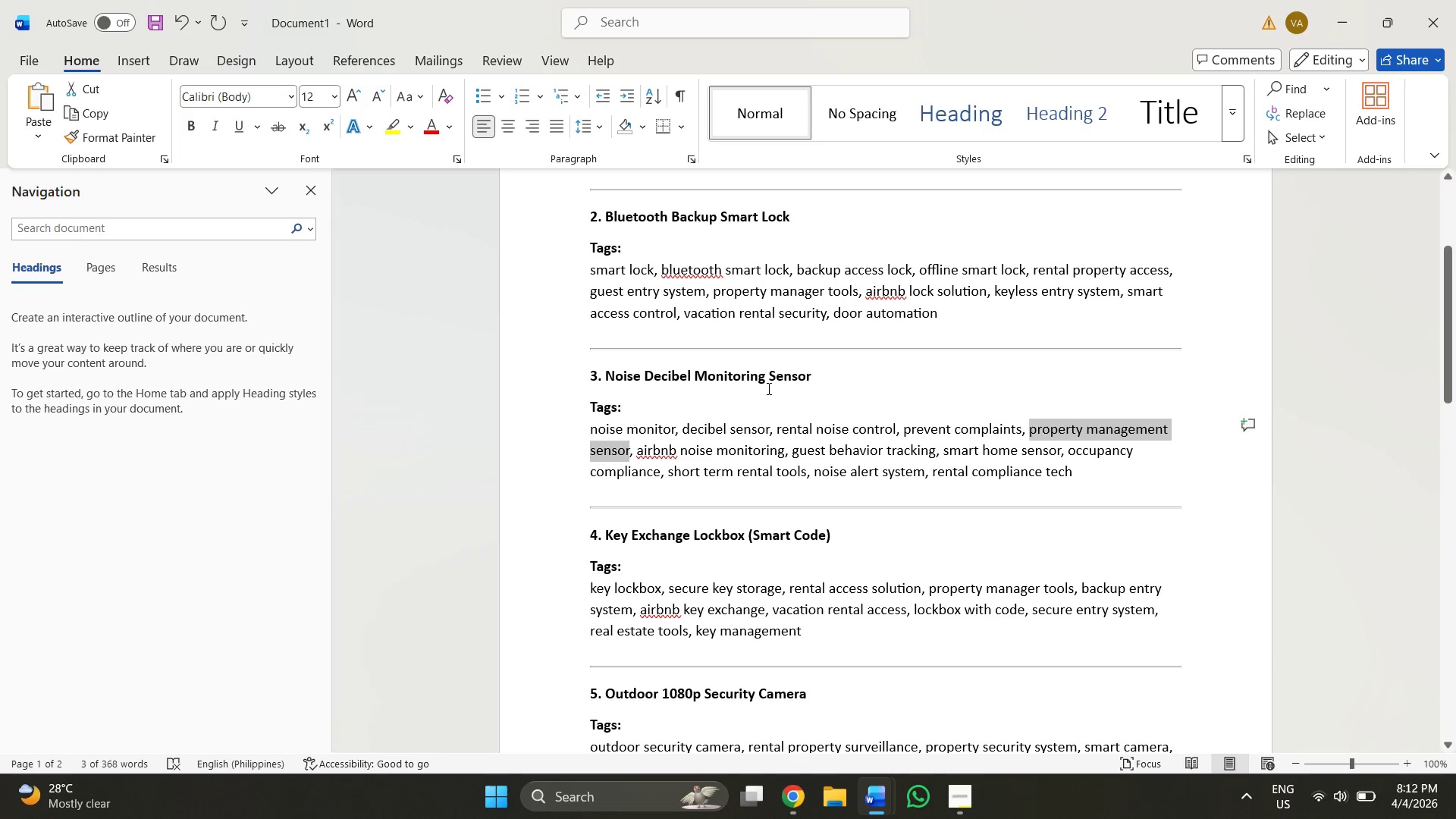 
key(Alt+Tab)
 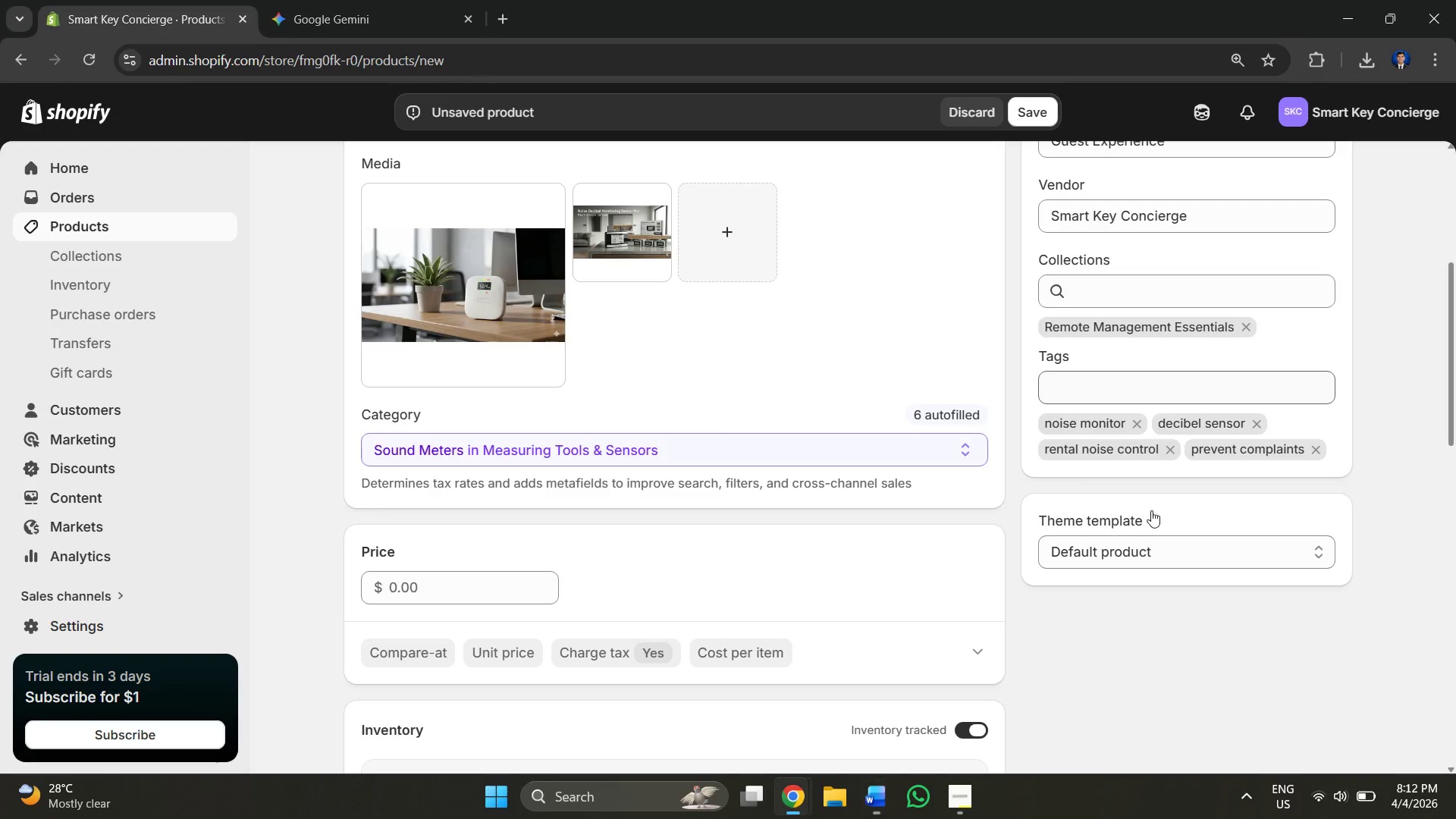 
key(Control+V)
 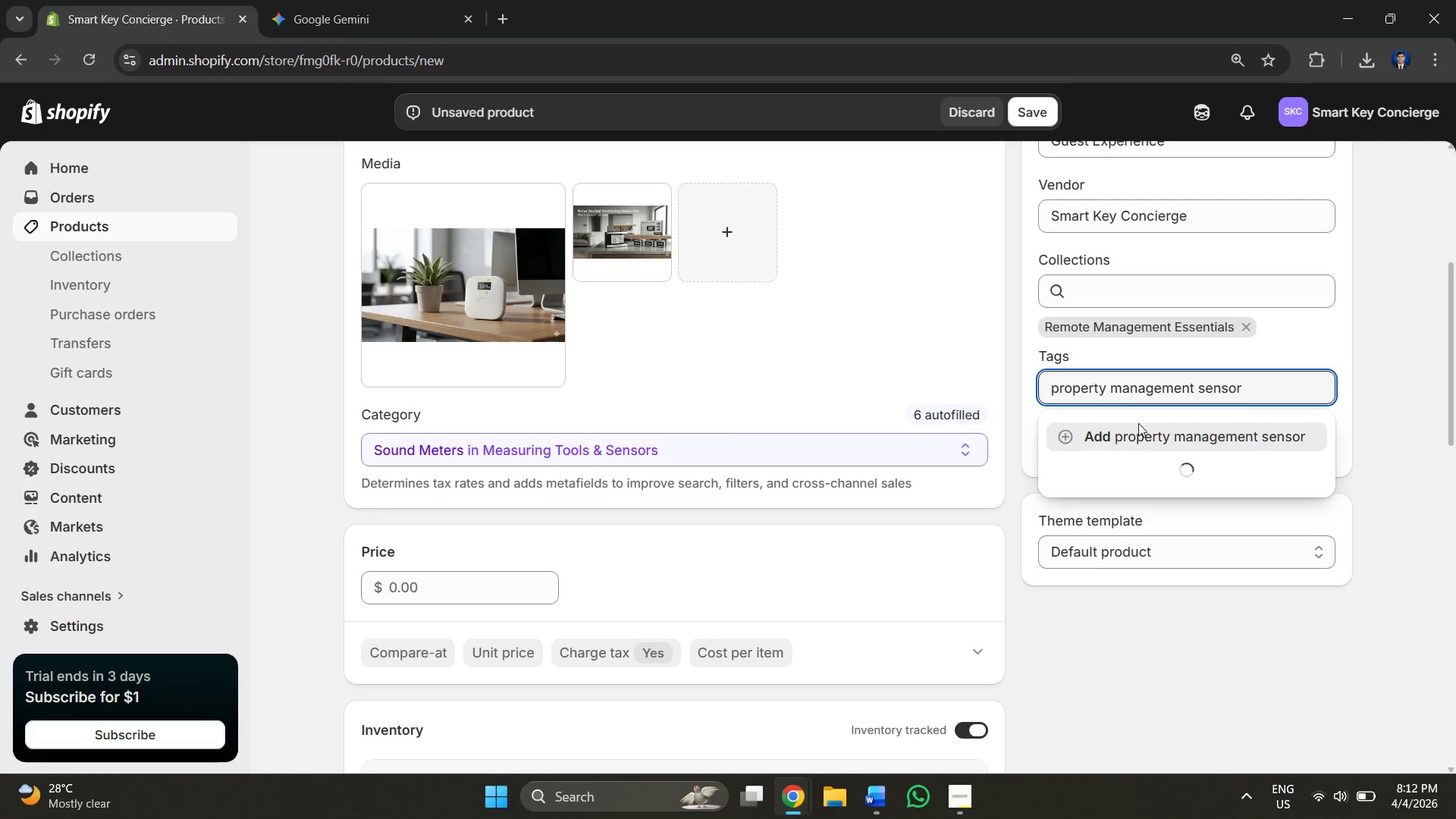 
left_click([1134, 428])
 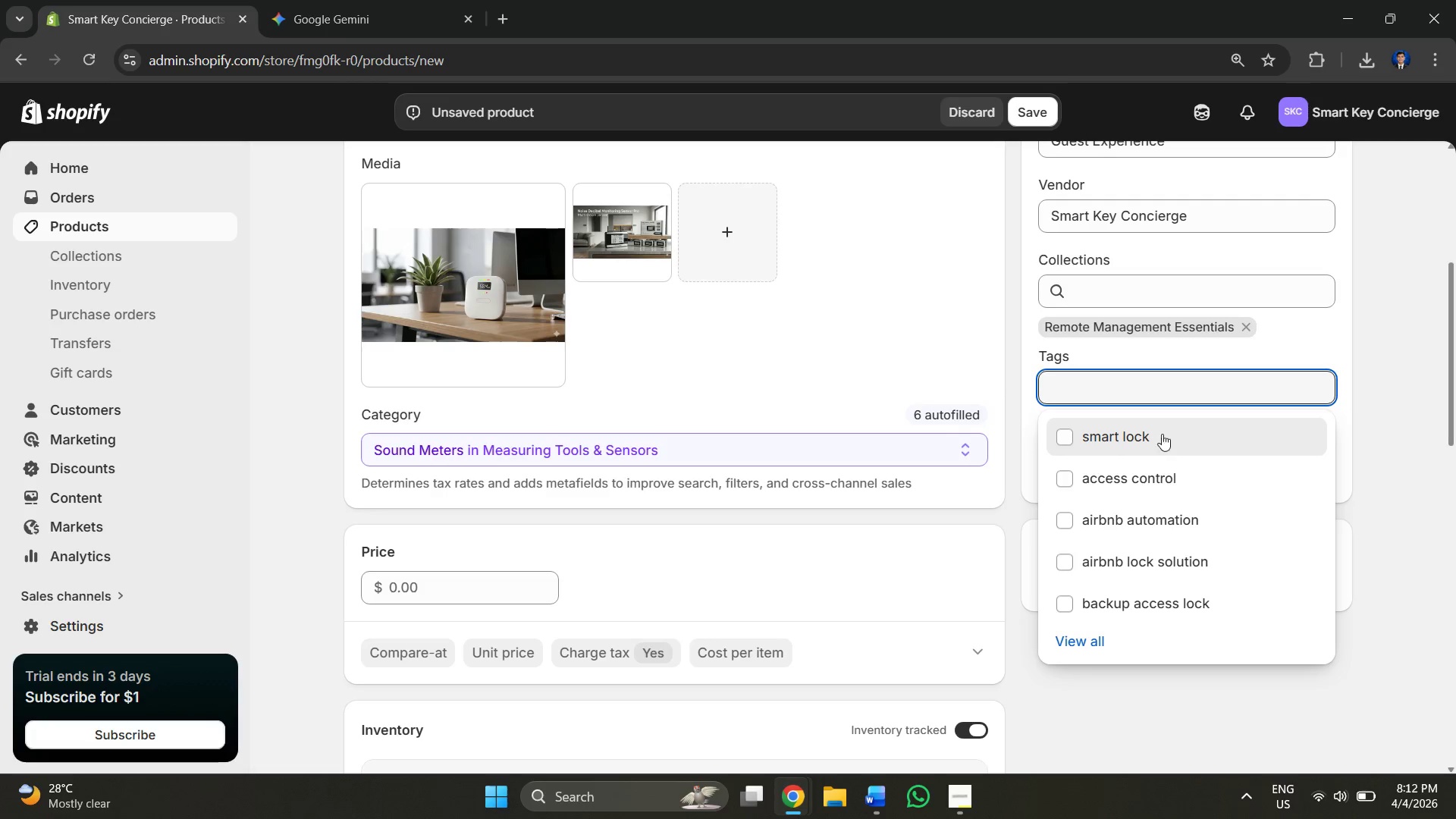 
left_click([1097, 388])
 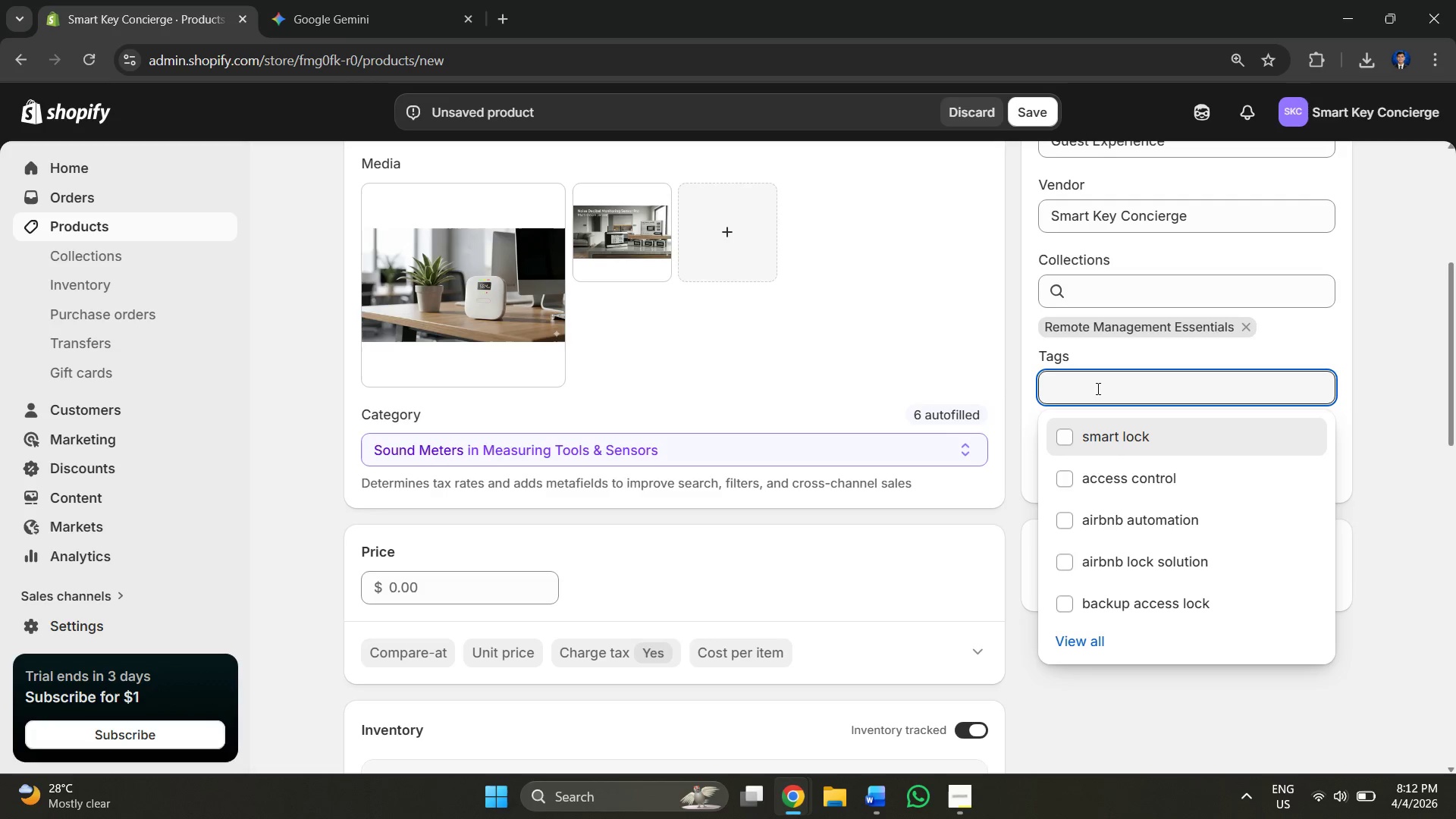 
key(Alt+AltLeft)
 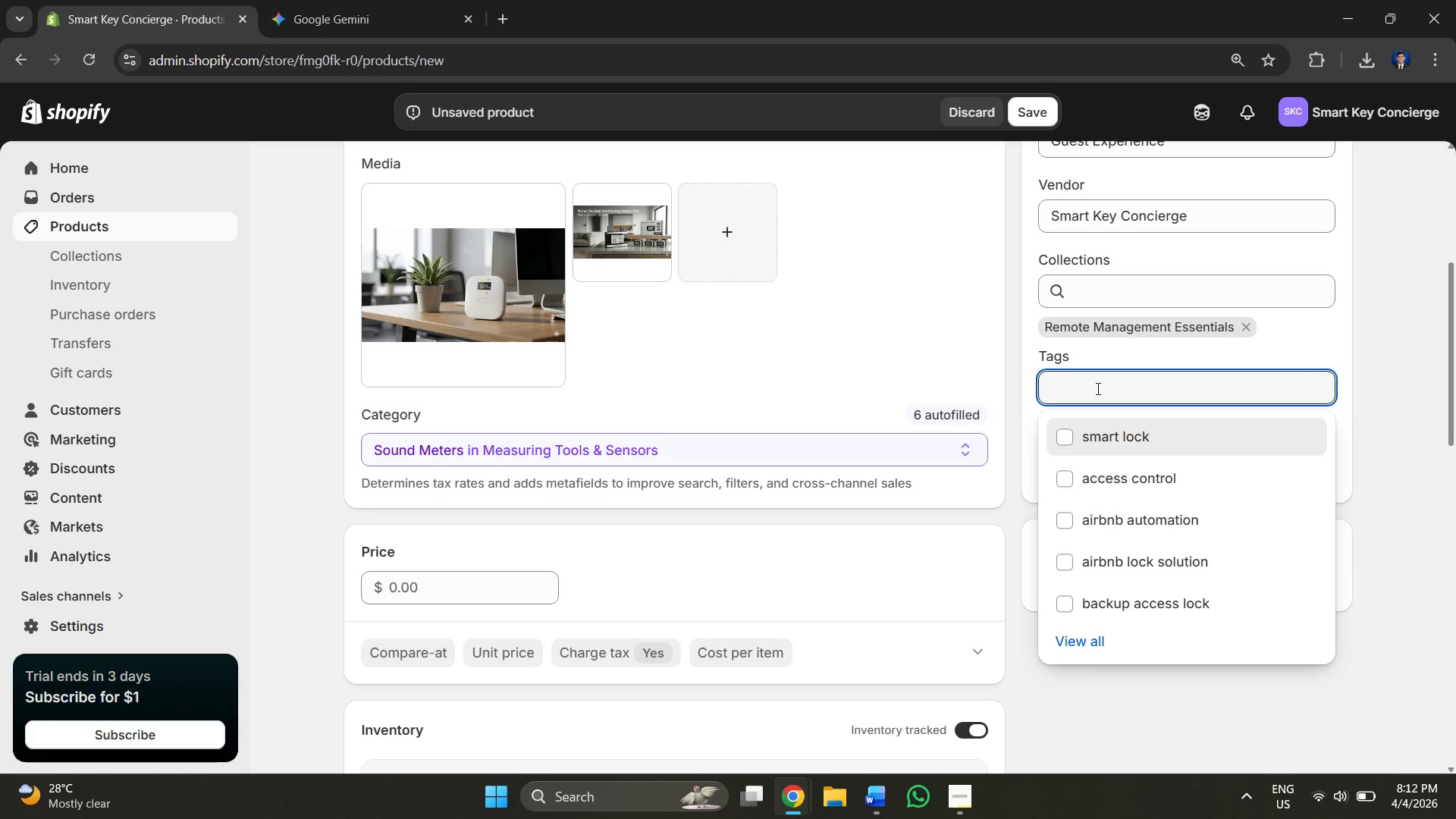 
key(Alt+Tab)
 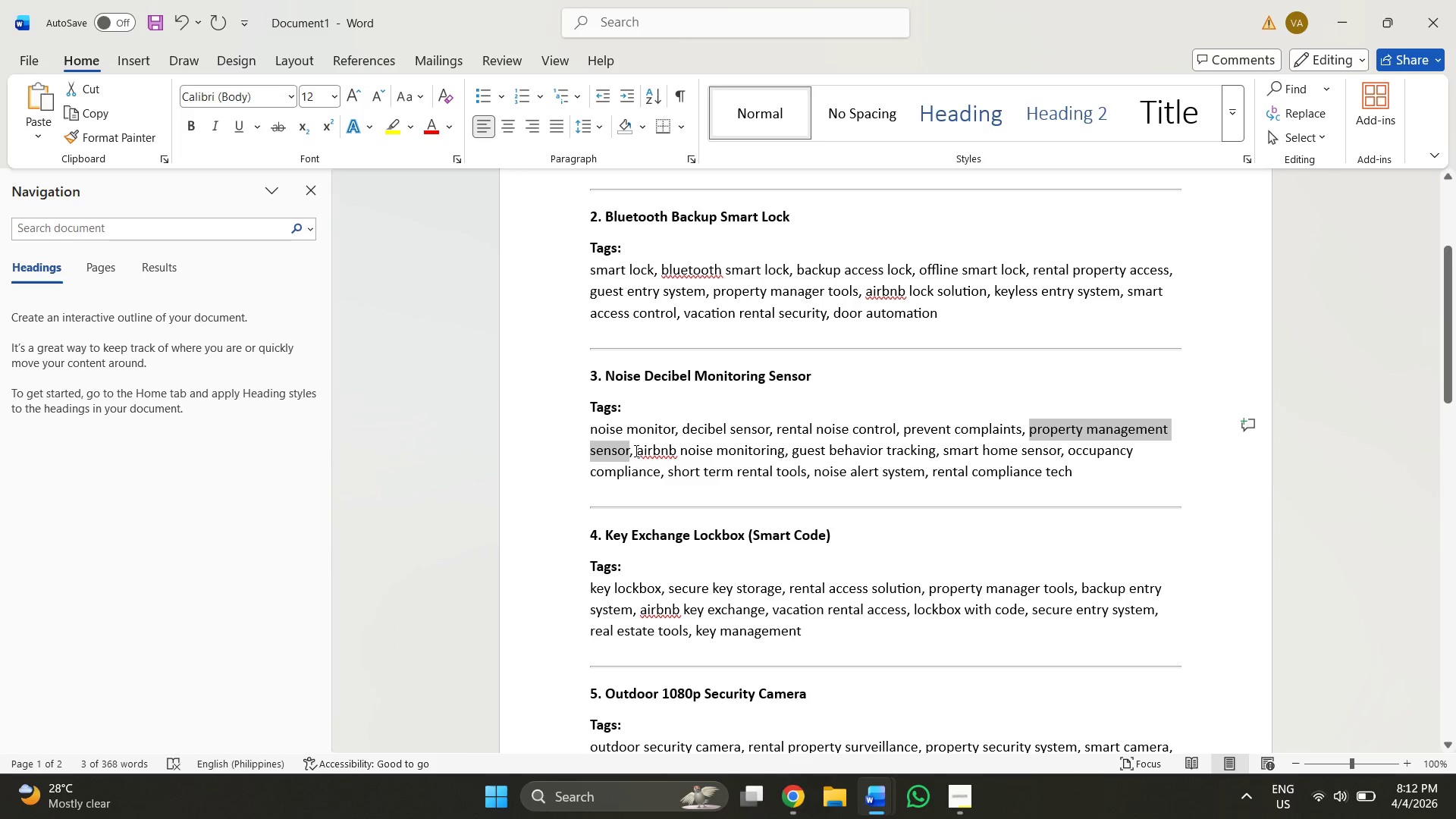 
left_click_drag(start_coordinate=[639, 451], to_coordinate=[773, 459])
 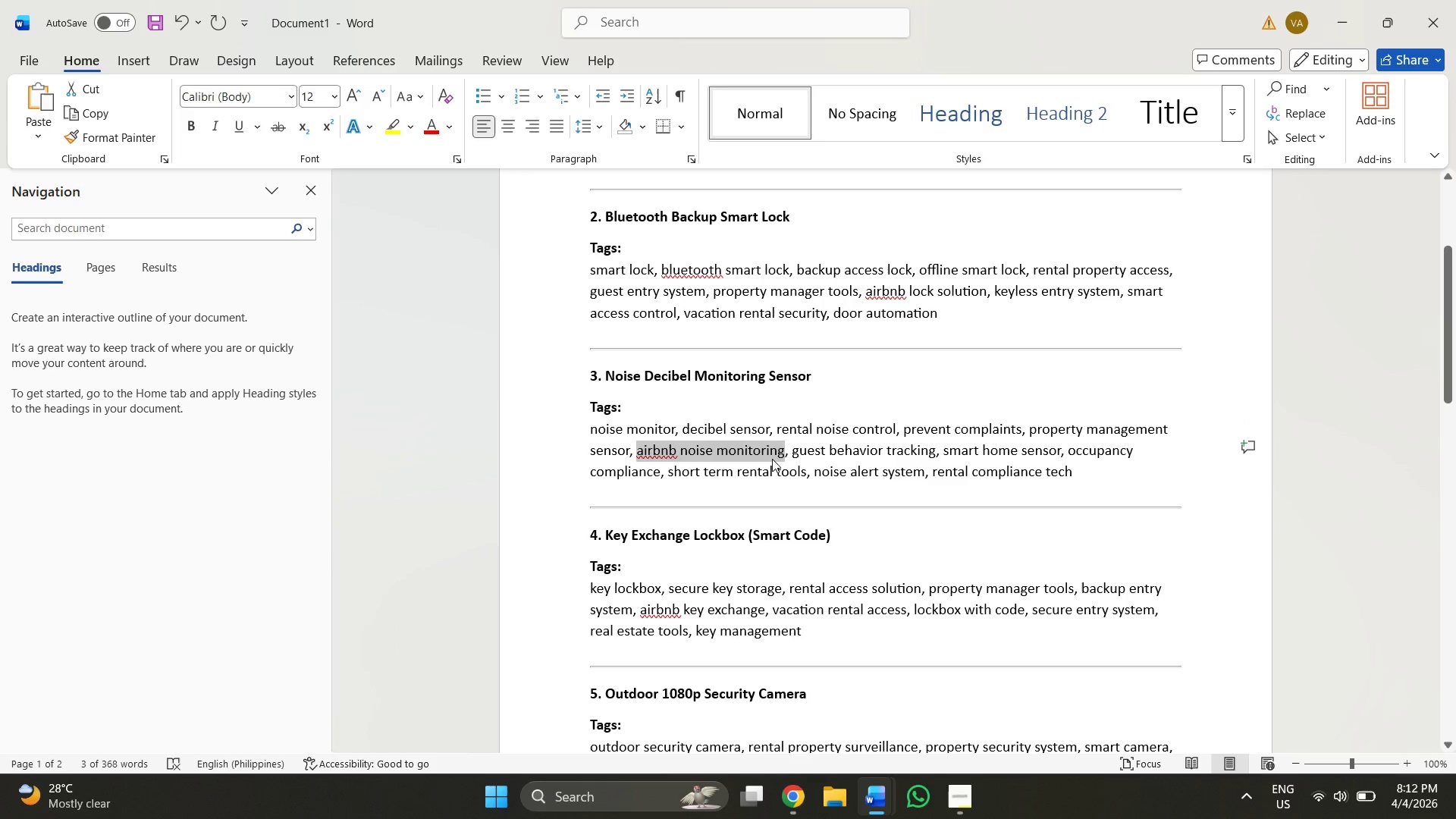 
key(Control+C)
 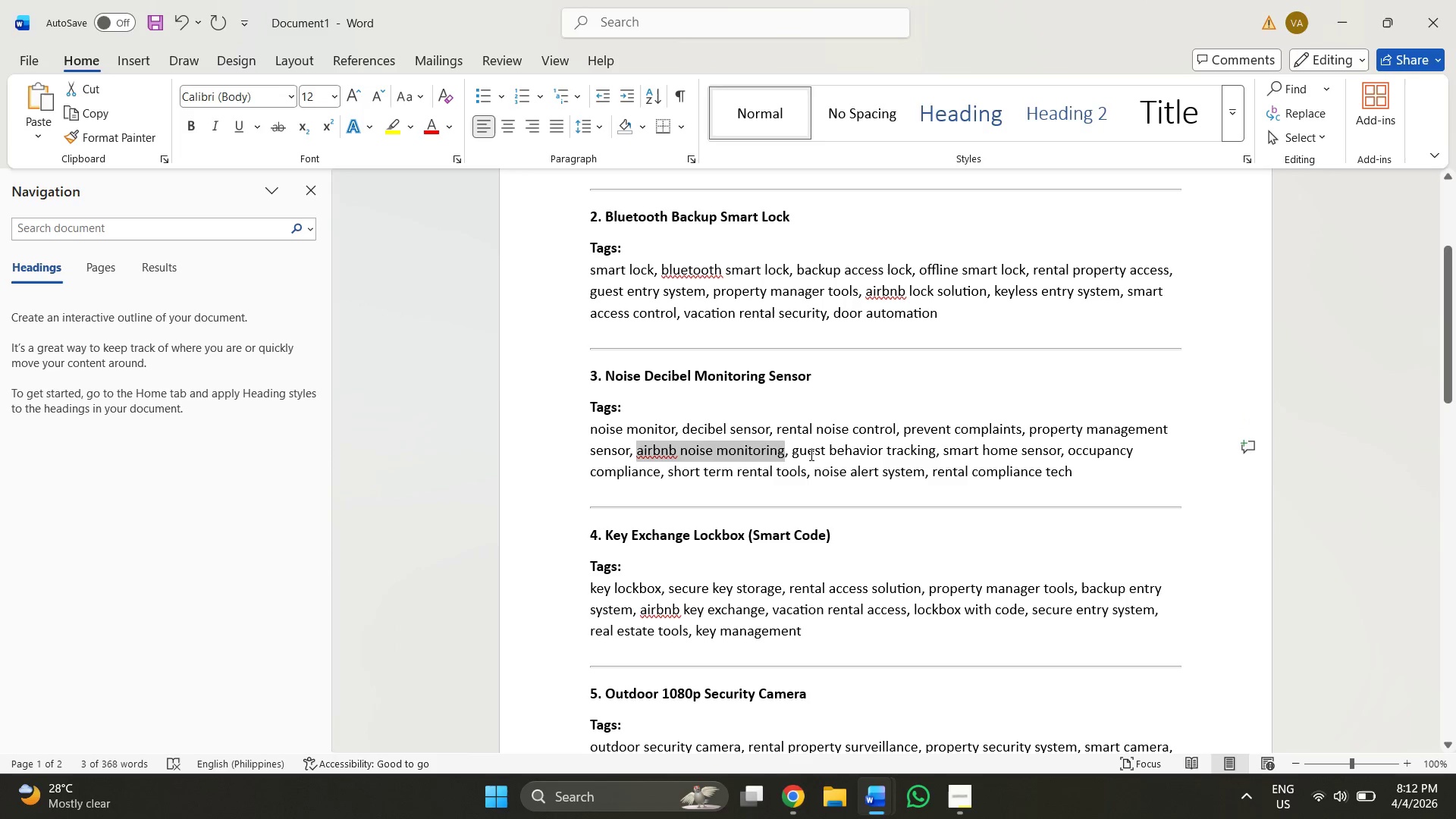 
key(Alt+AltLeft)
 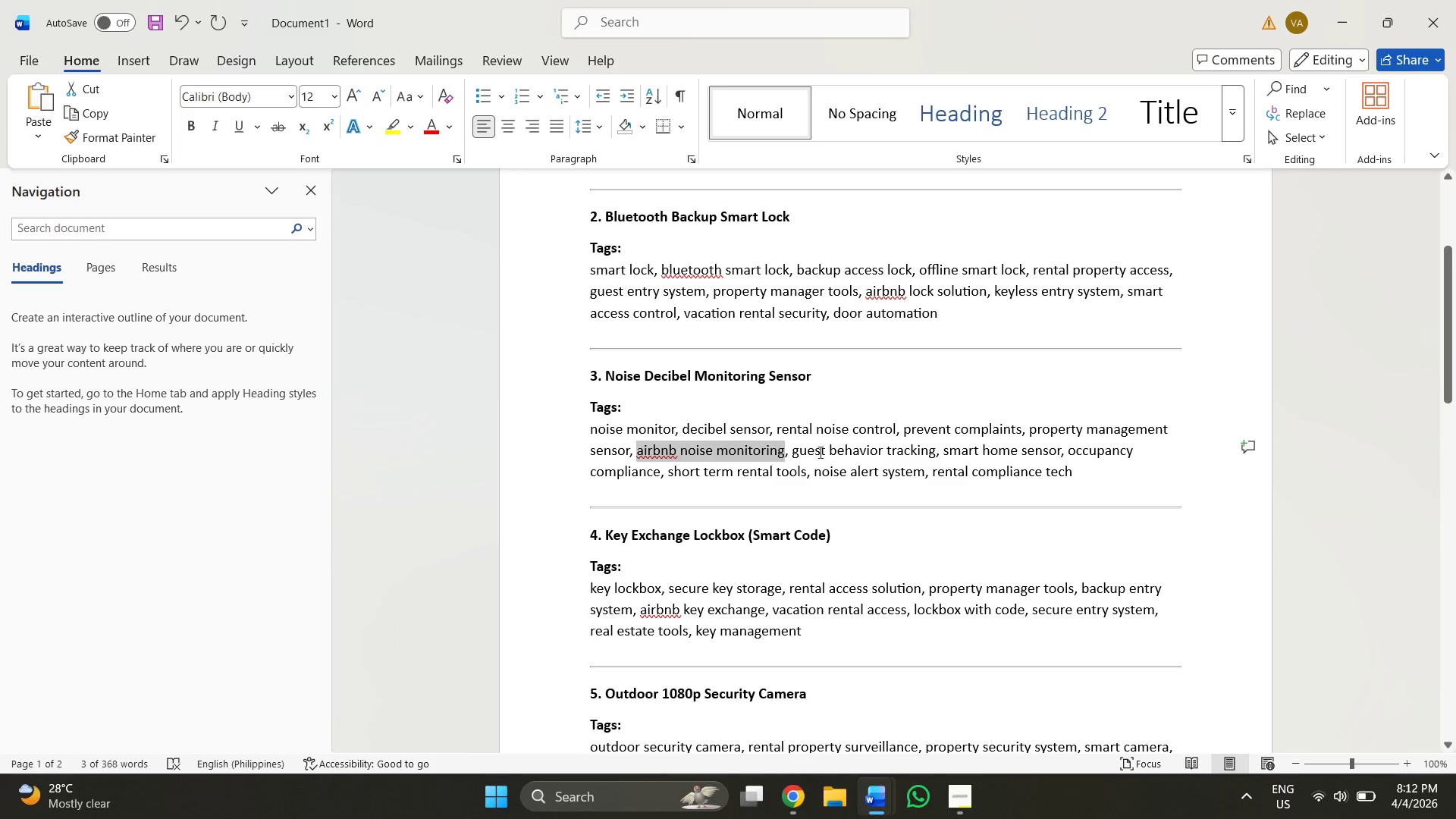 
key(Alt+Tab)
 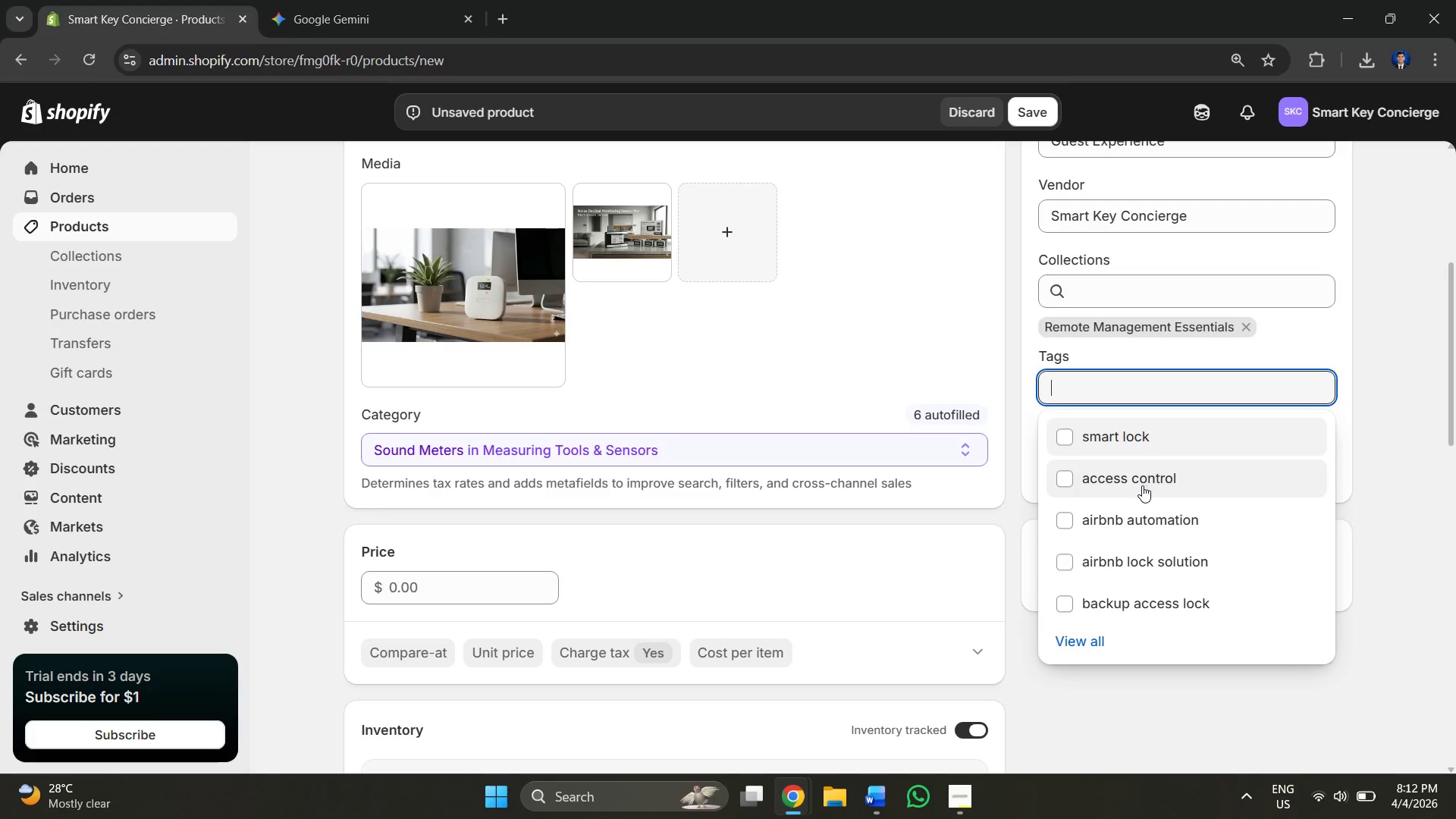 
key(Control+V)
 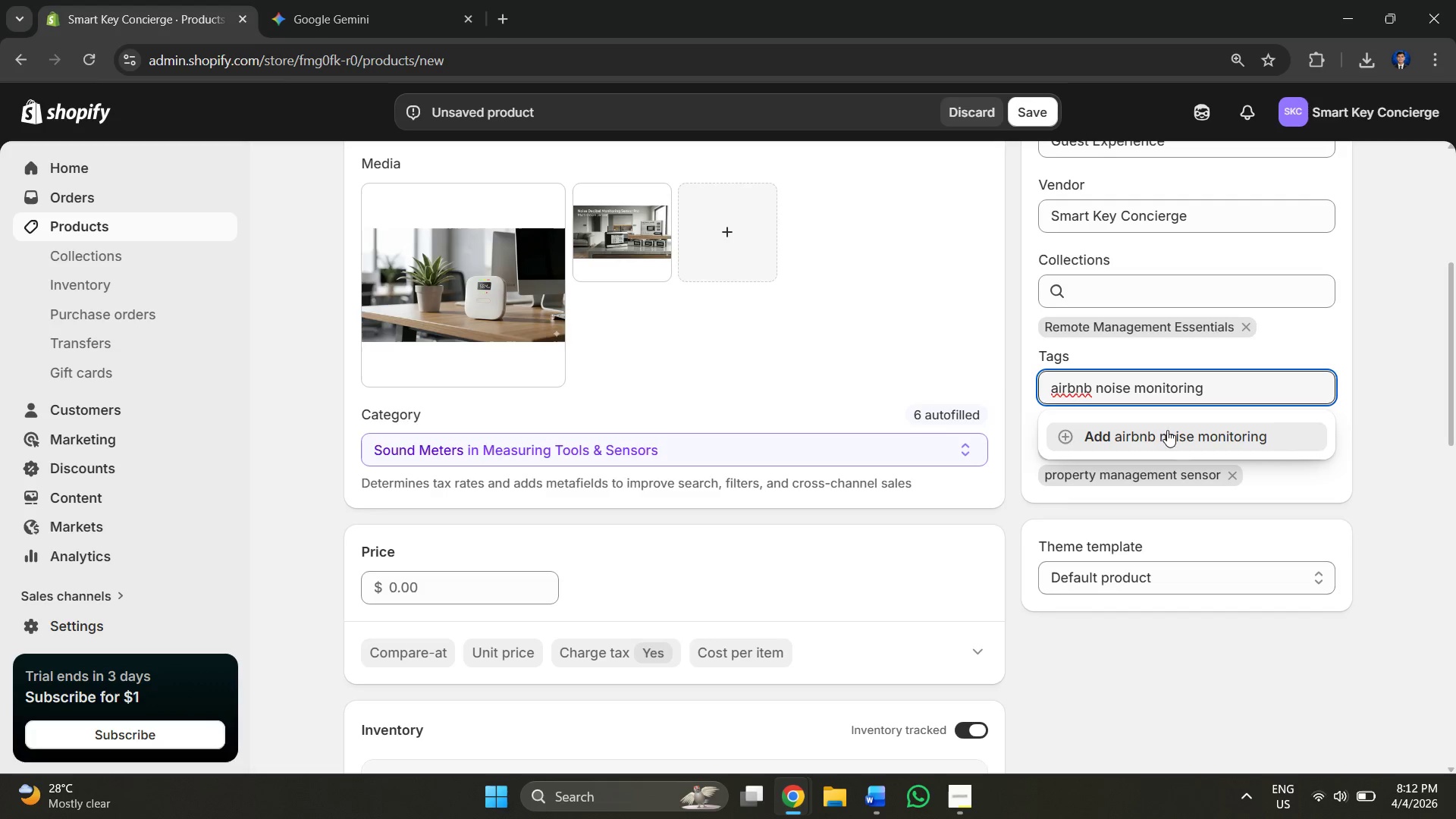 
left_click([1154, 429])
 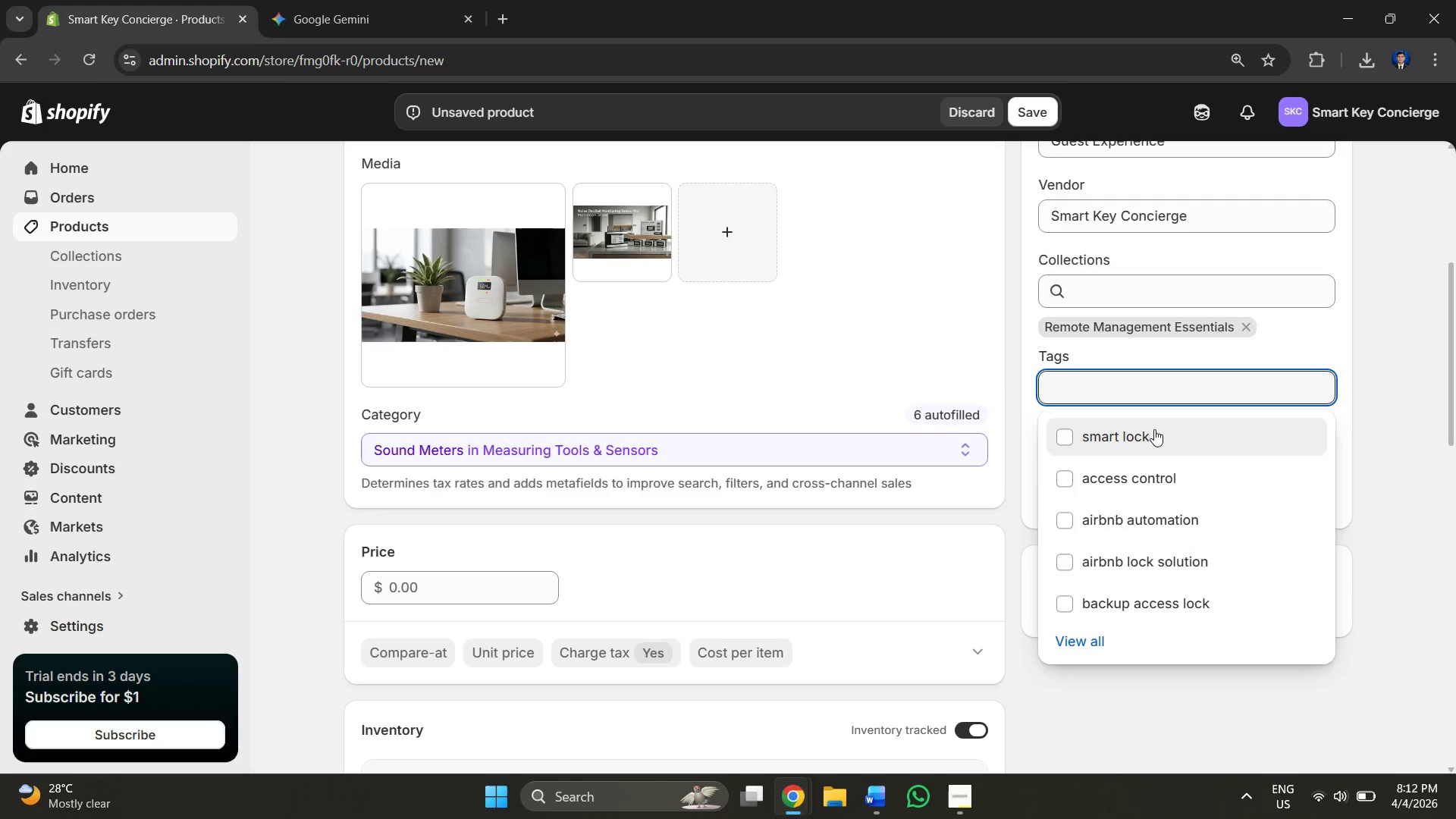 
key(Alt+AltLeft)
 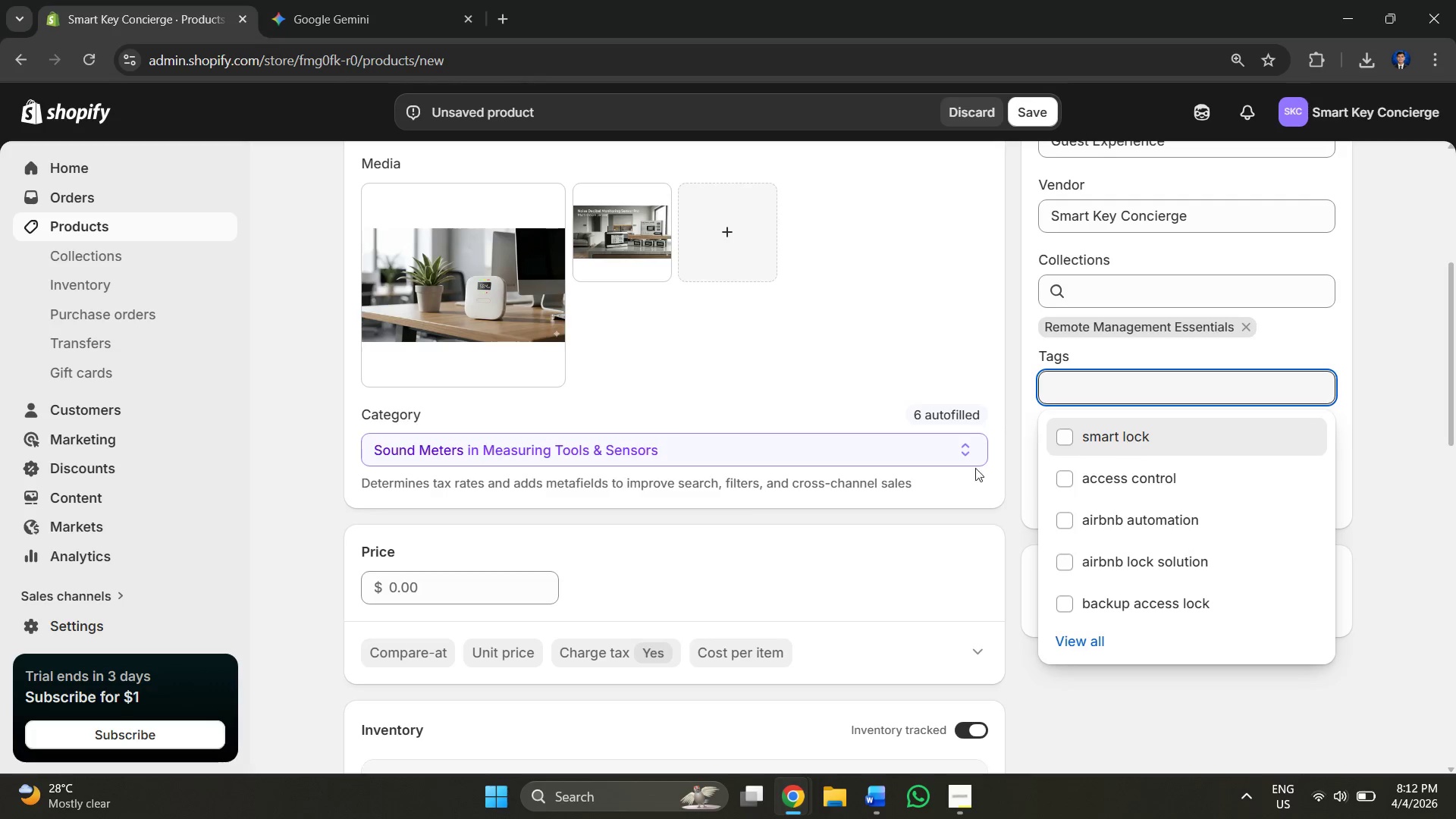 
key(Alt+Tab)
 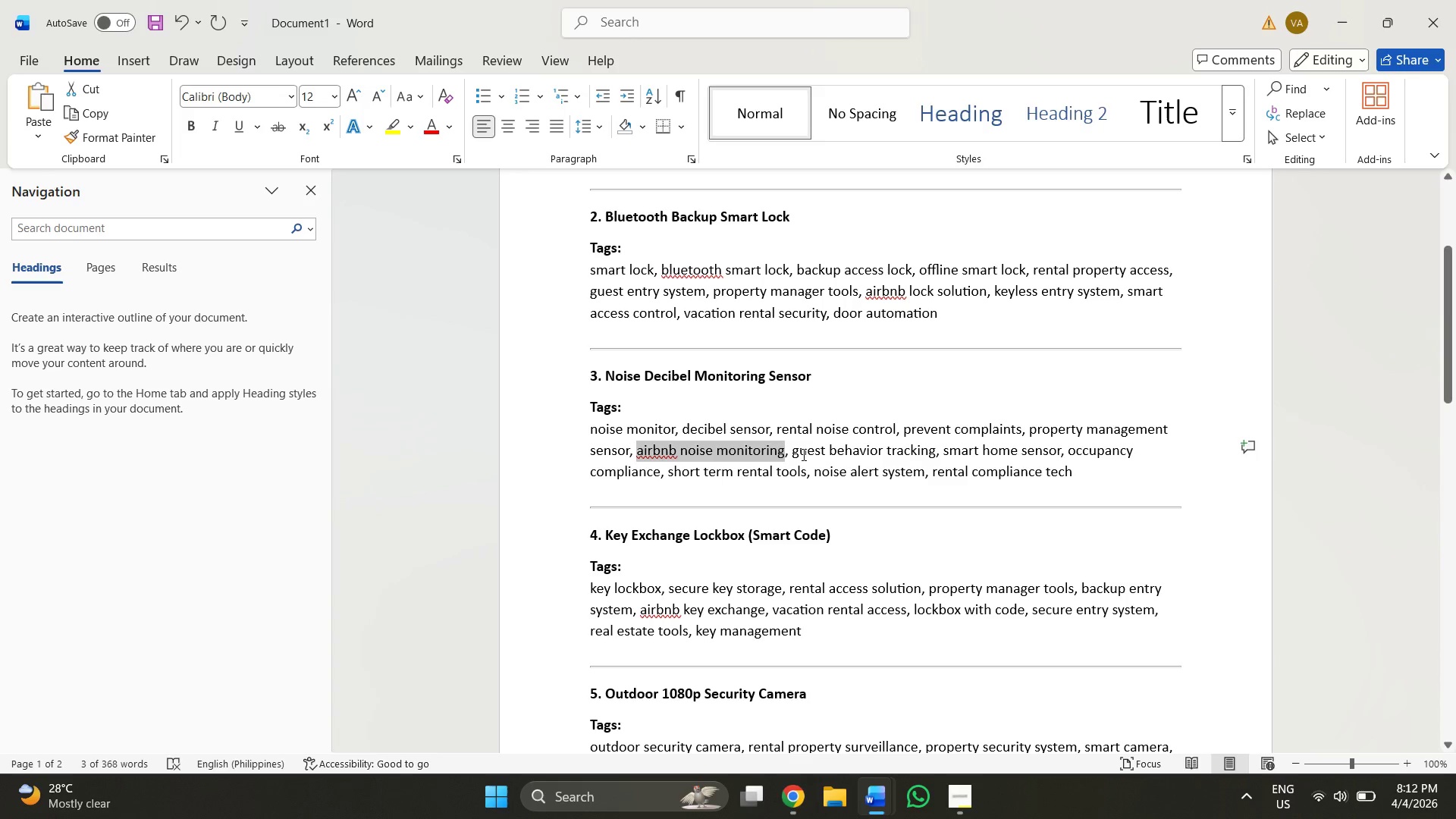 
left_click_drag(start_coordinate=[794, 453], to_coordinate=[908, 453])
 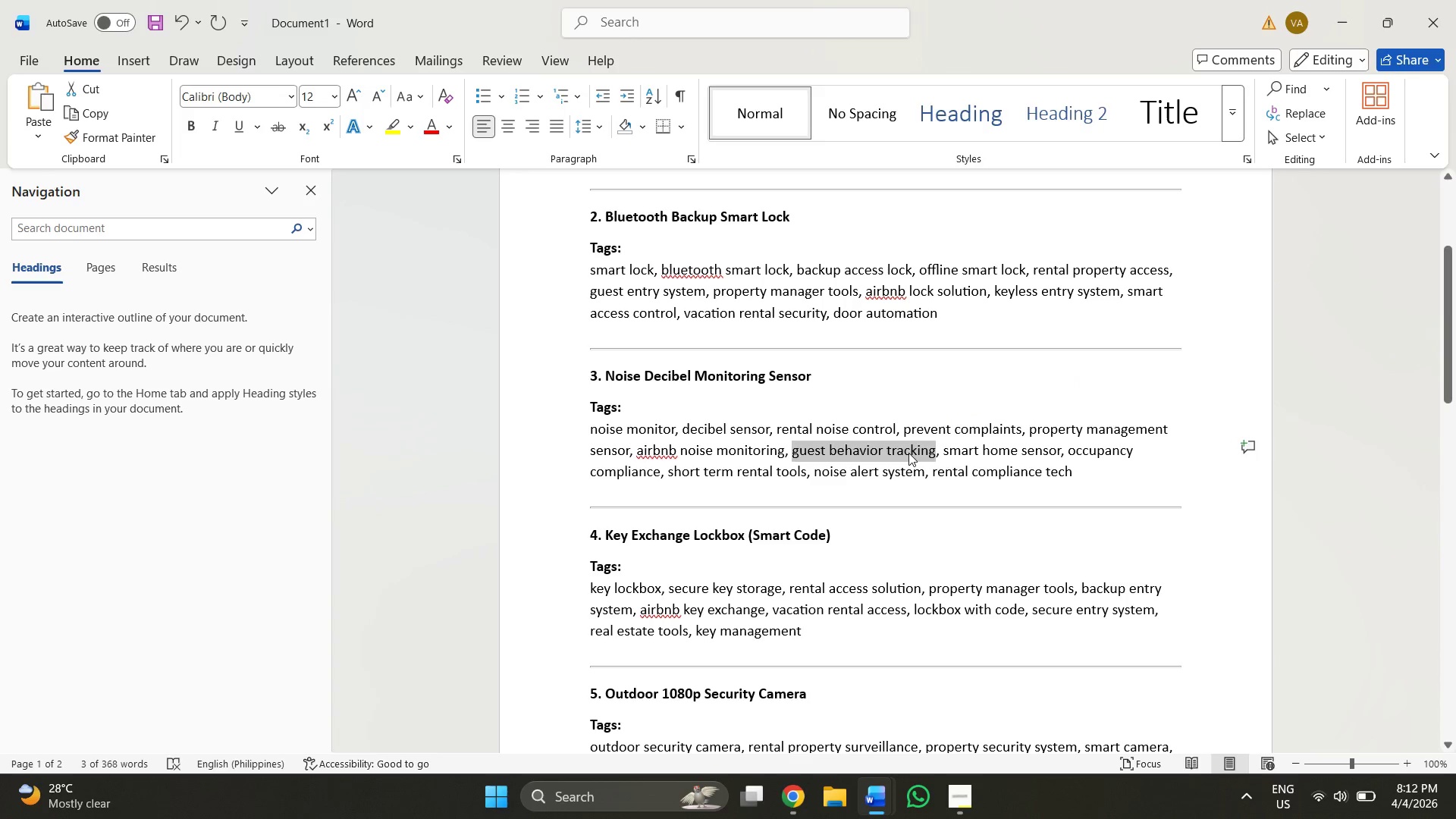 
key(Control+C)
 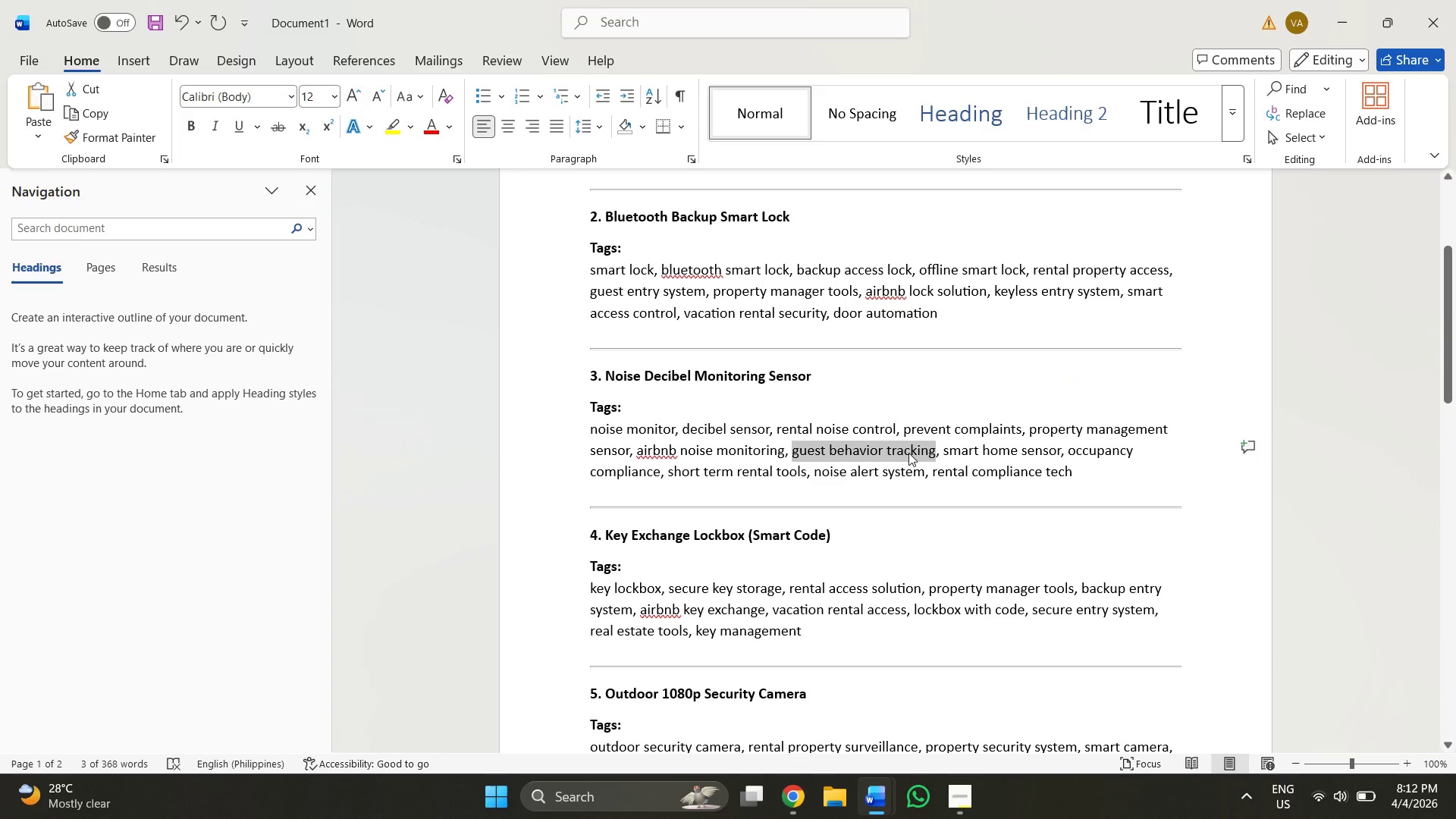 
key(Alt+AltLeft)
 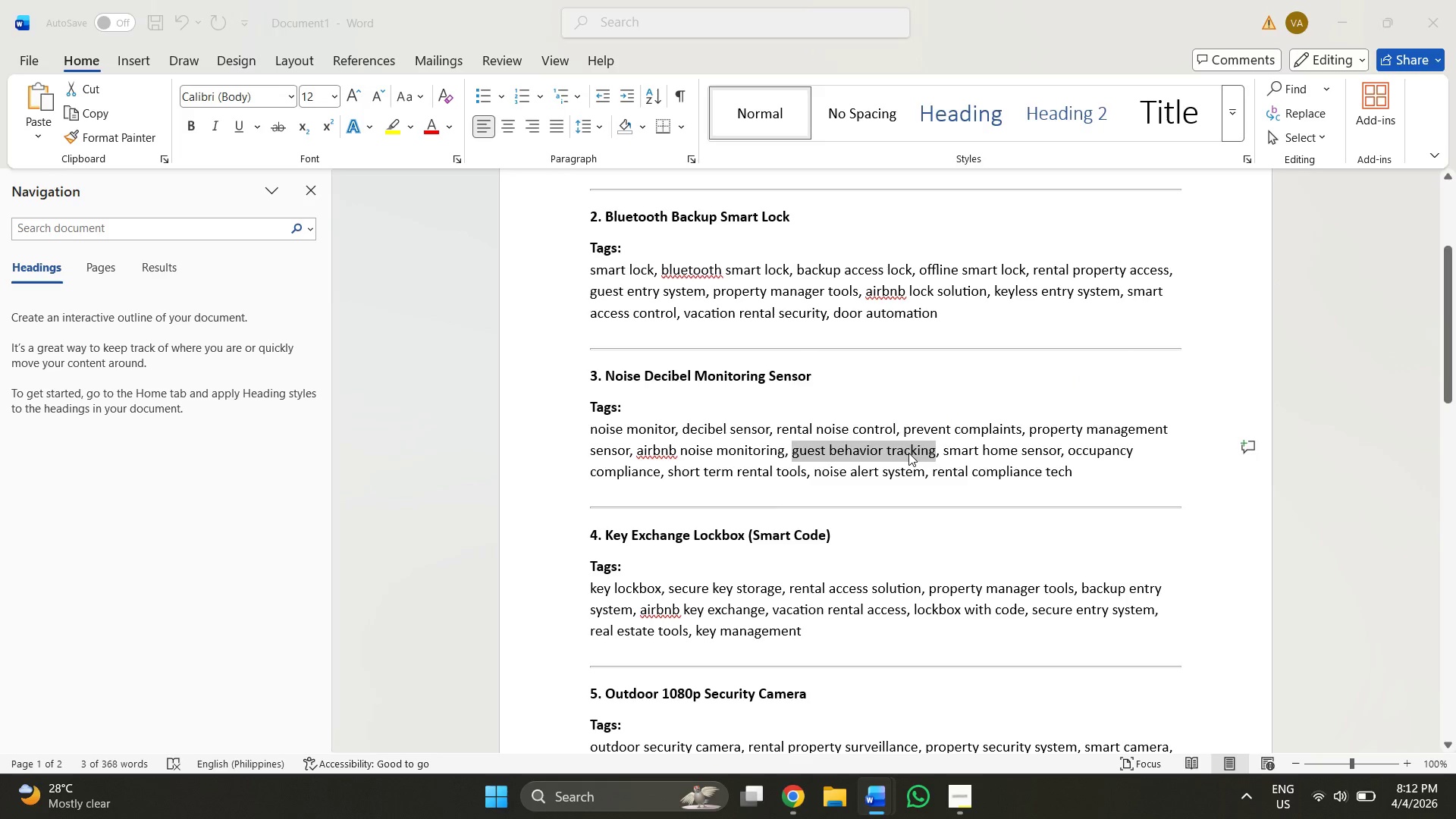 
key(Alt+Tab)
 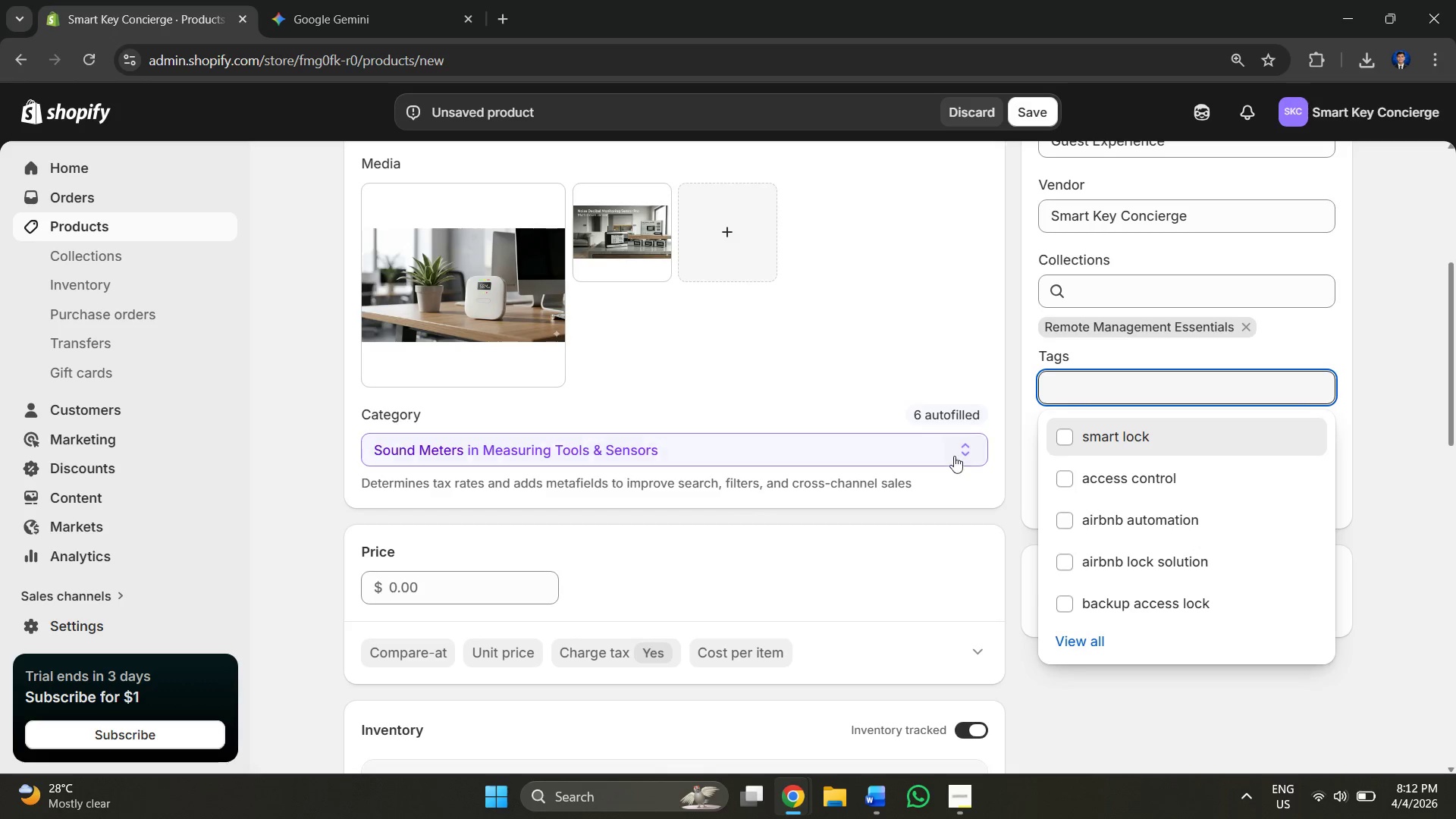 
key(Control+V)
 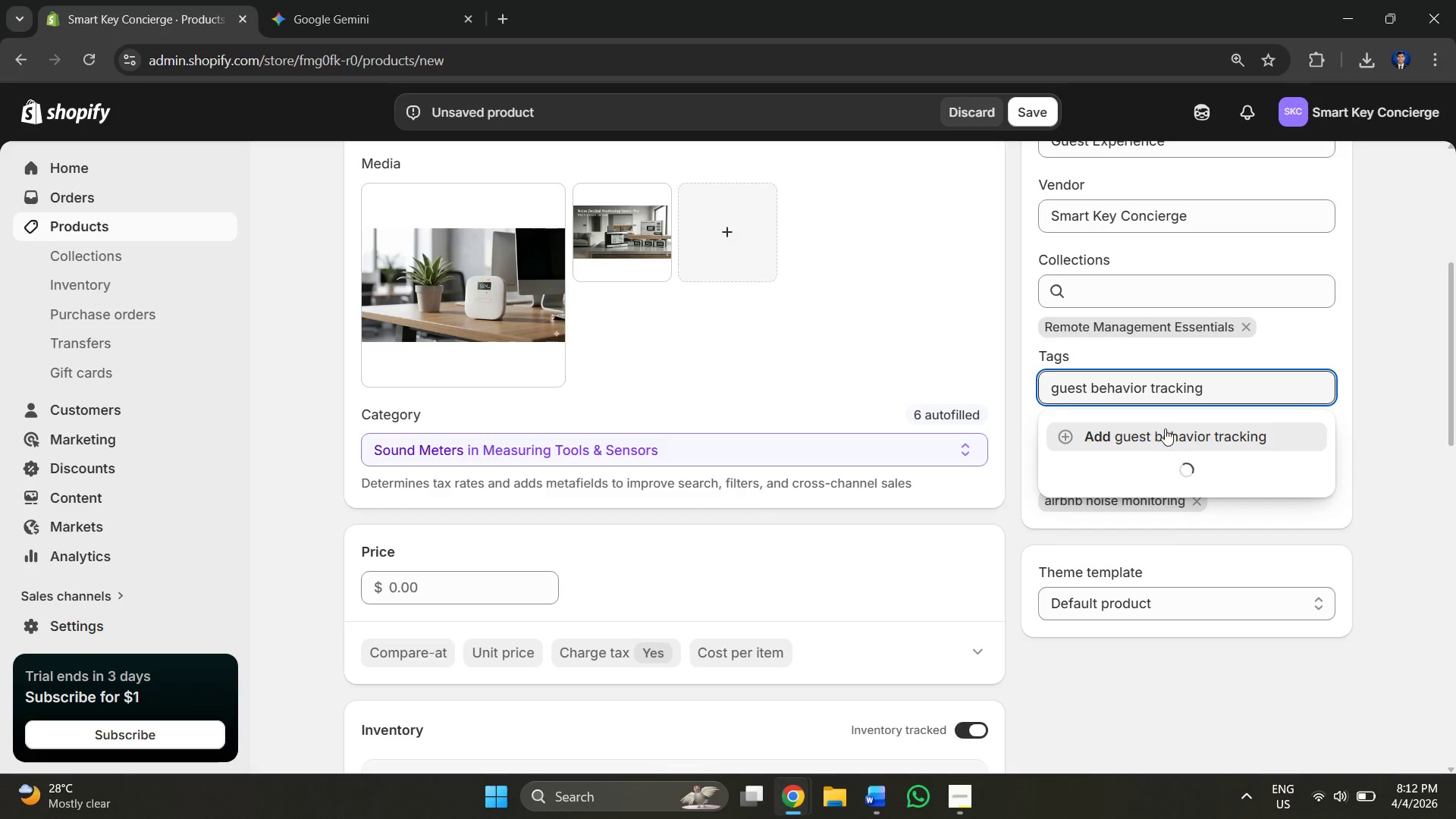 
left_click([1150, 435])
 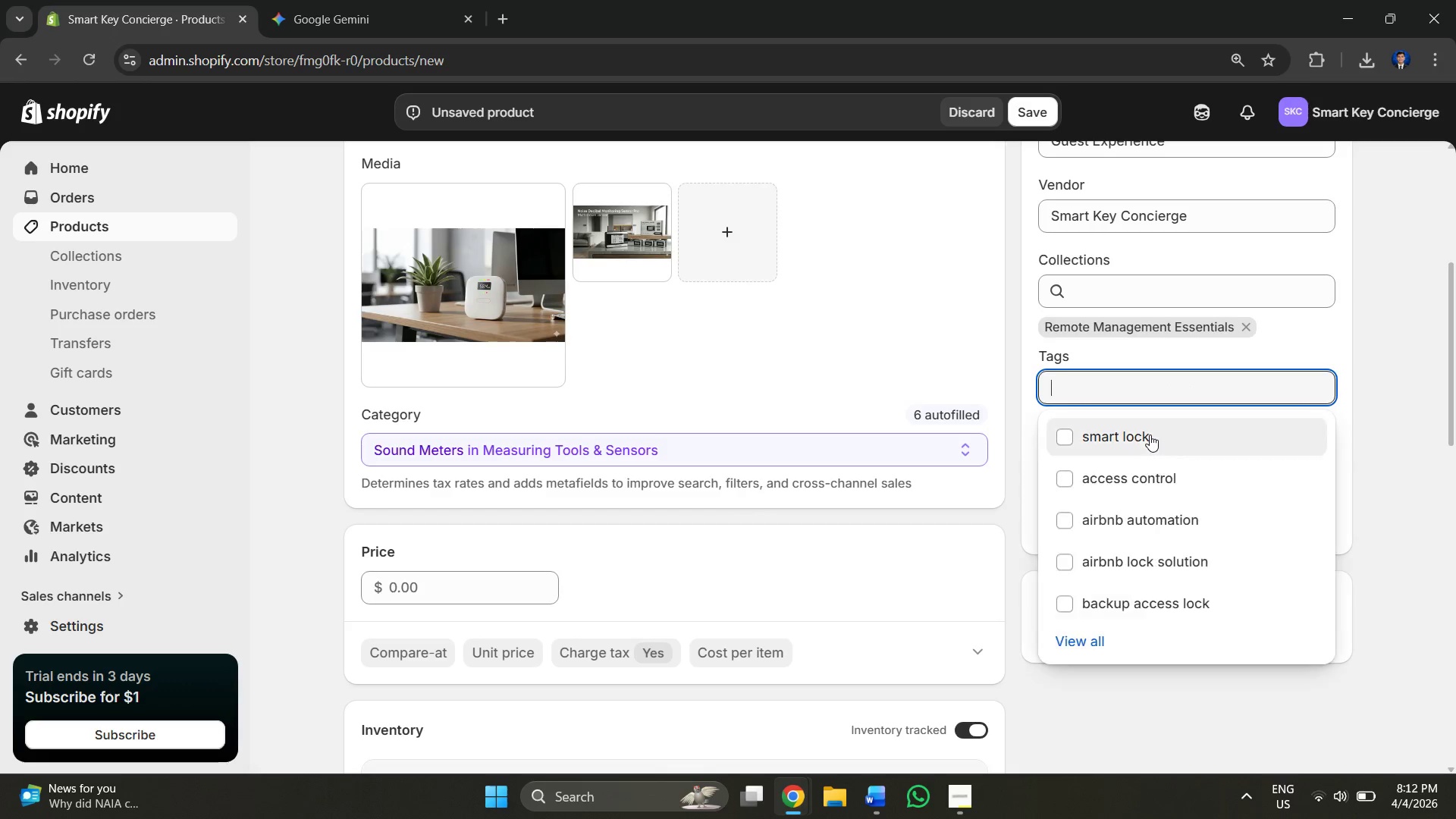 
key(Alt+AltLeft)
 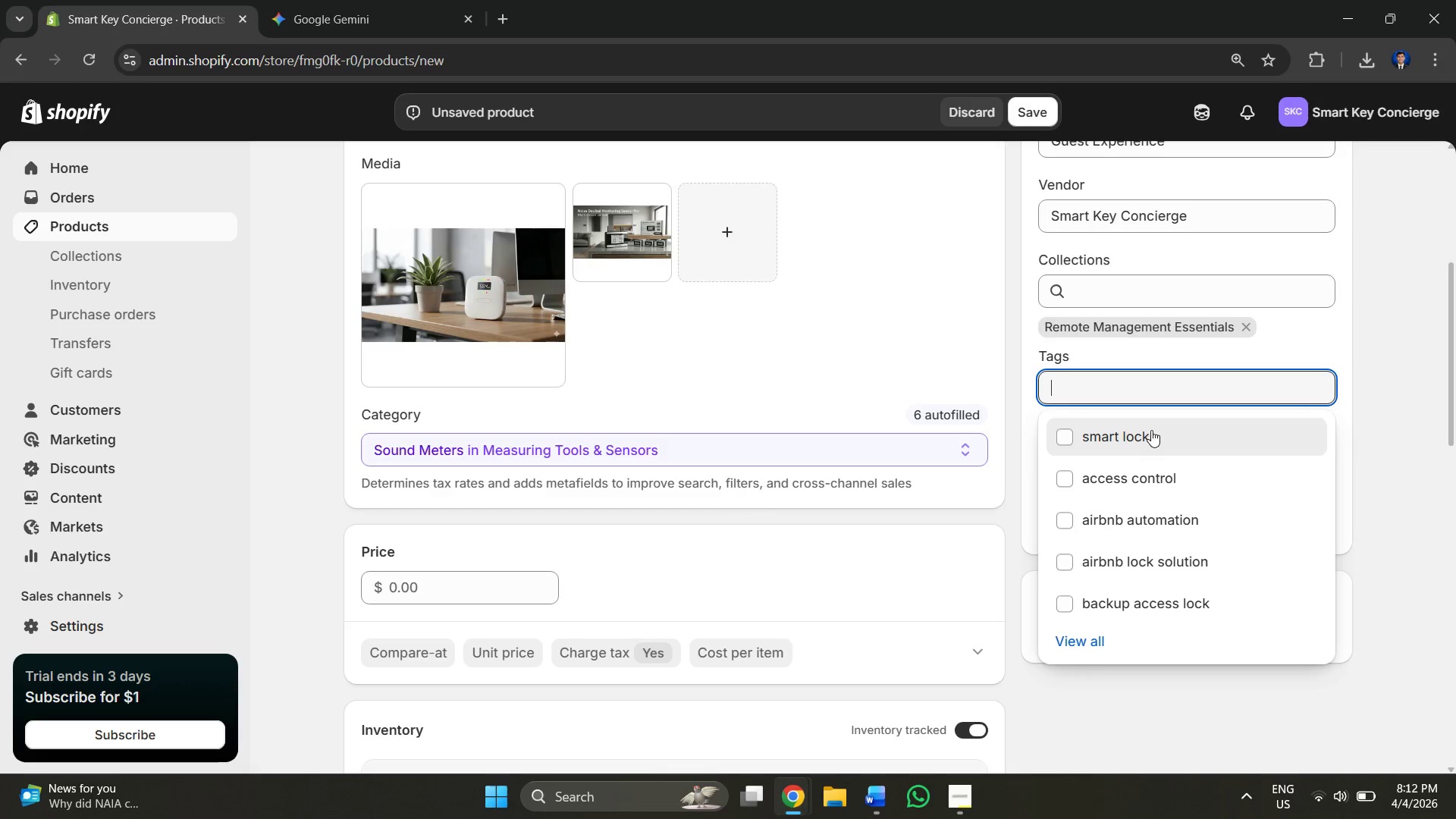 
key(Alt+Tab)
 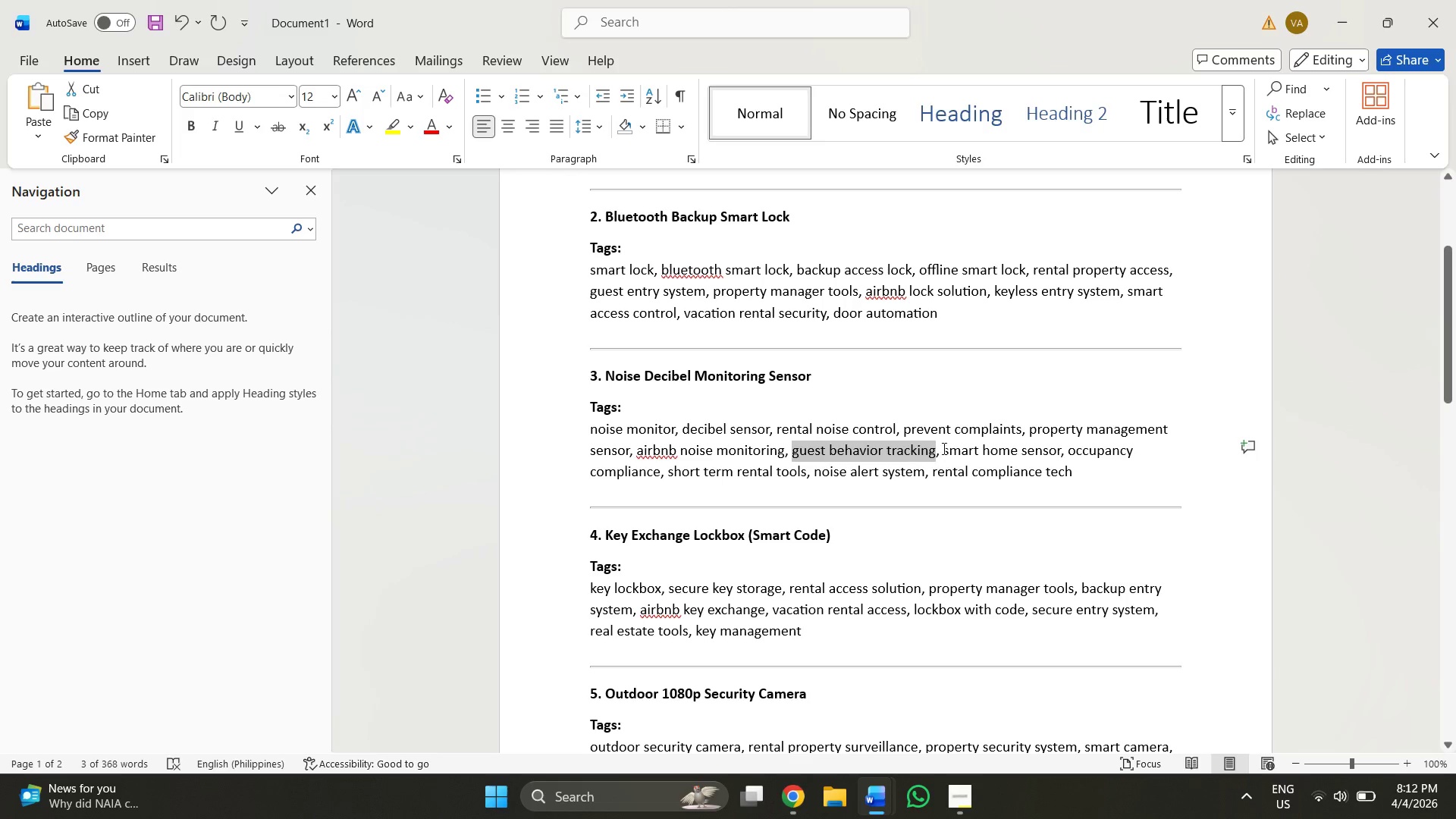 
left_click_drag(start_coordinate=[942, 448], to_coordinate=[1059, 460])
 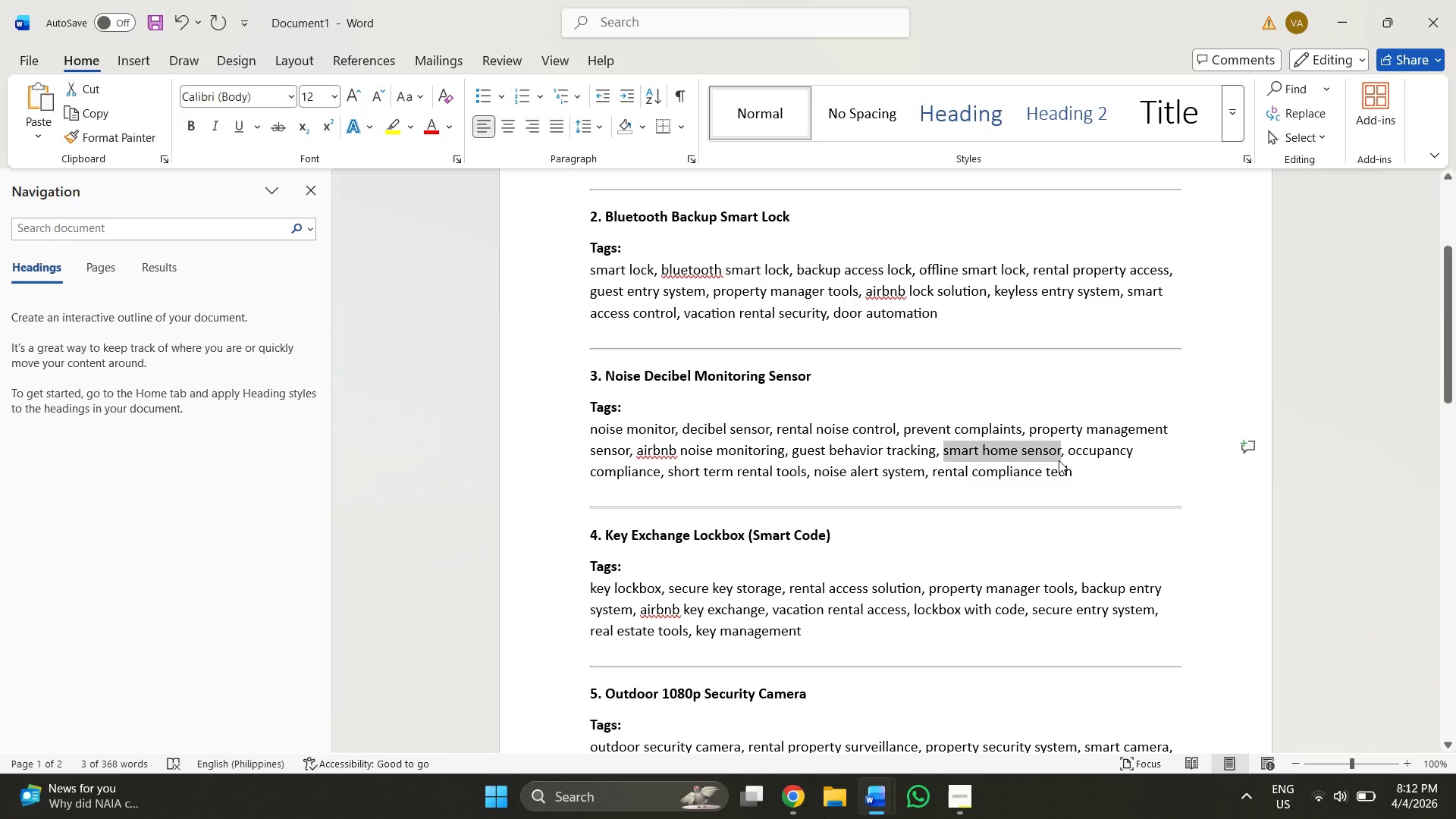 
key(Control+ControlLeft)
 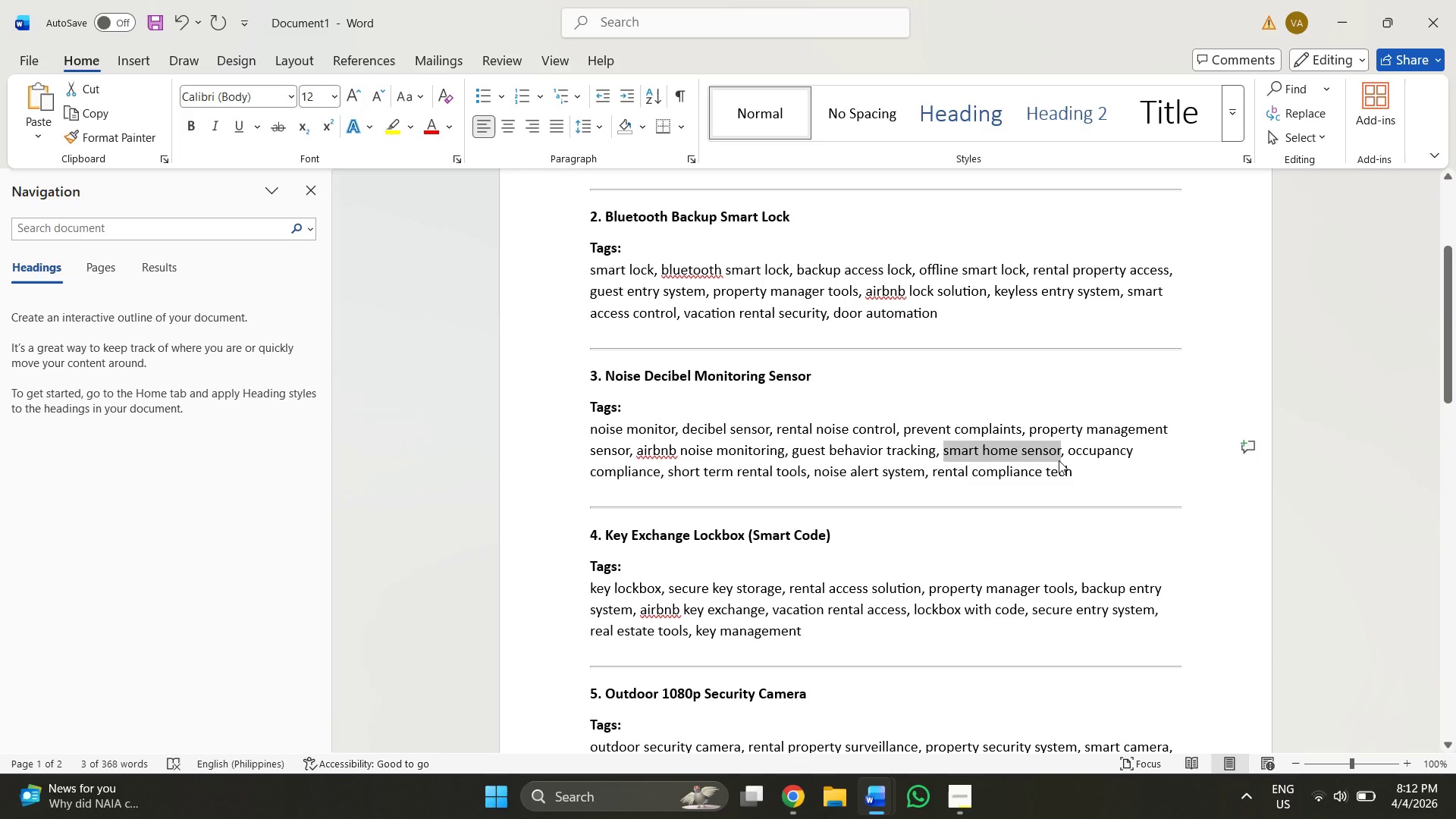 
key(Control+C)
 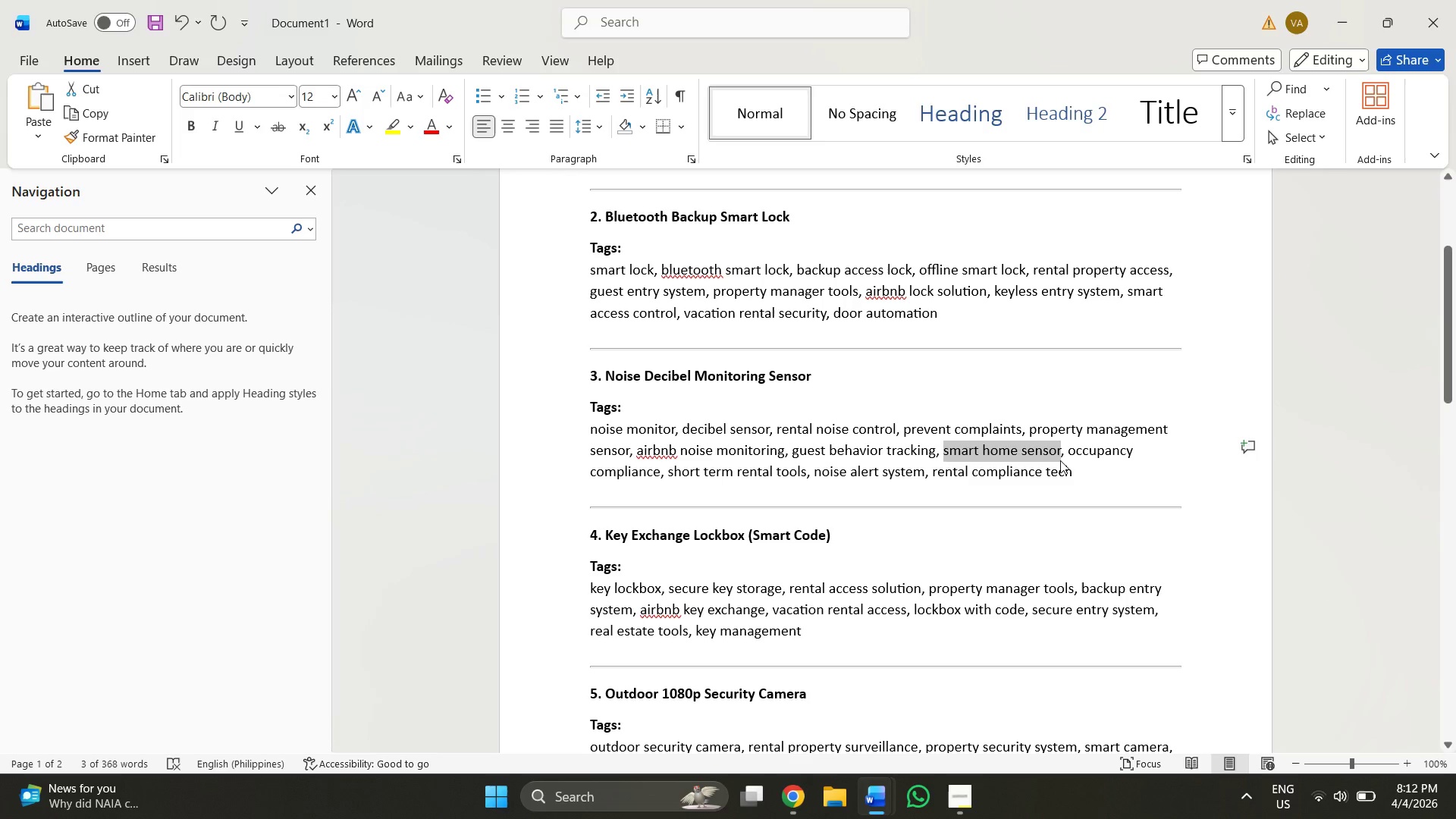 
key(Alt+AltLeft)
 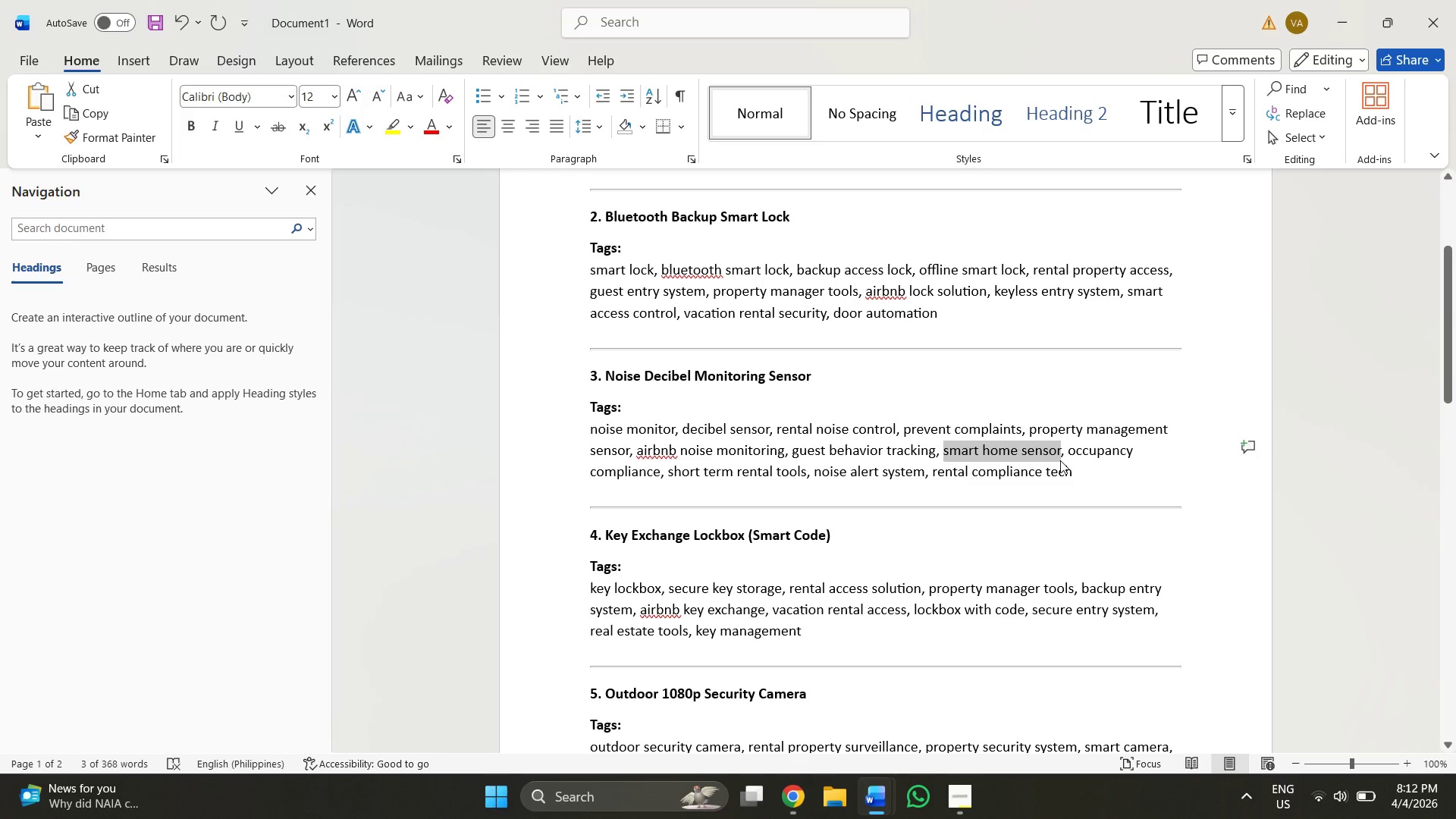 
key(Alt+Tab)
 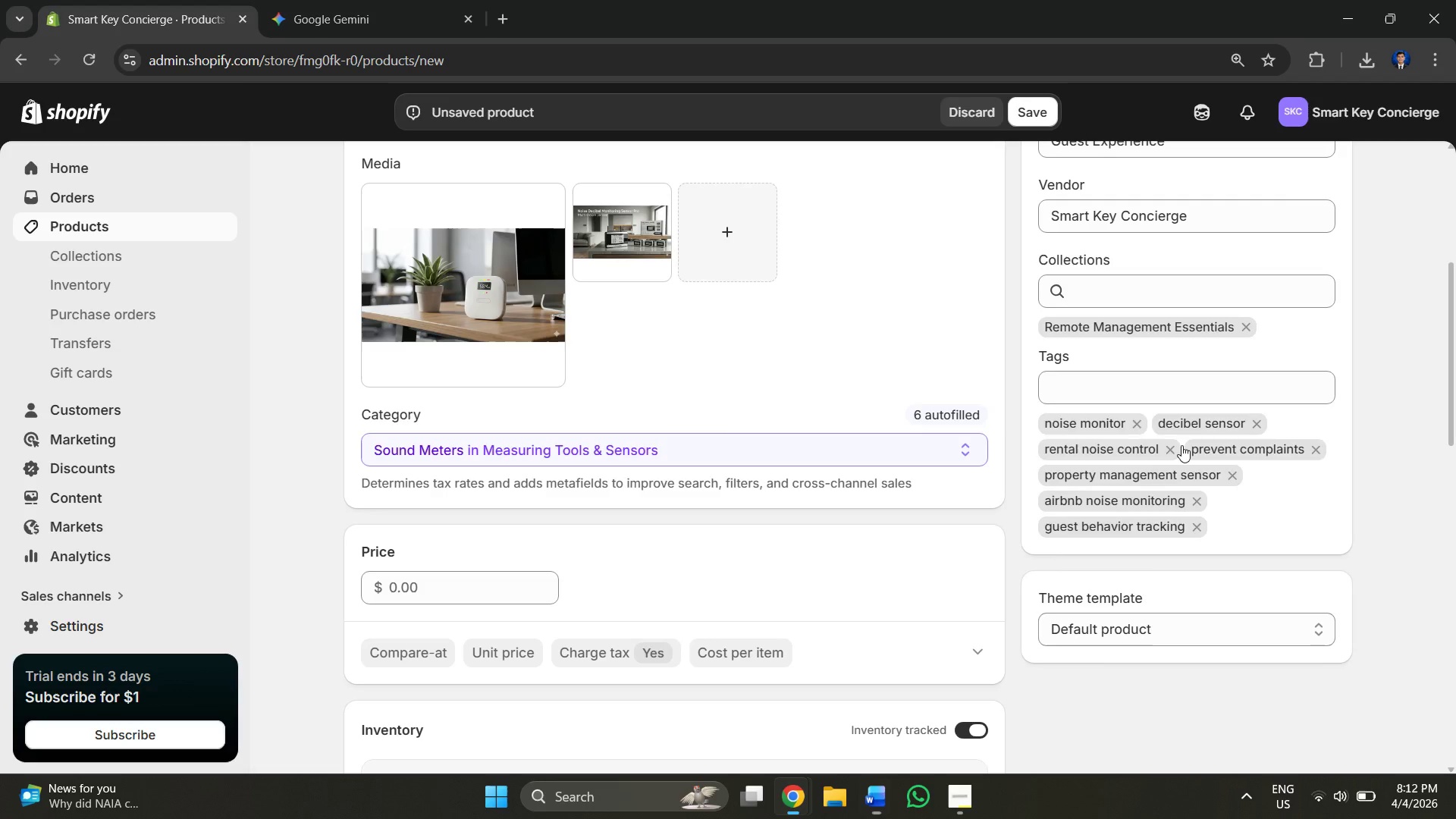 
key(Control+V)
 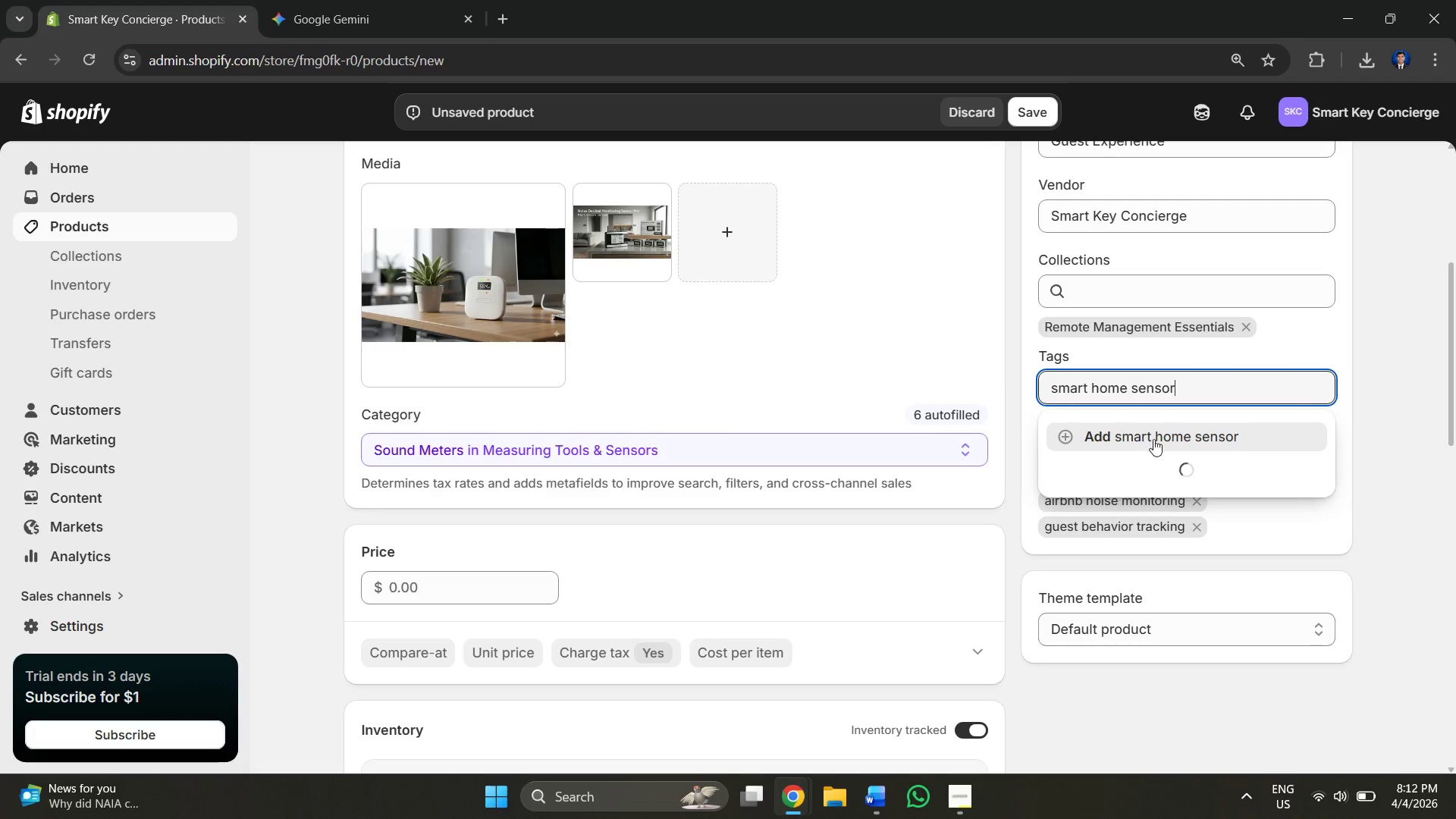 
left_click([1153, 439])
 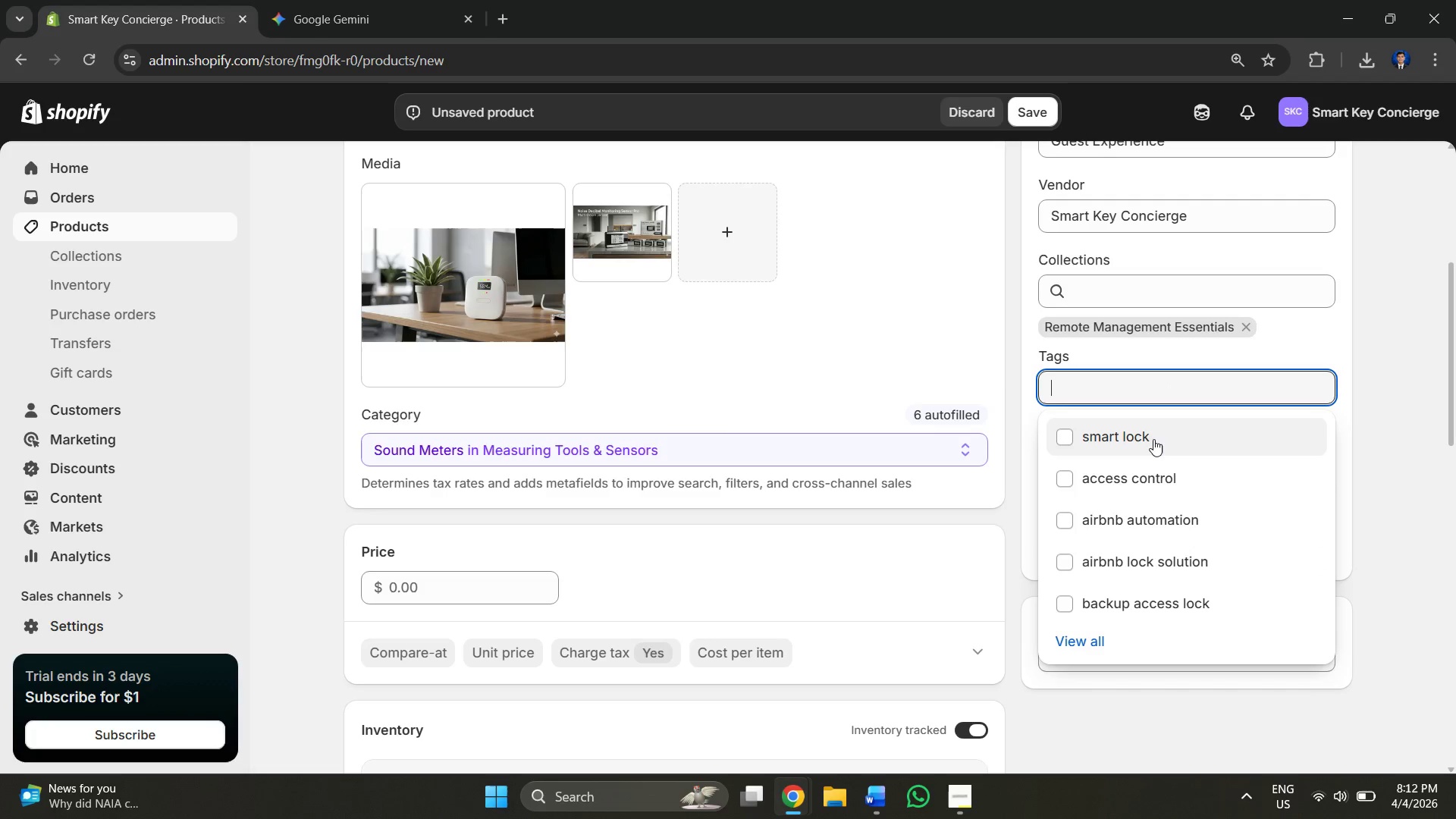 
key(Alt+AltLeft)
 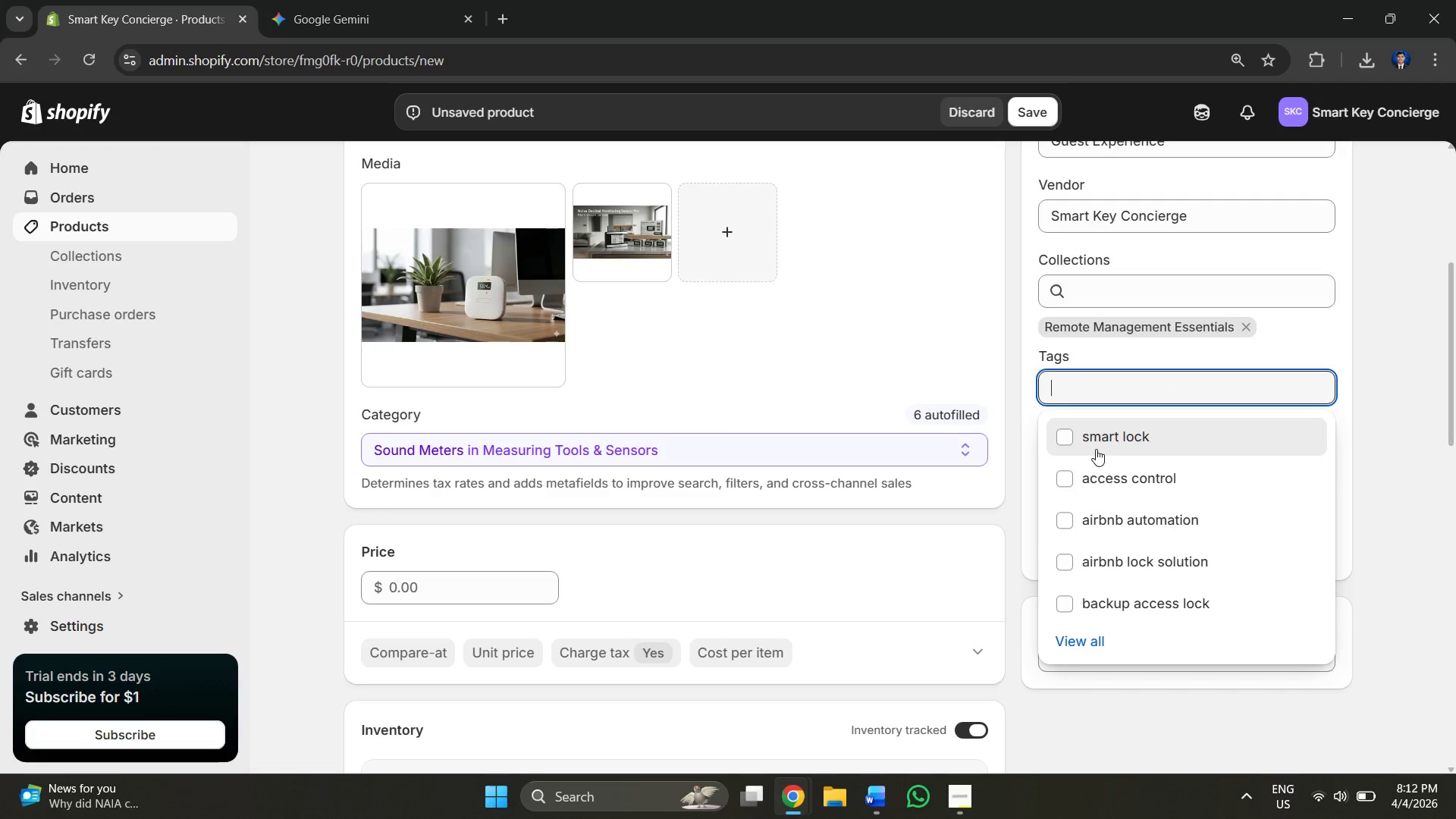 
key(Alt+Tab)
 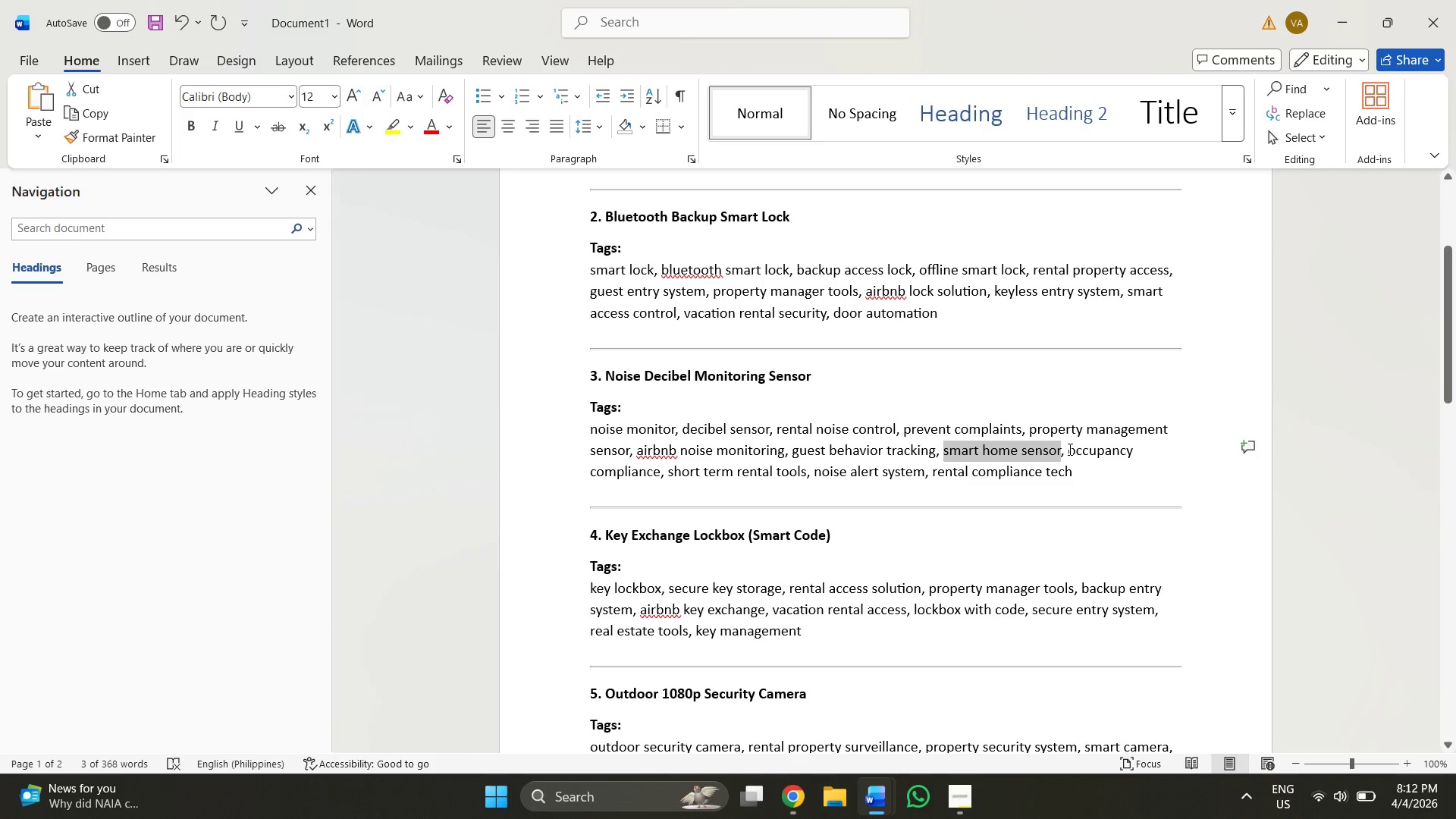 
left_click_drag(start_coordinate=[1068, 449], to_coordinate=[657, 472])
 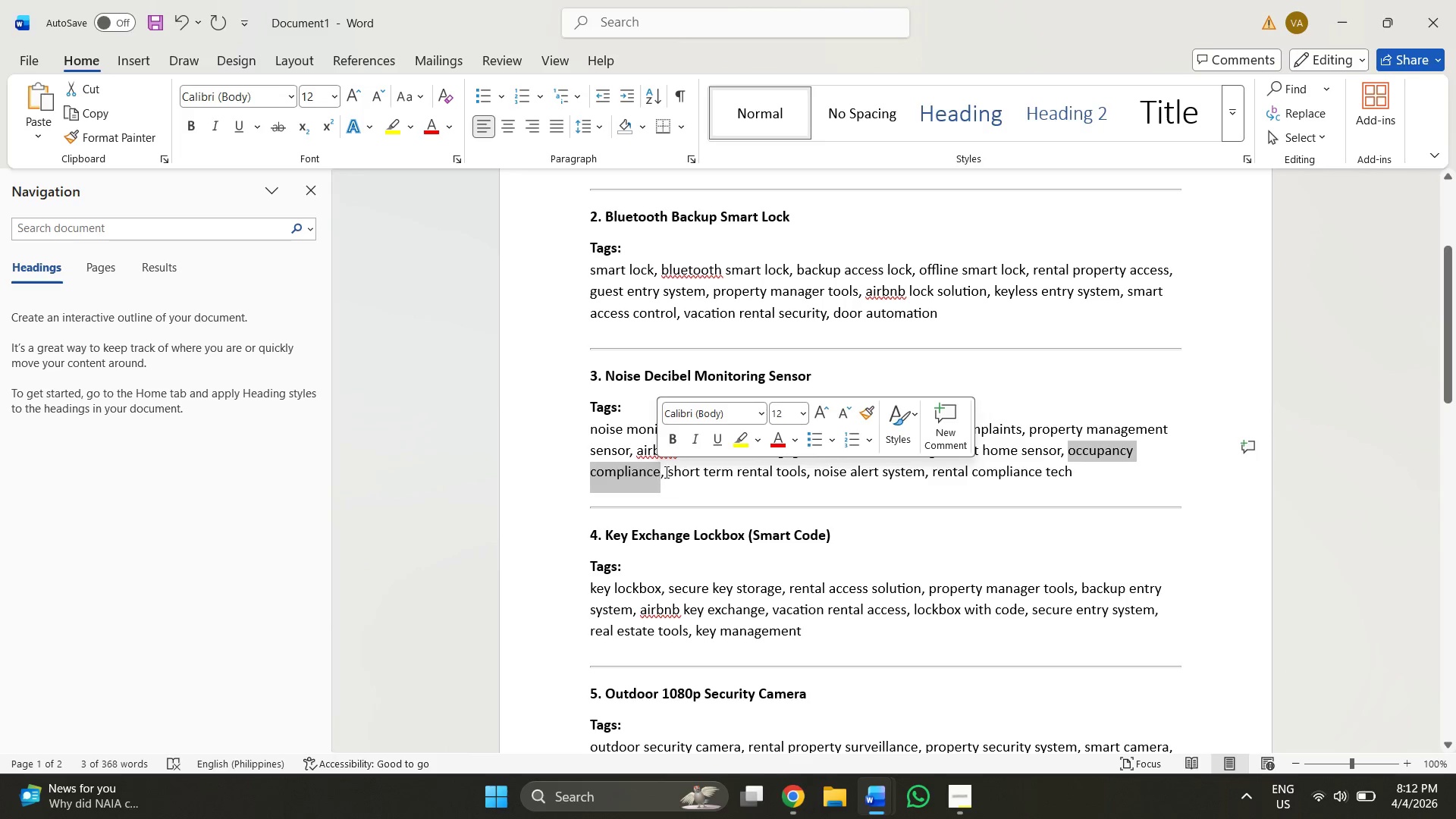 
key(Control+C)
 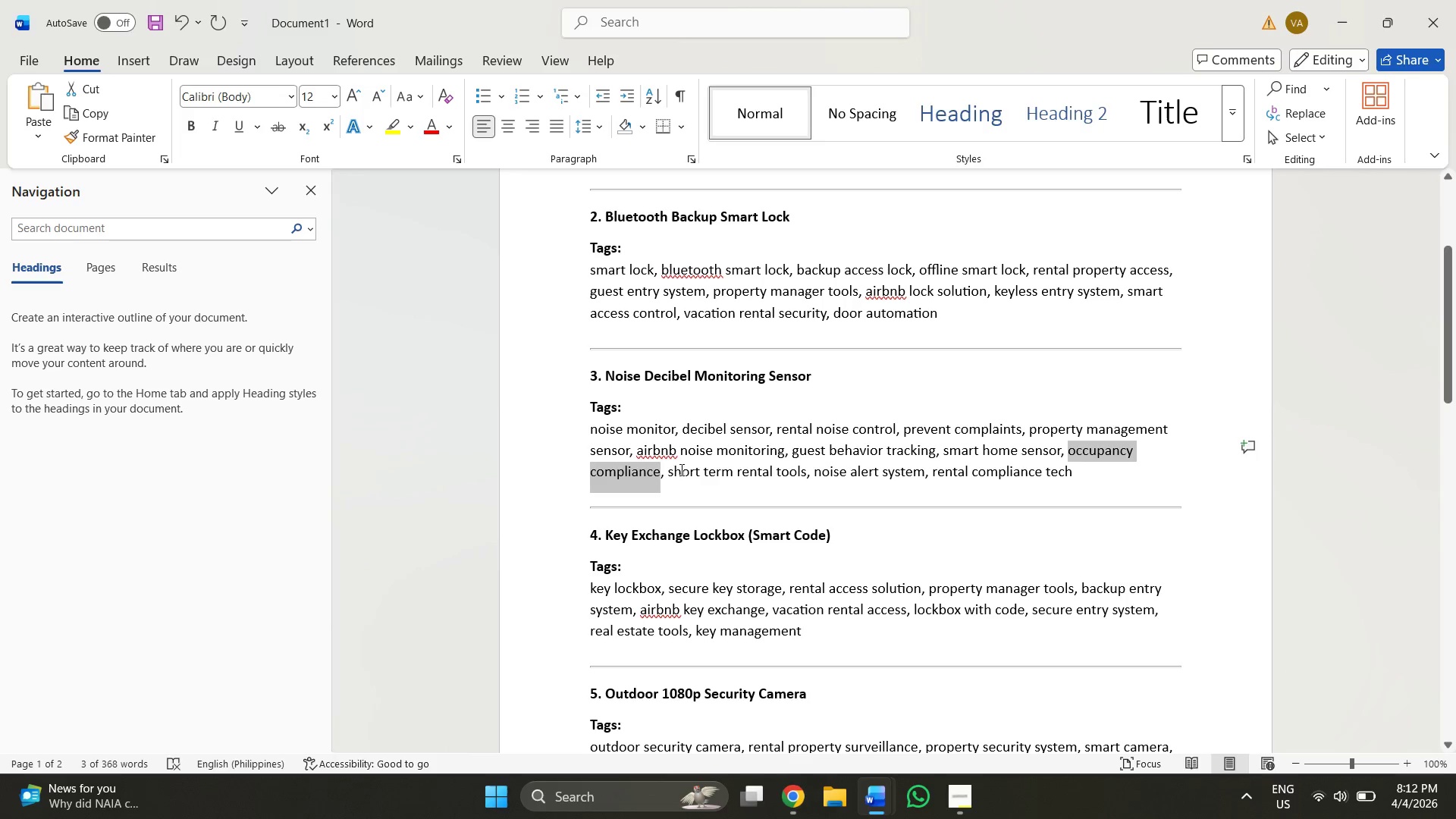 
key(Alt+AltLeft)
 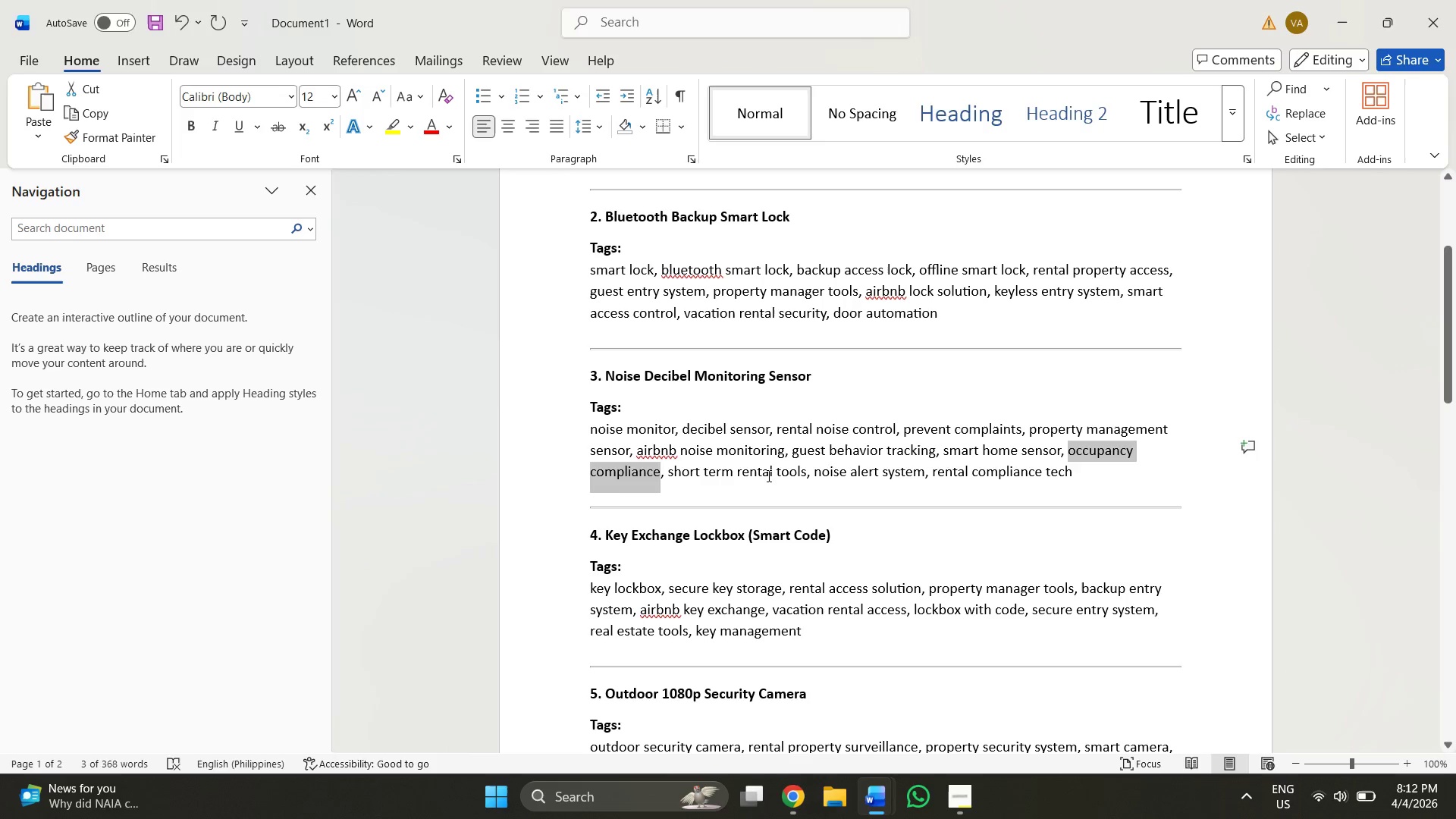 
key(Alt+Tab)
 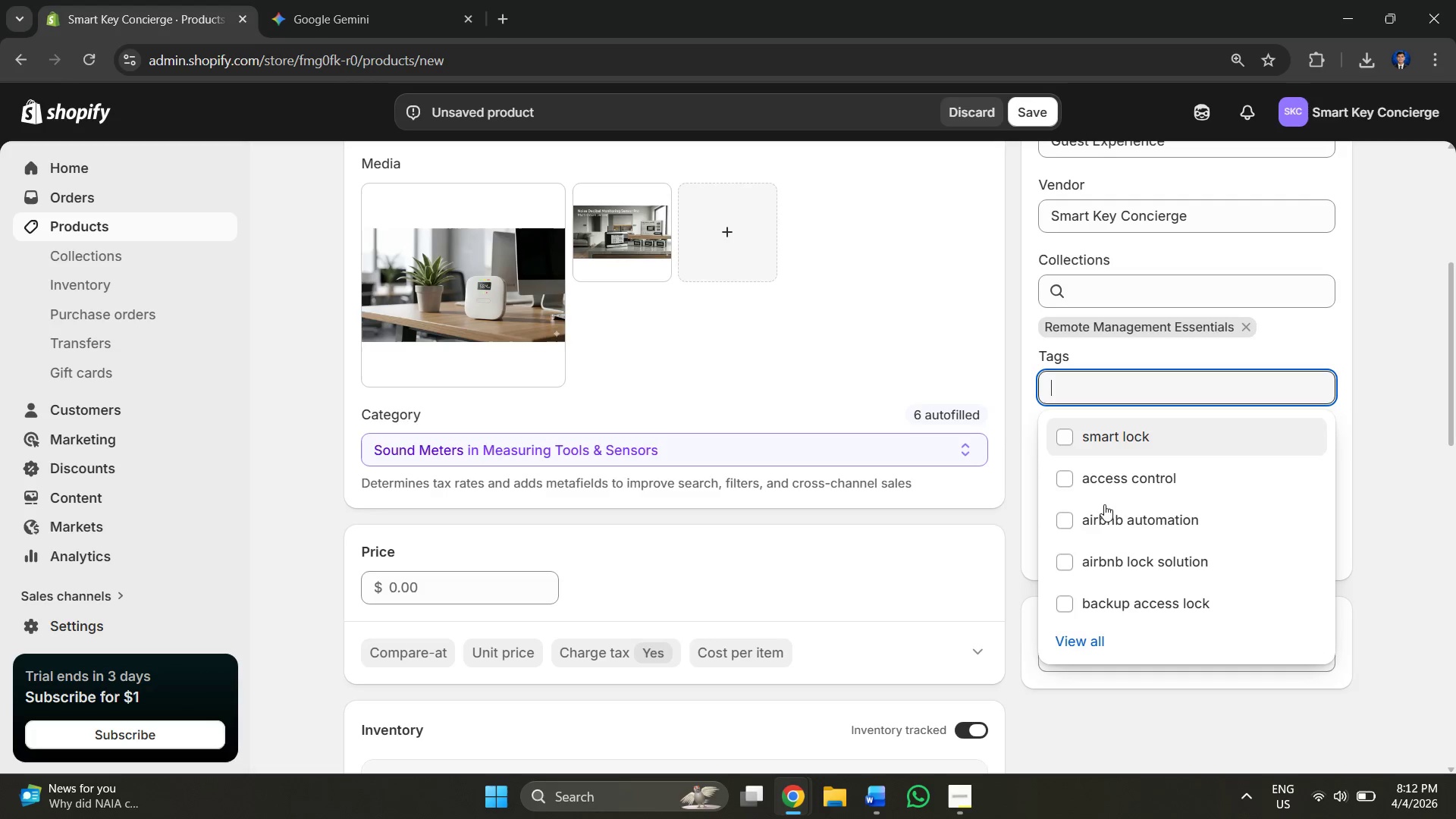 
key(Control+V)
 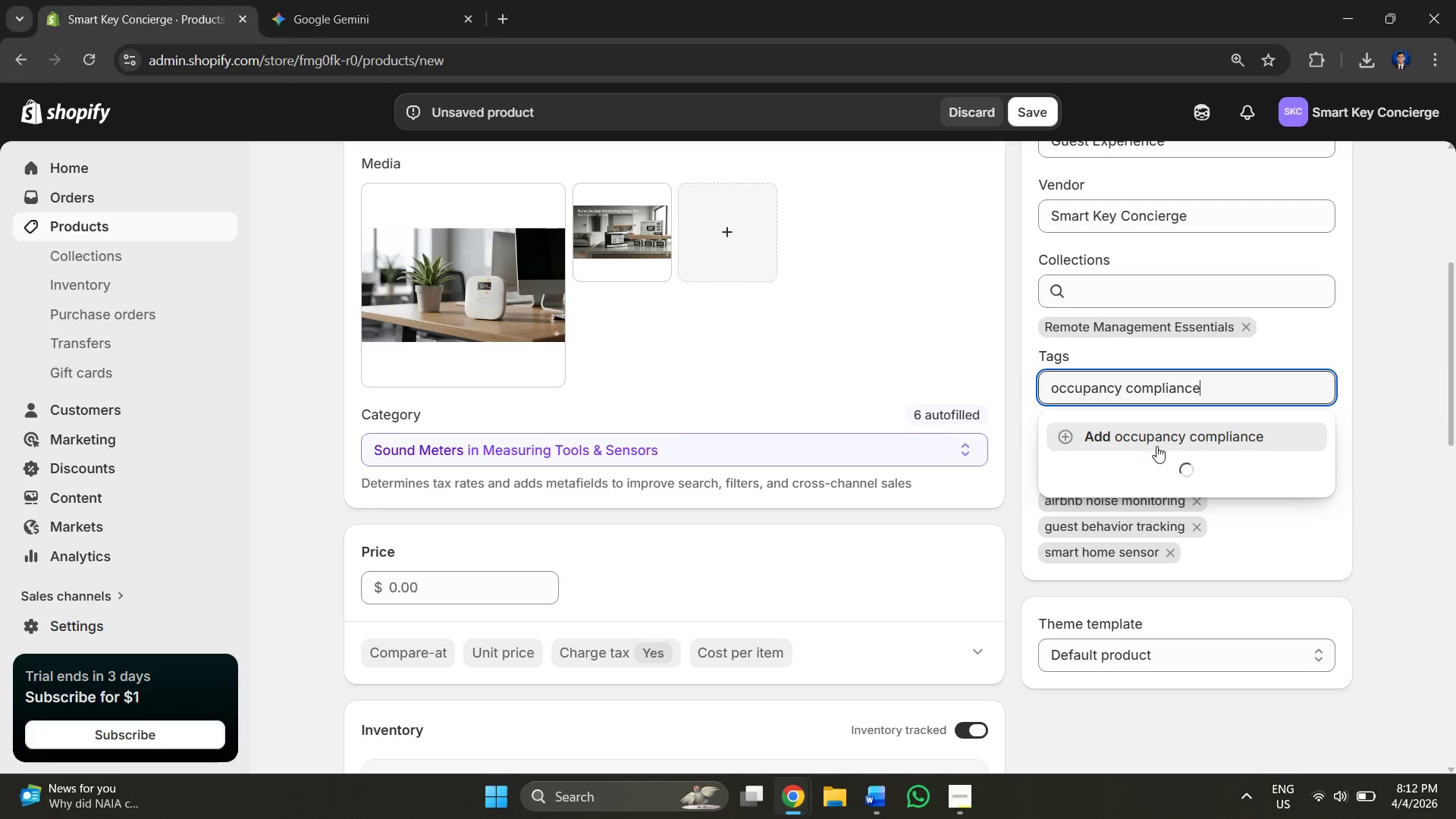 
left_click([1147, 438])
 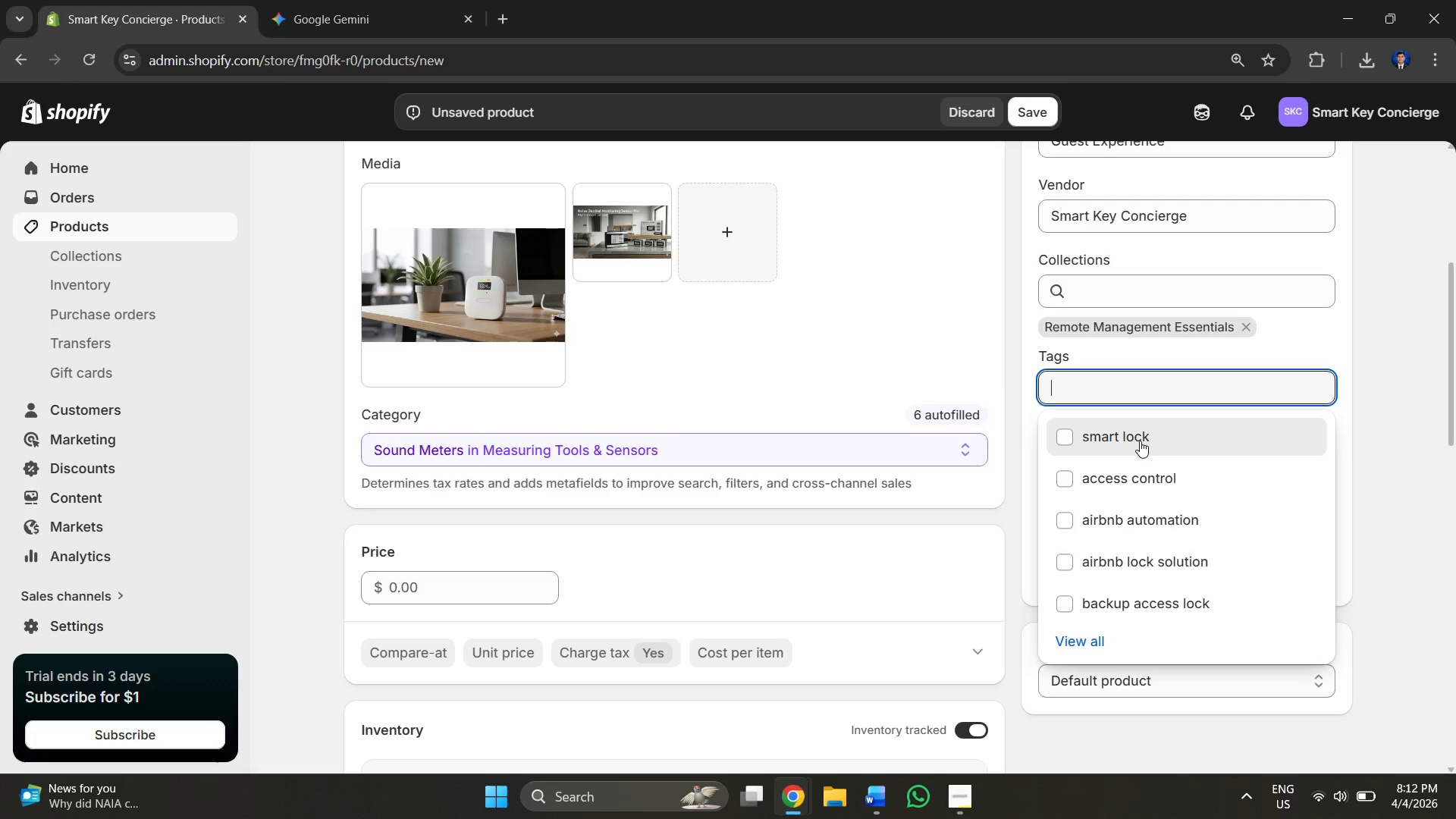 
key(Alt+AltLeft)
 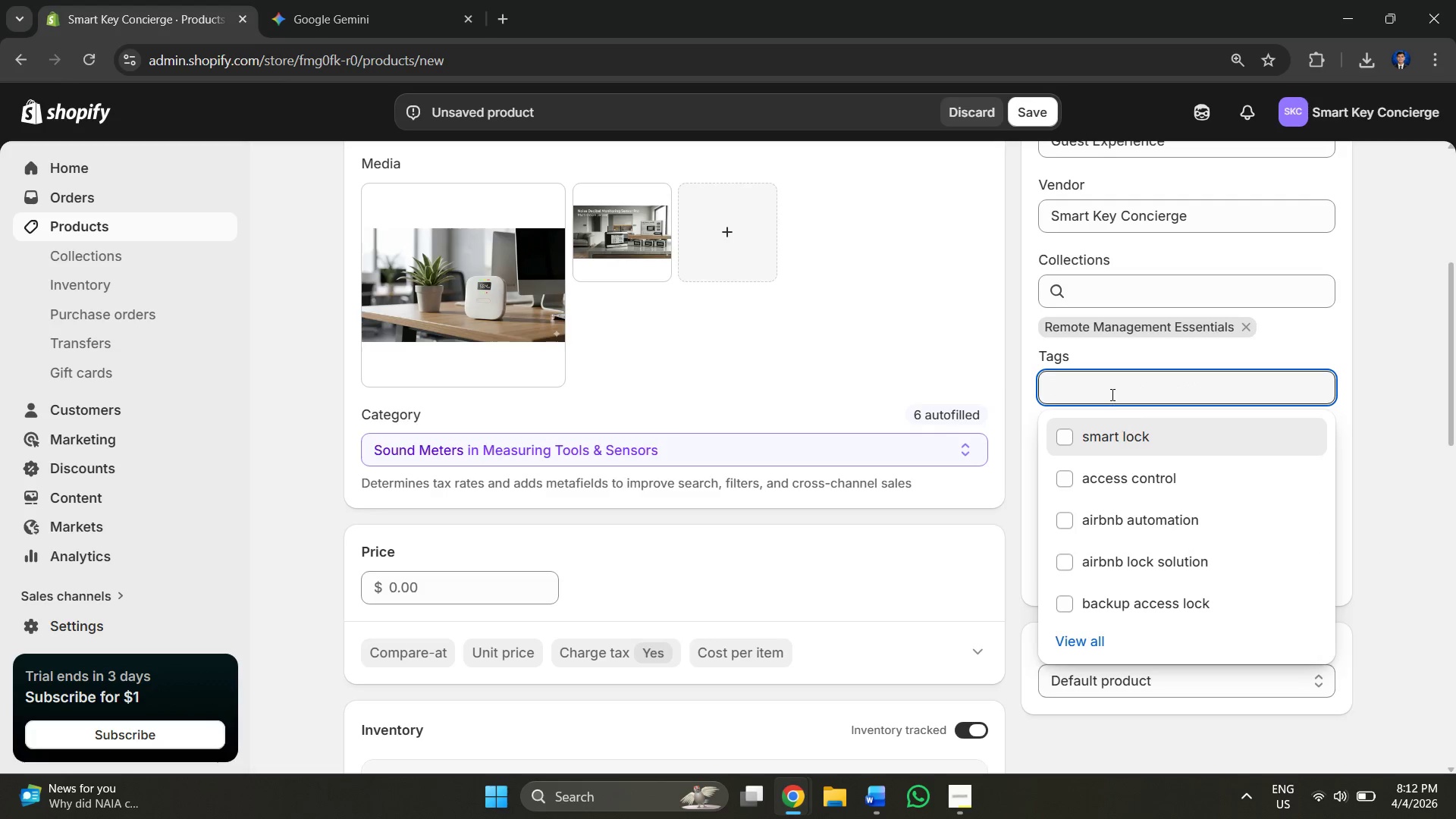 
key(Alt+Tab)
 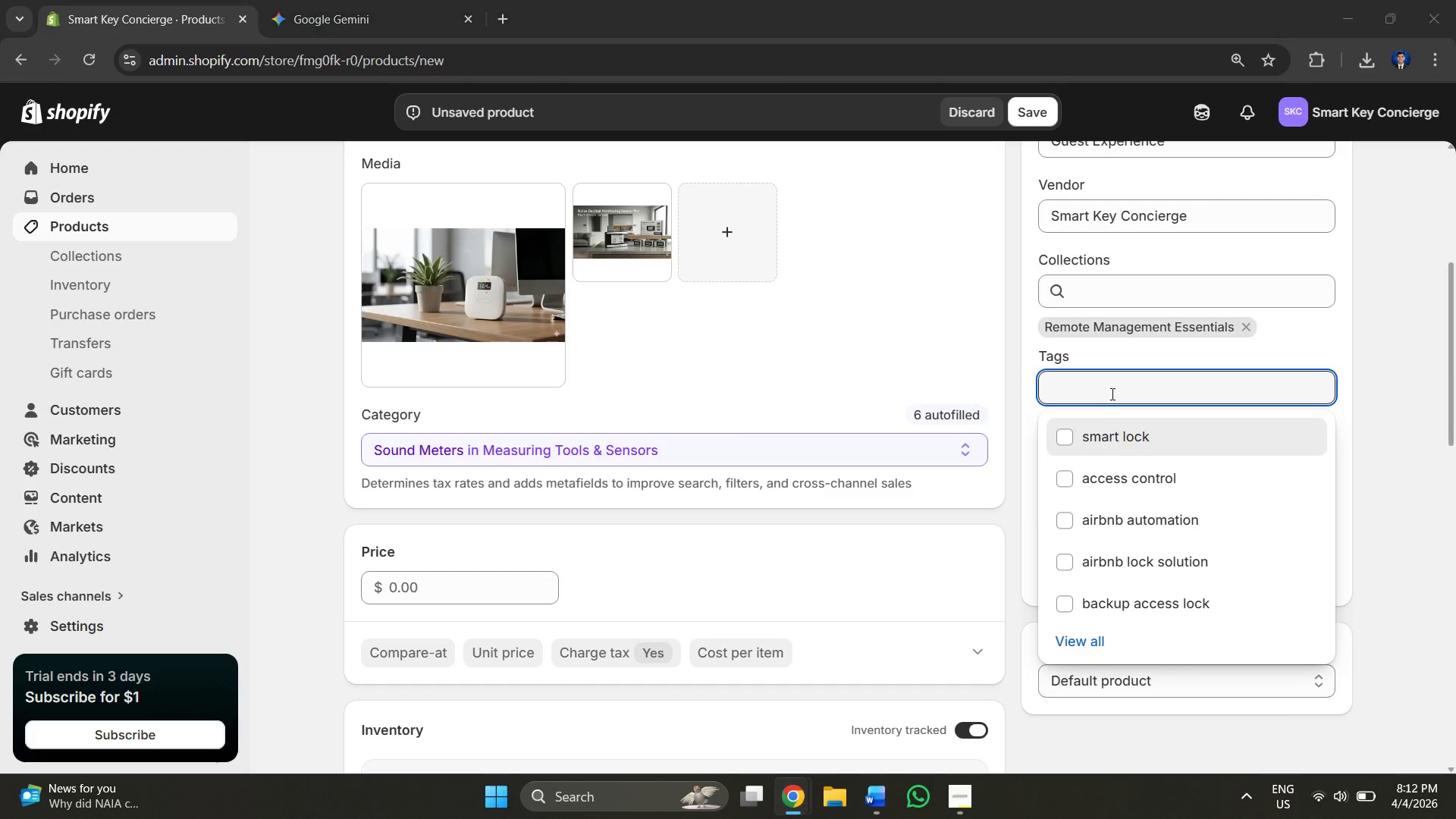 
left_click([1111, 394])
 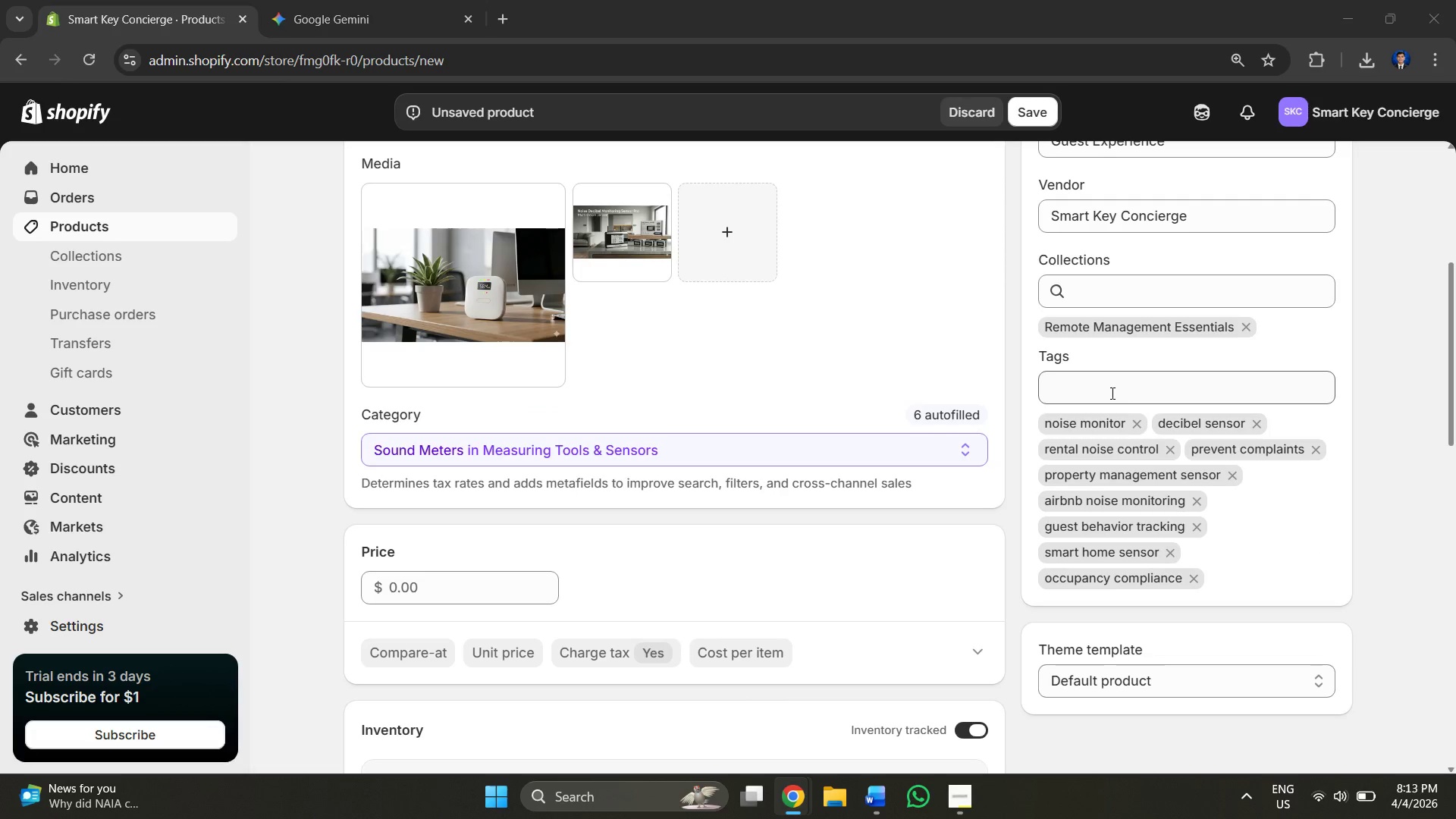 
left_click([1108, 384])
 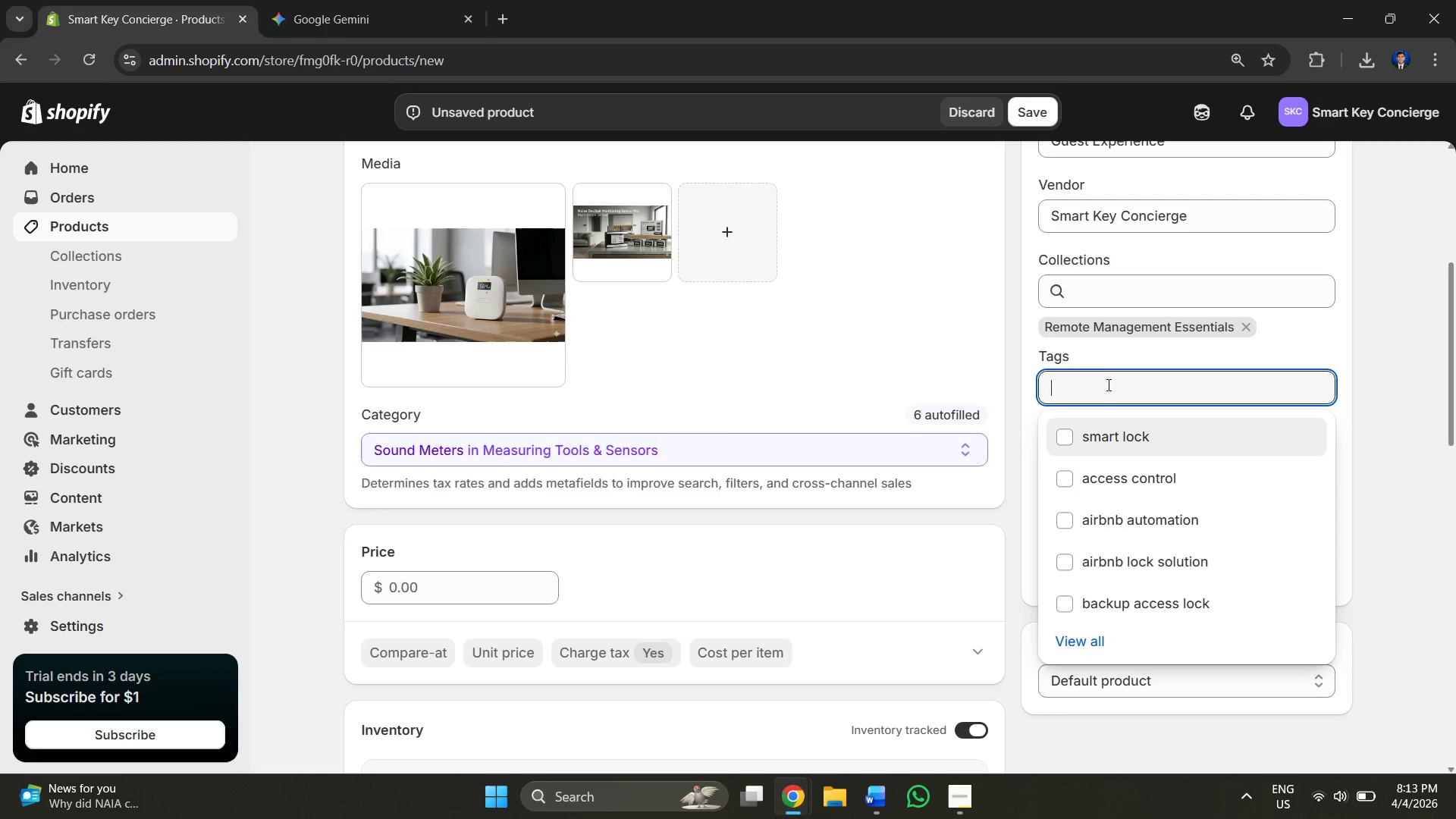 
key(Alt+AltLeft)
 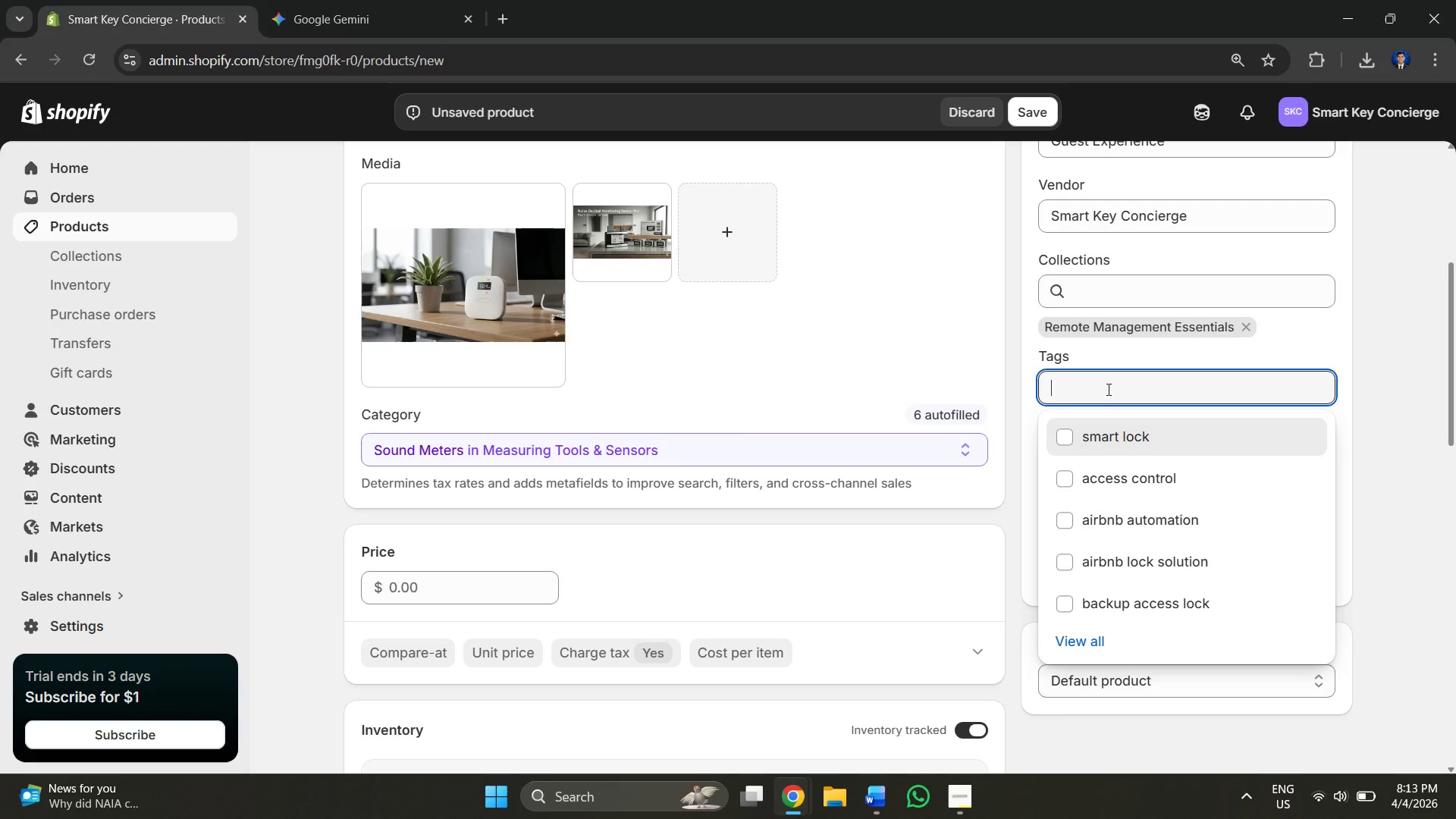 
key(Alt+Tab)
 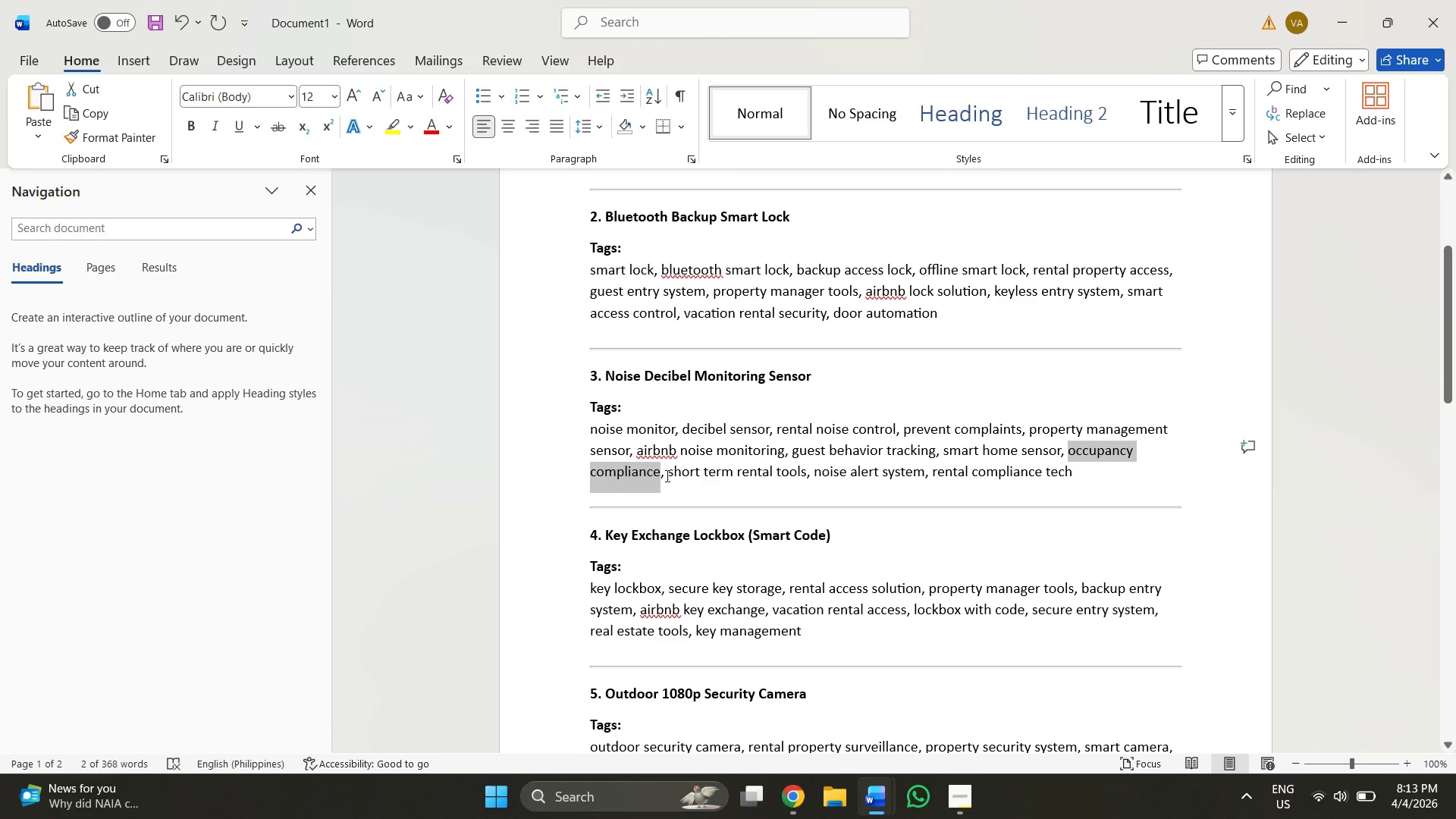 
left_click_drag(start_coordinate=[667, 471], to_coordinate=[806, 478])
 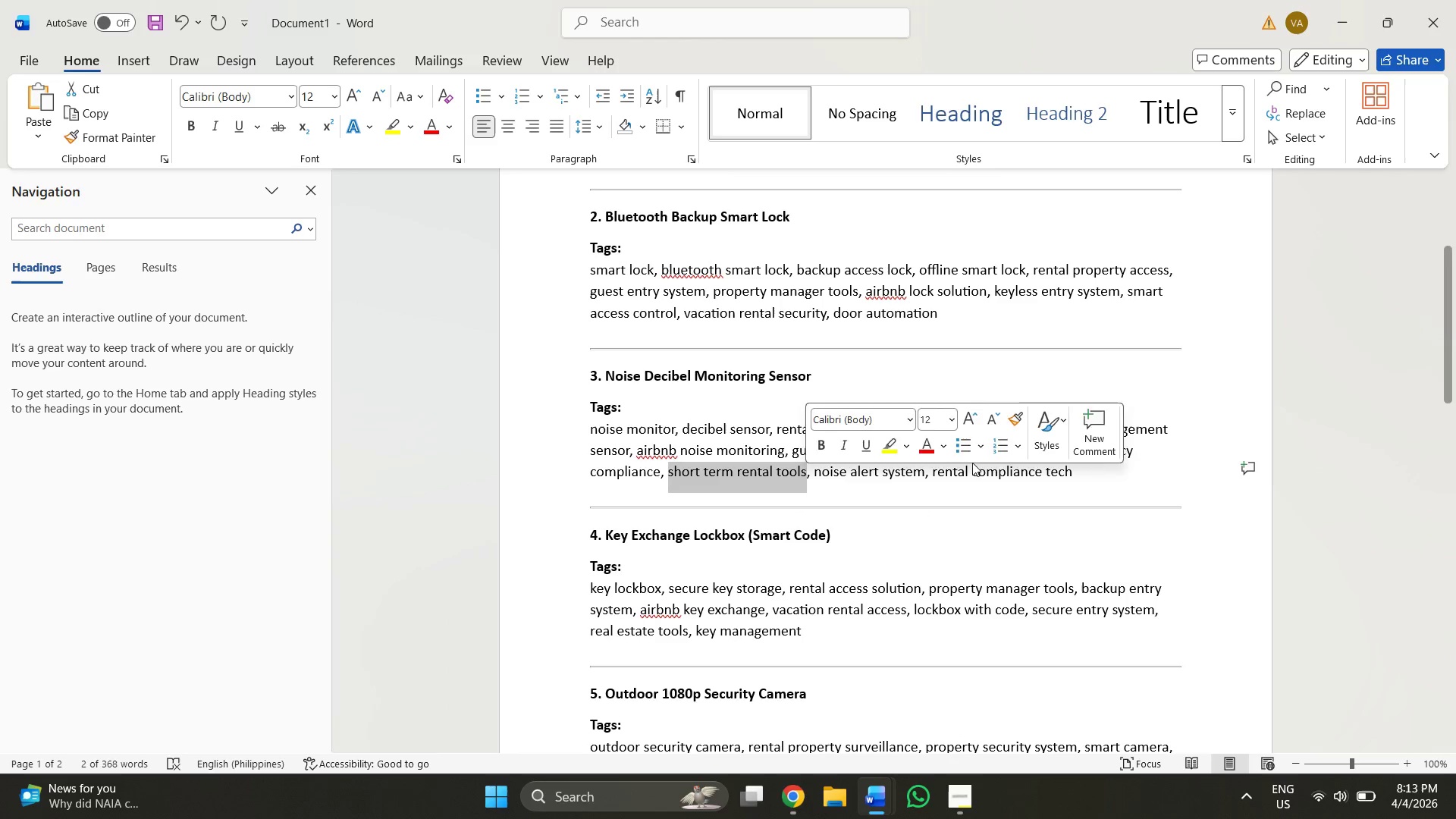 
key(Control+C)
 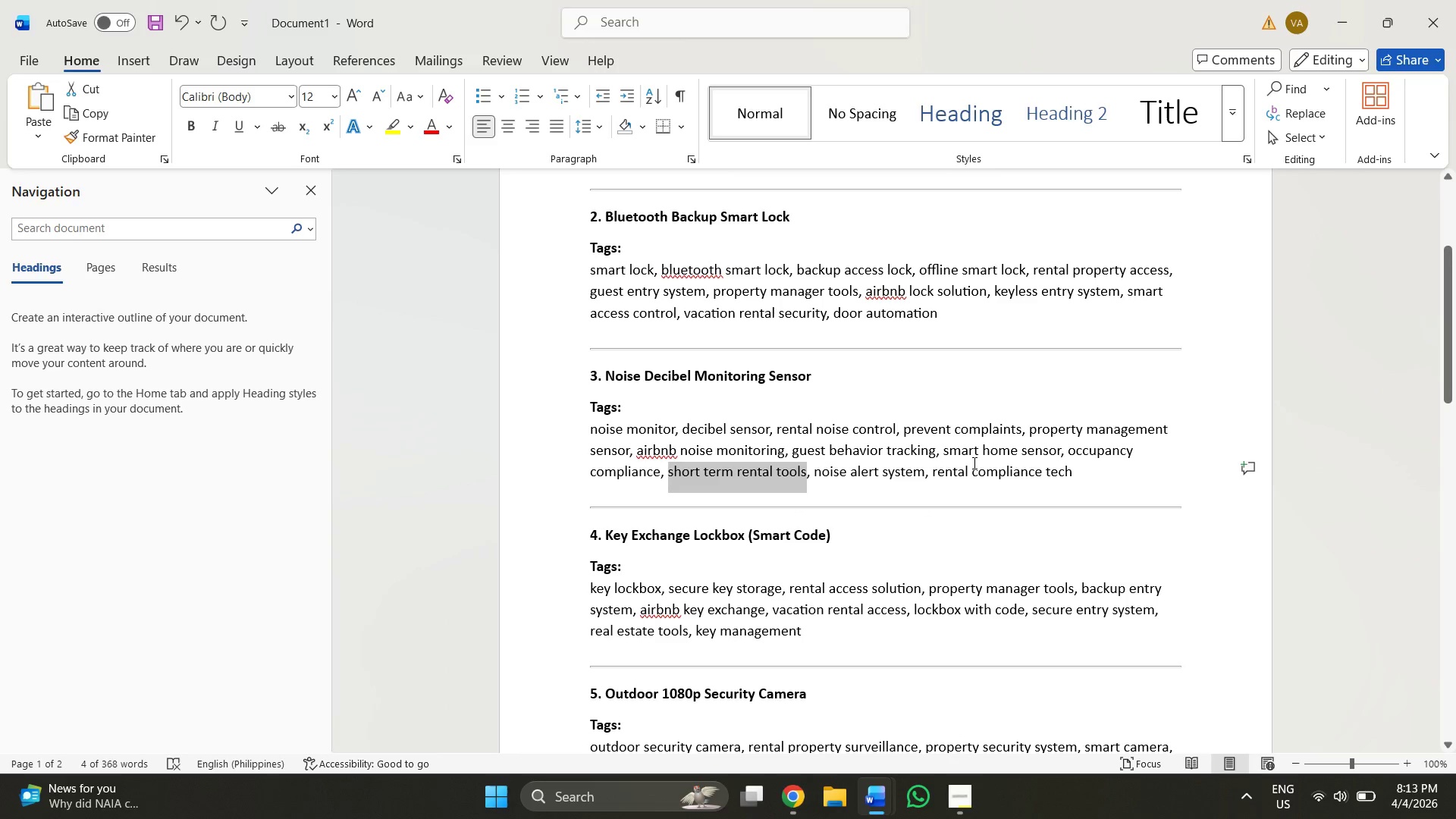 
key(Alt+AltLeft)
 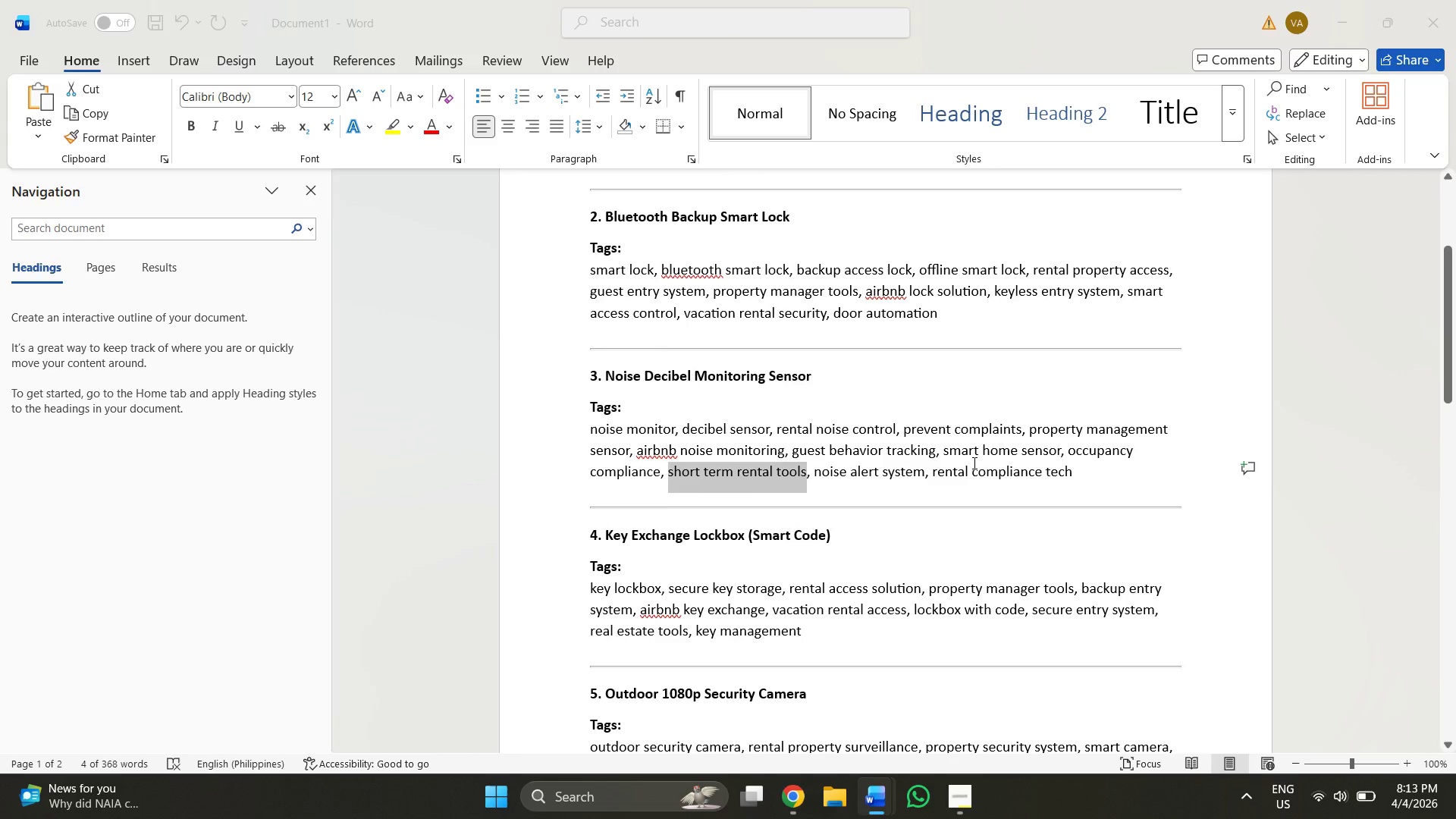 
key(Alt+Tab)
 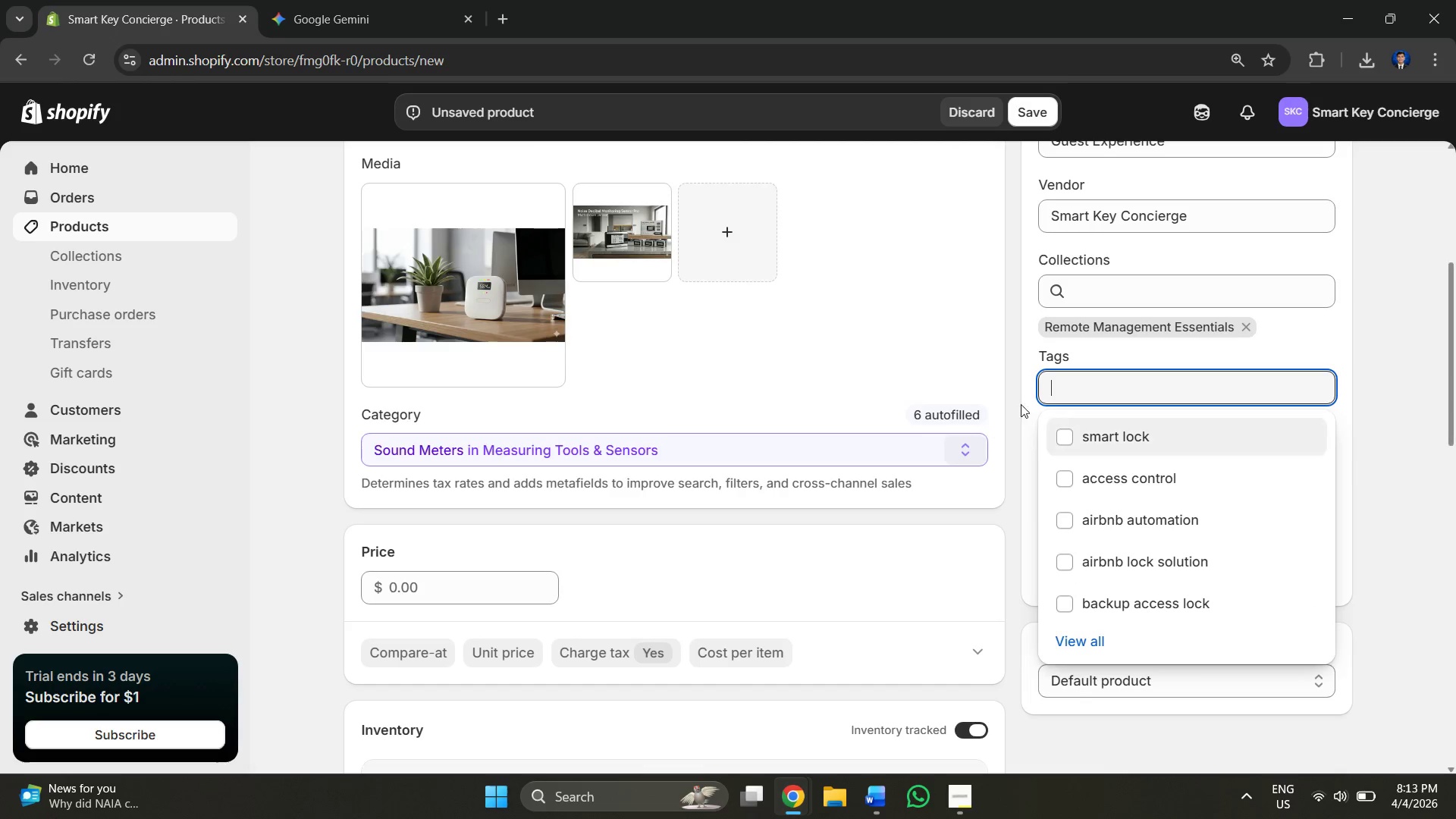 
key(Control+V)
 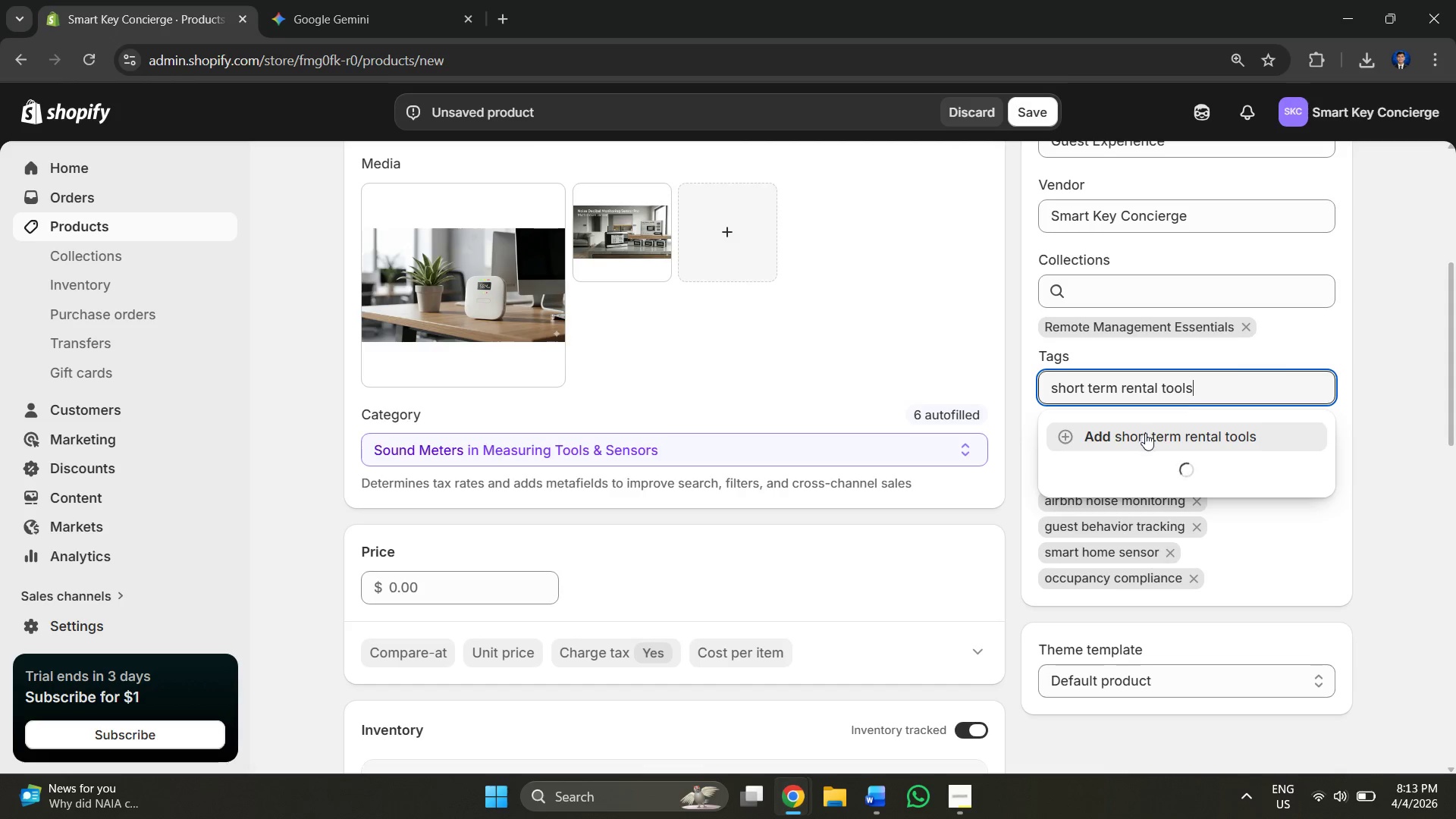 
left_click([1134, 444])
 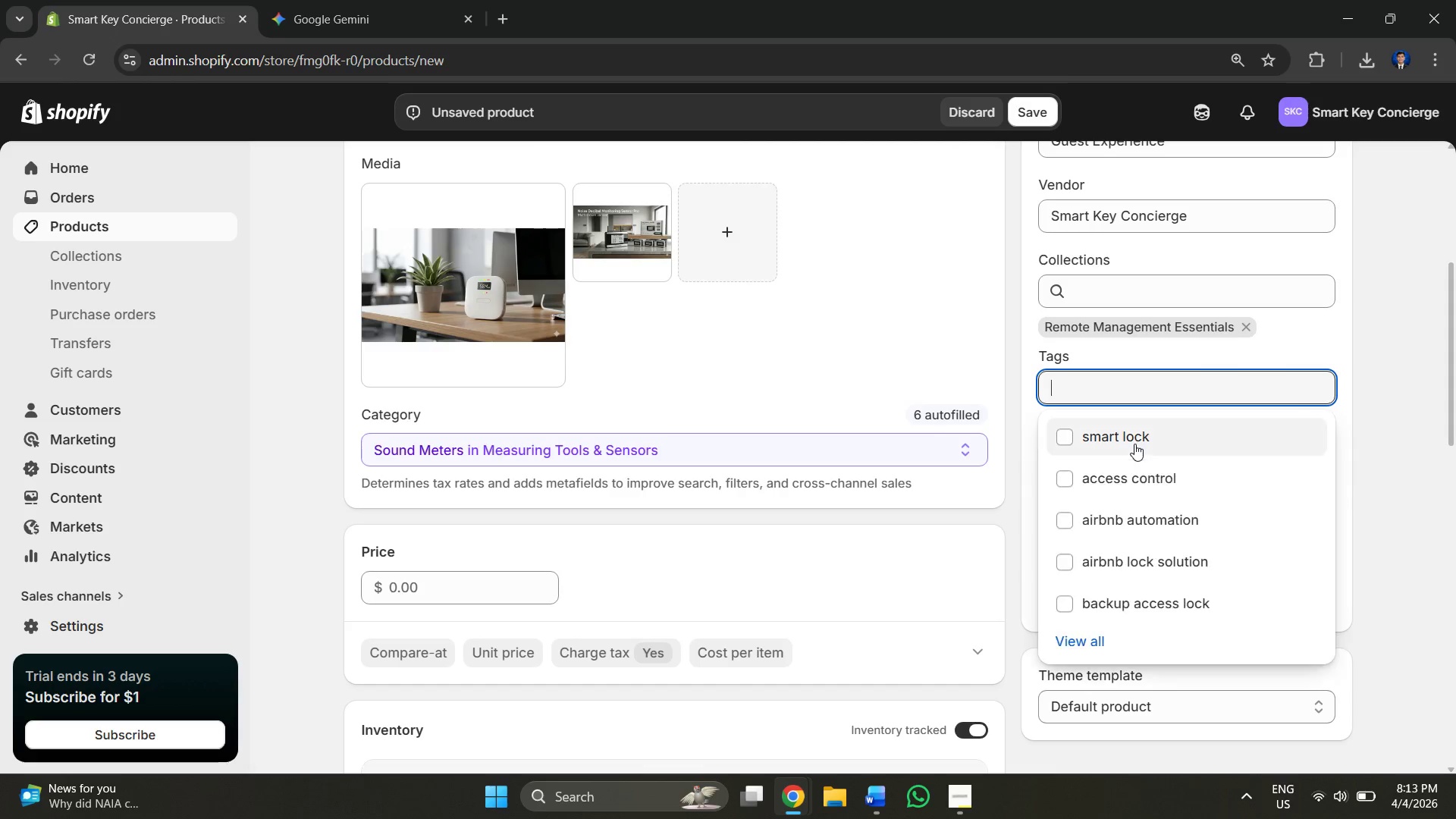 
key(Alt+AltLeft)
 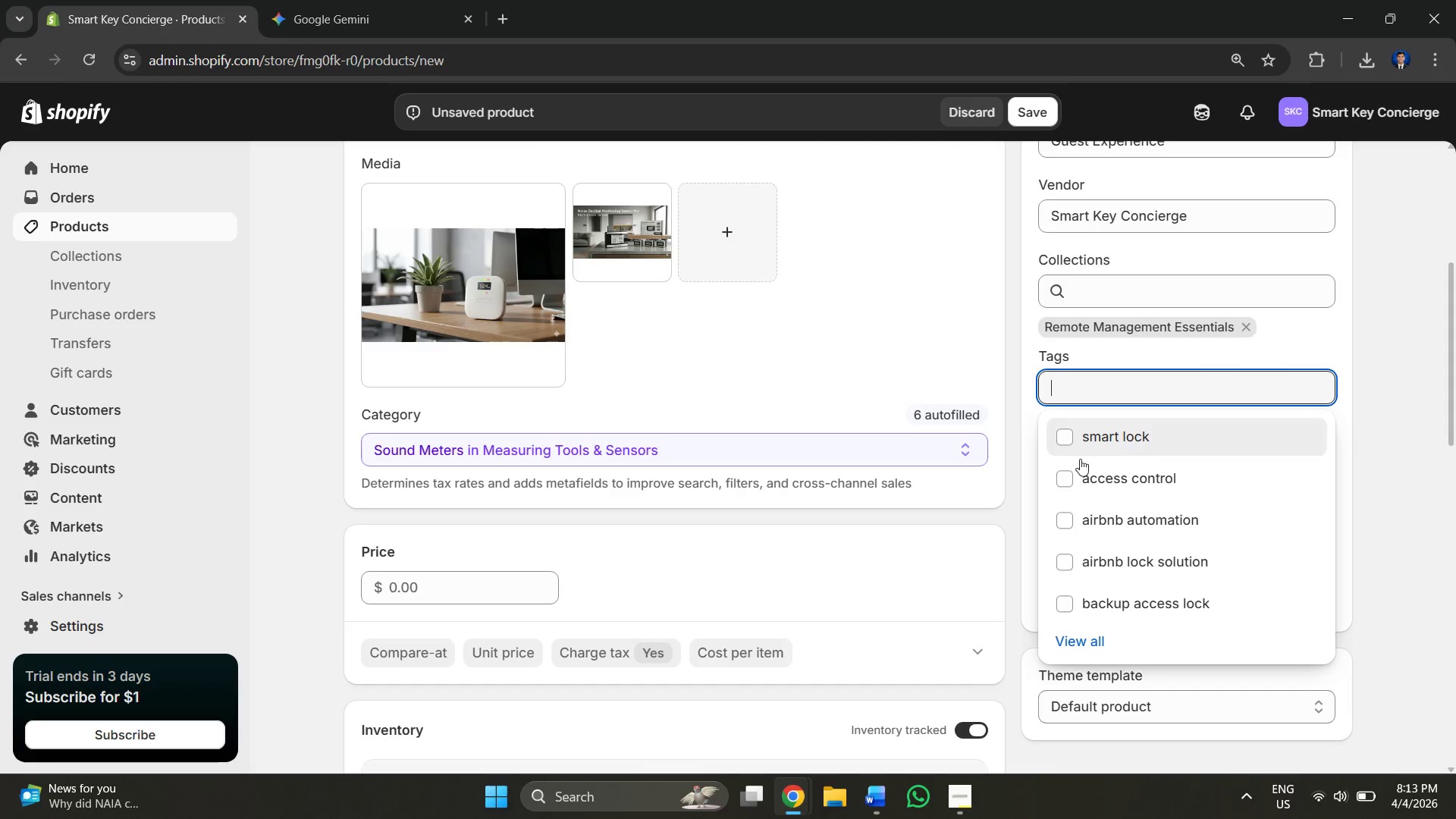 
key(Alt+Tab)
 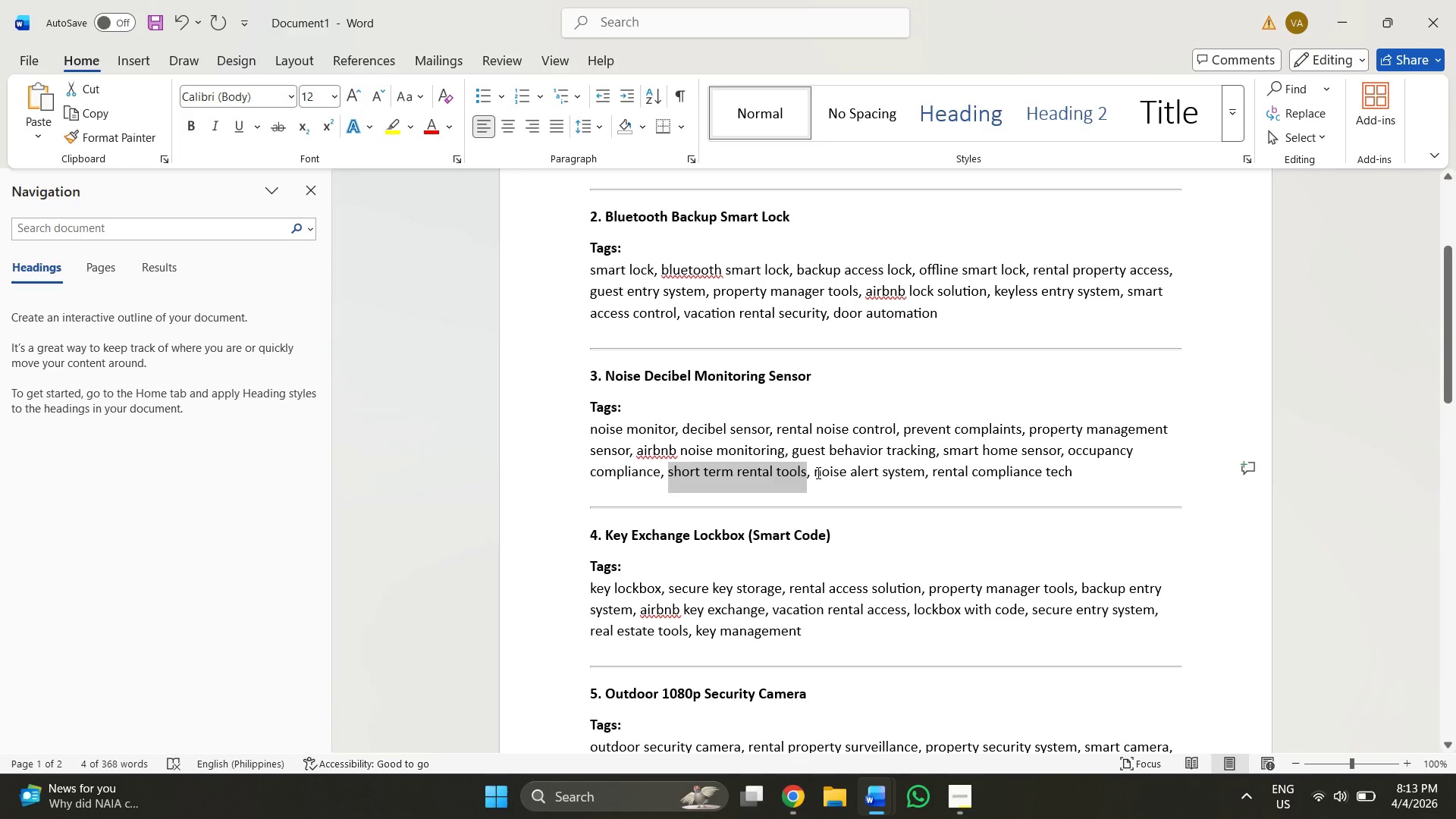 
left_click_drag(start_coordinate=[814, 472], to_coordinate=[911, 472])
 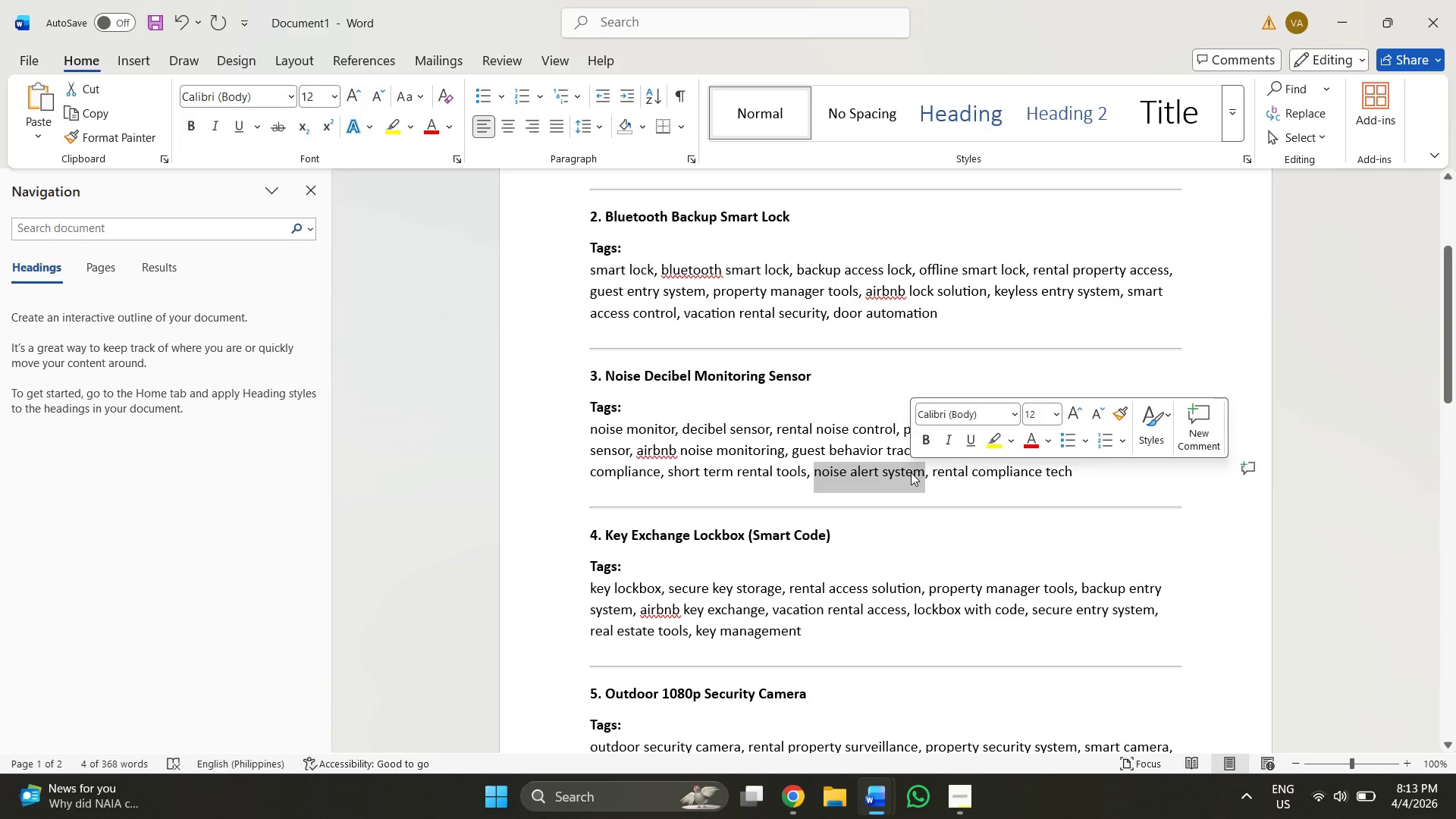 
key(Control+ControlLeft)
 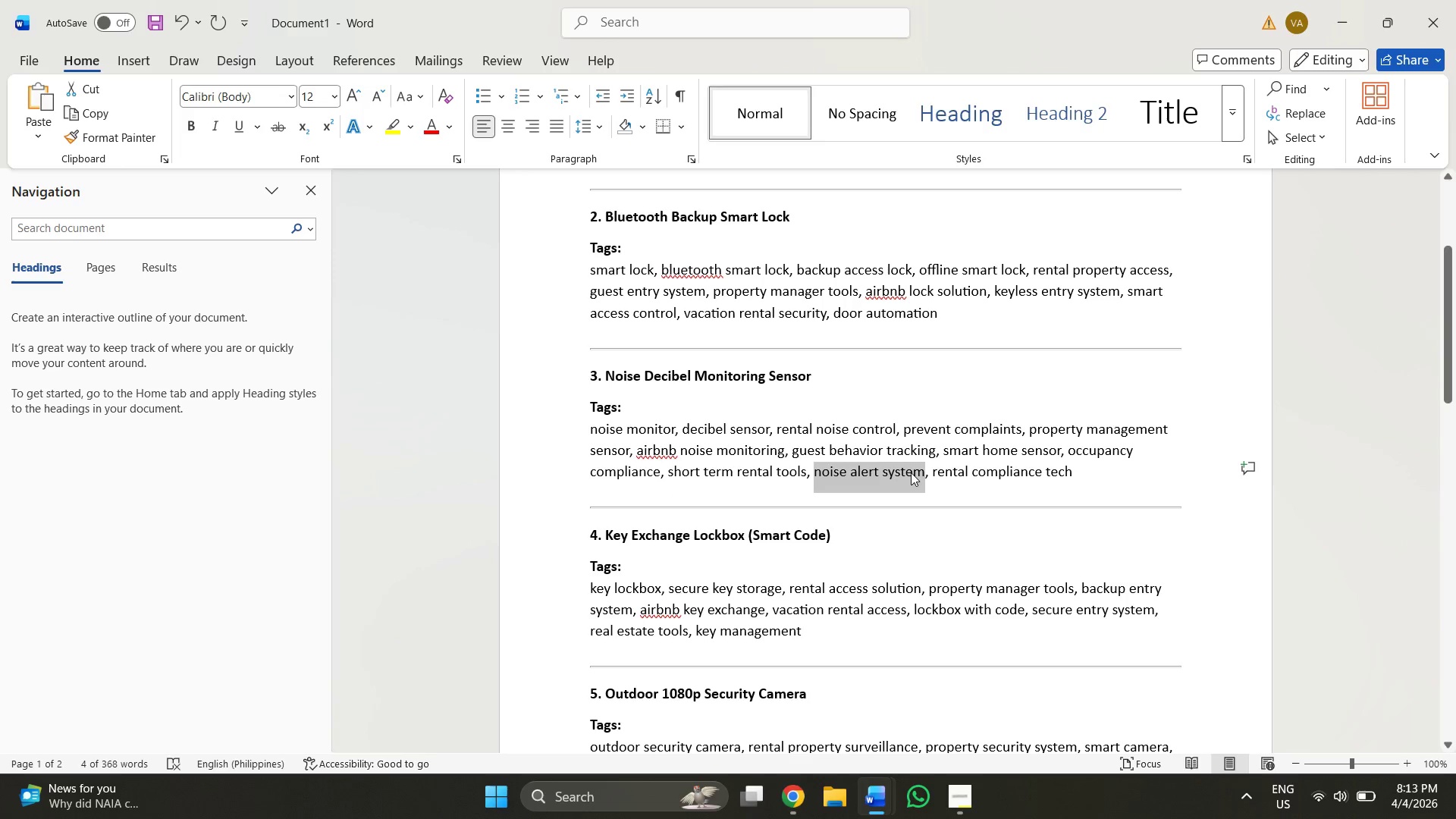 
key(Control+C)
 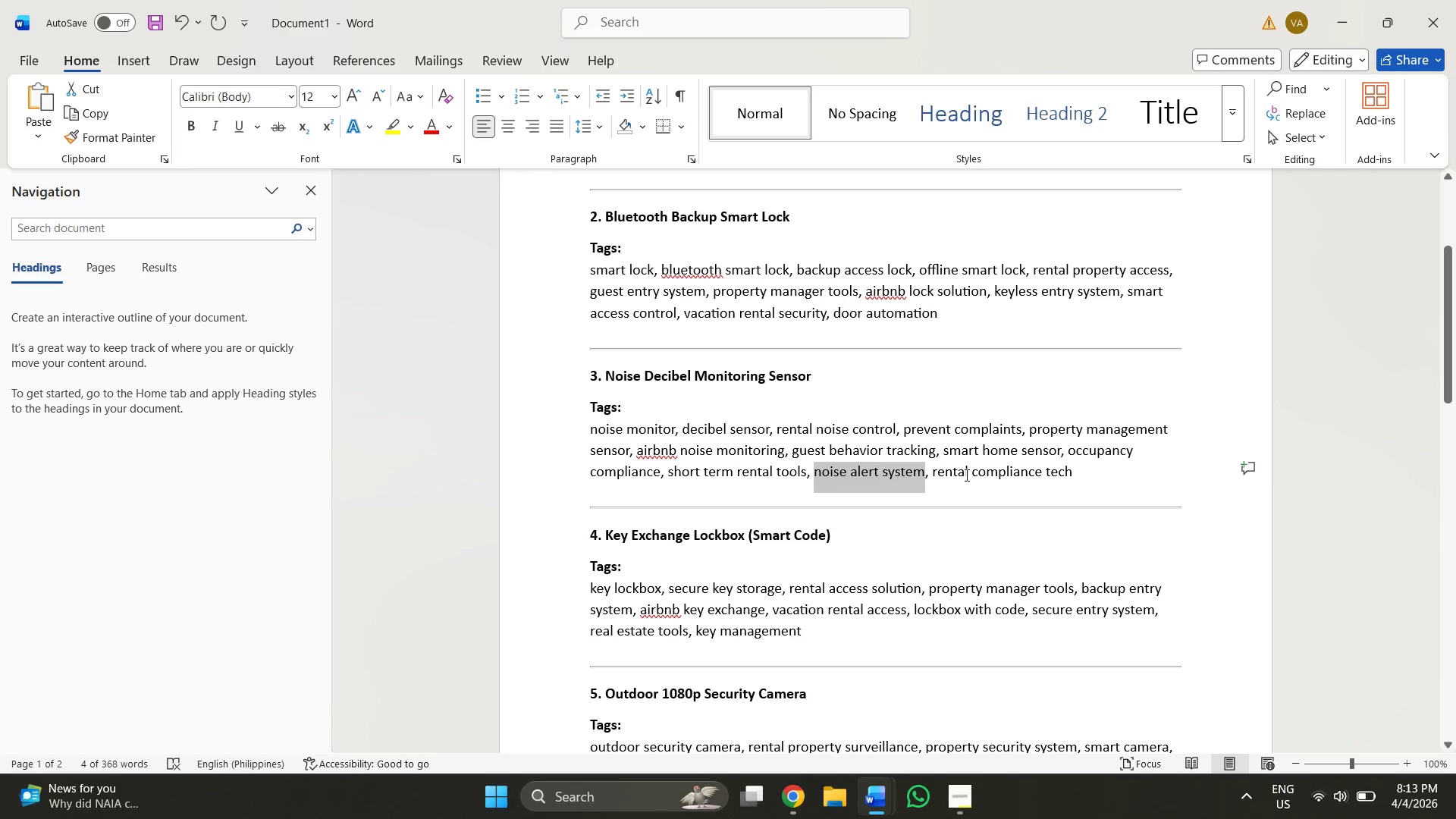 
key(Alt+AltLeft)
 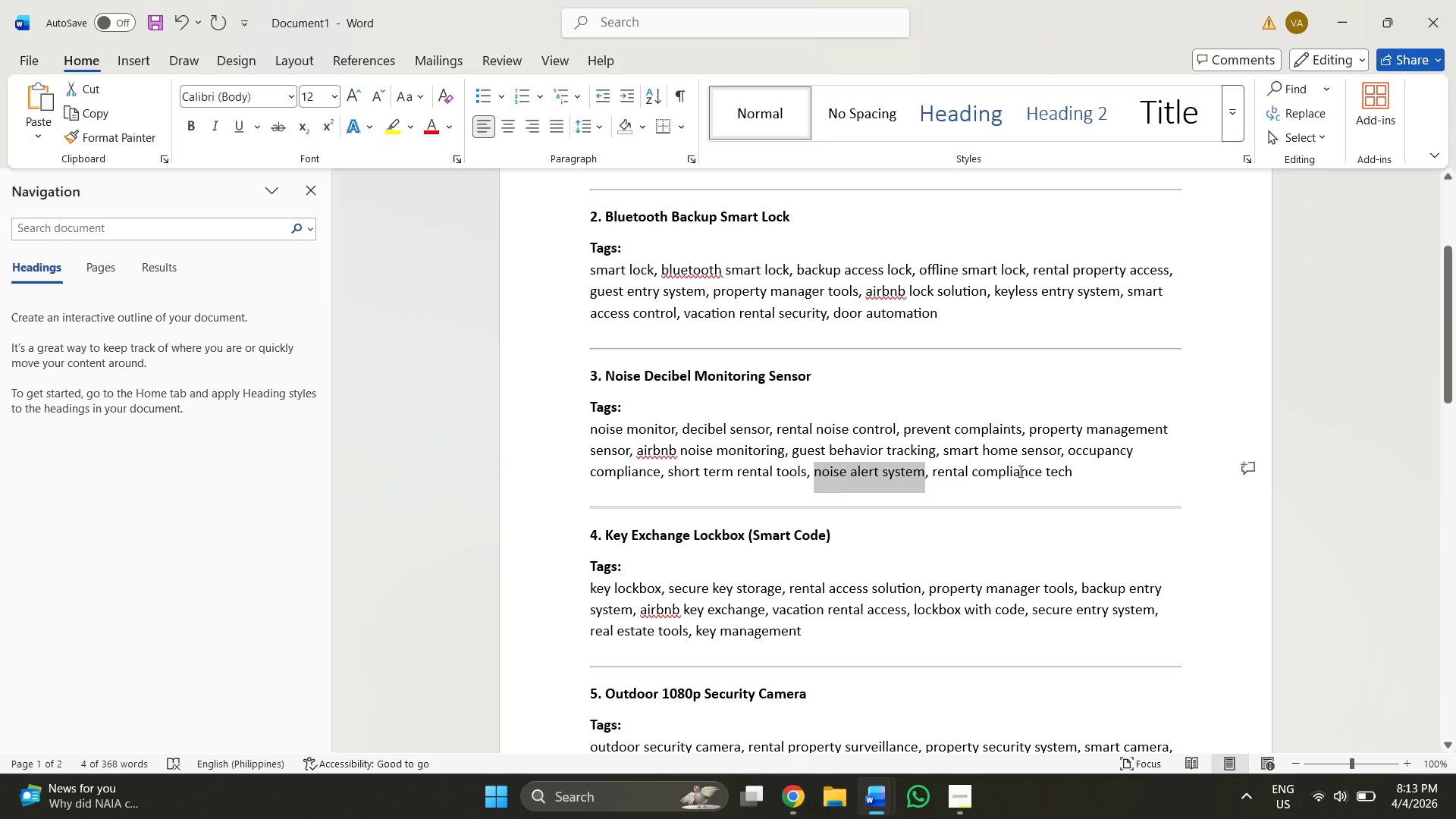 
key(Alt+Tab)
 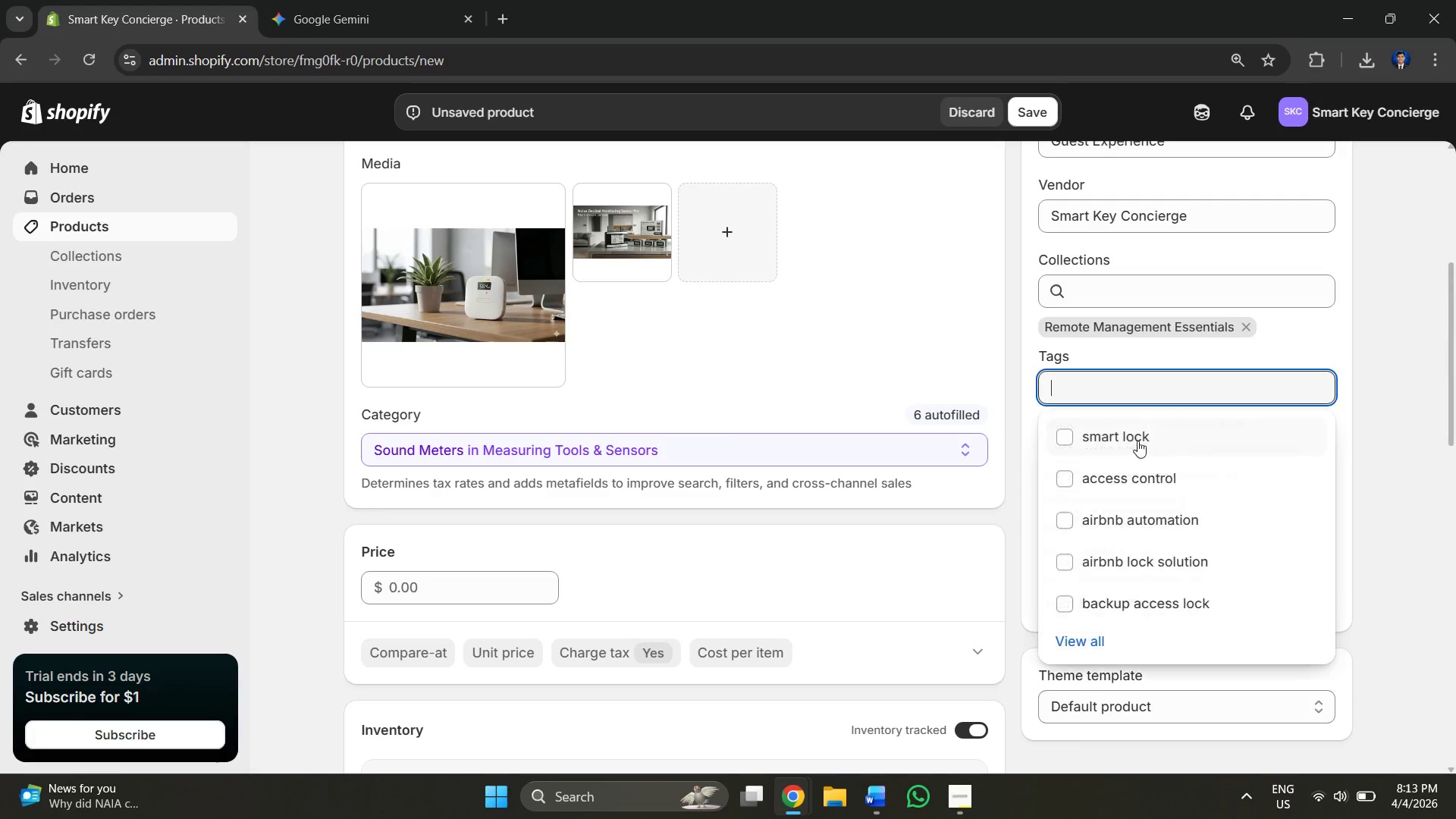 
key(Control+V)
 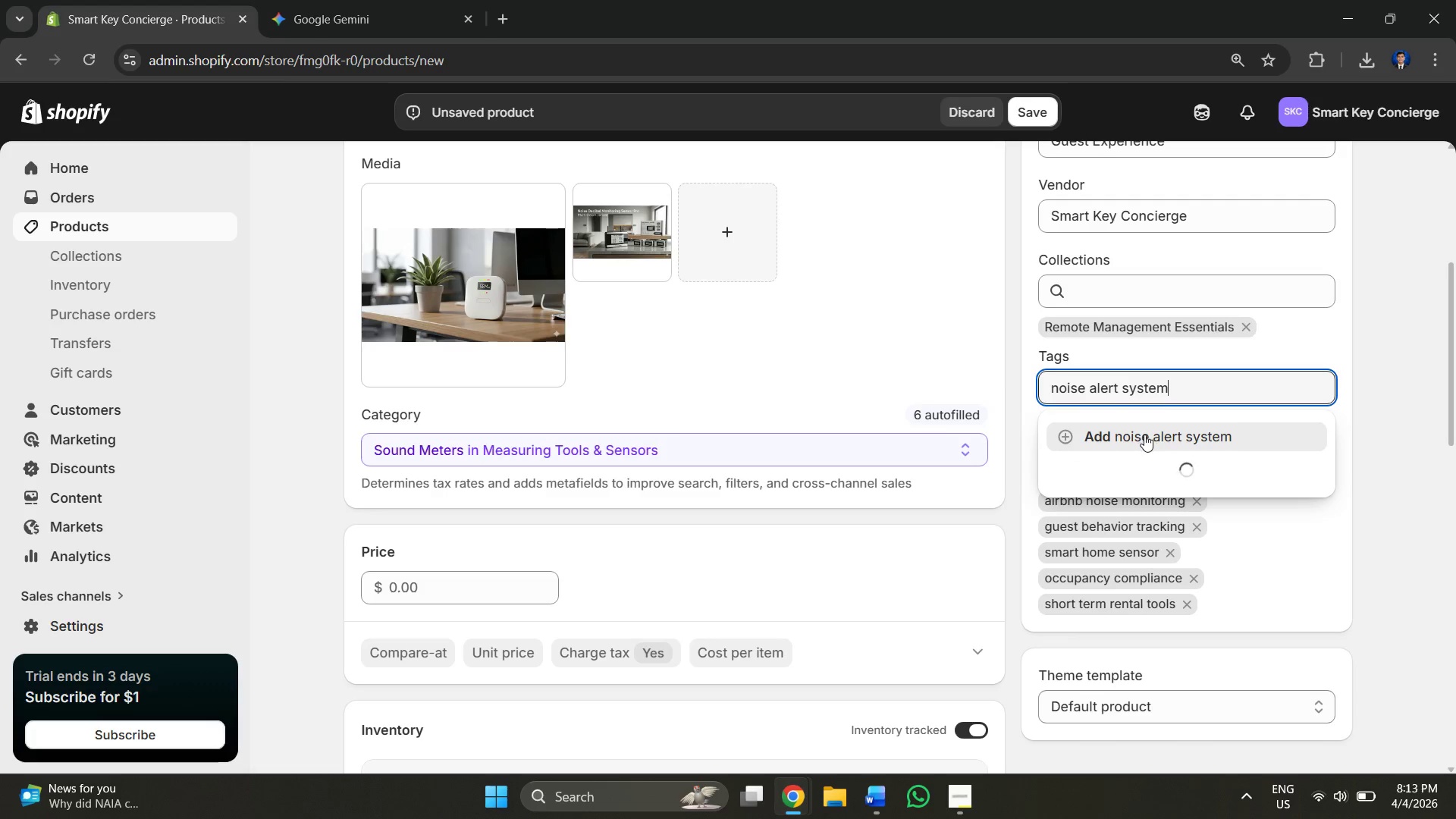 
left_click([1144, 435])
 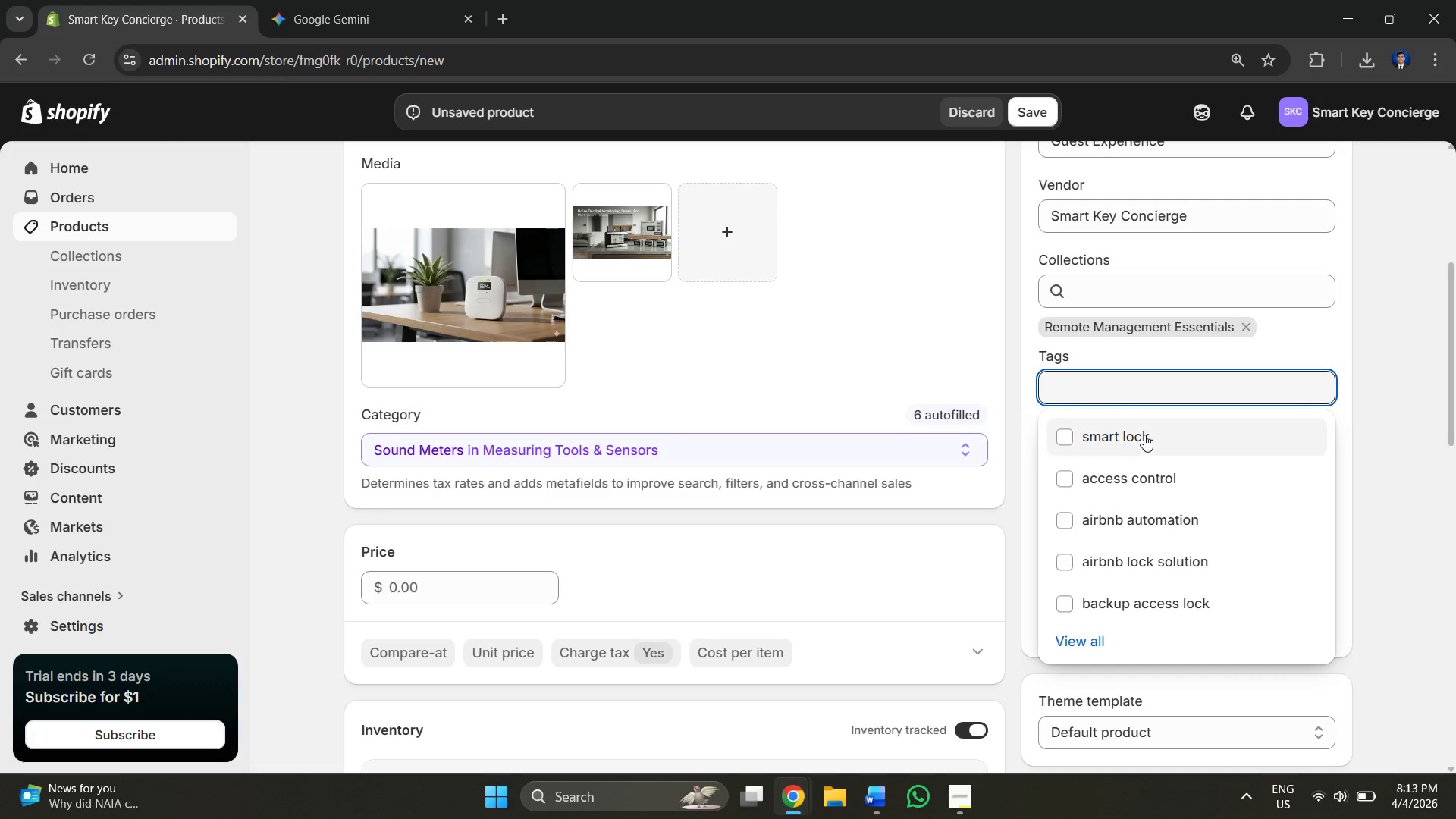 
key(Alt+AltLeft)
 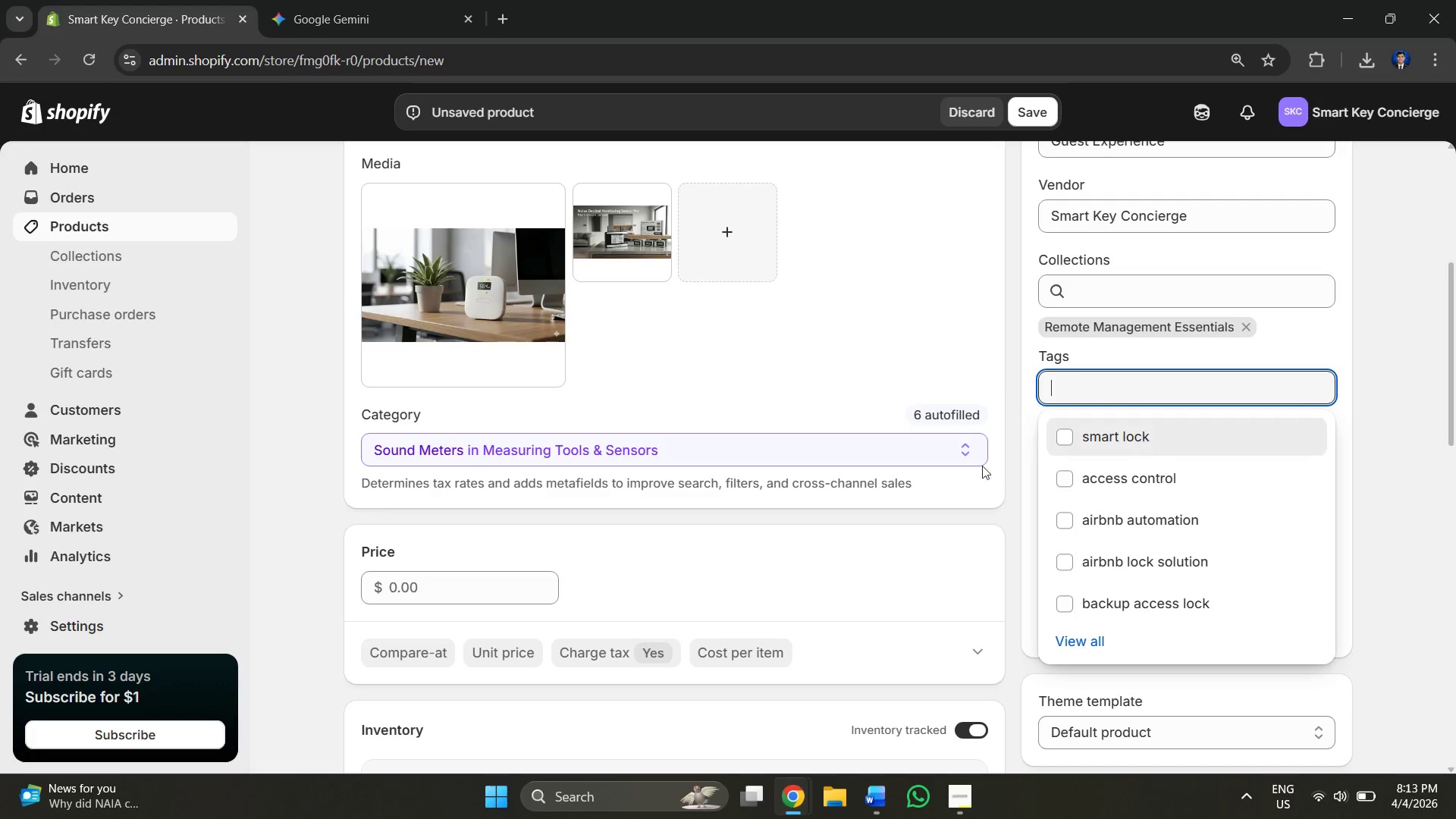 
key(Alt+Tab)
 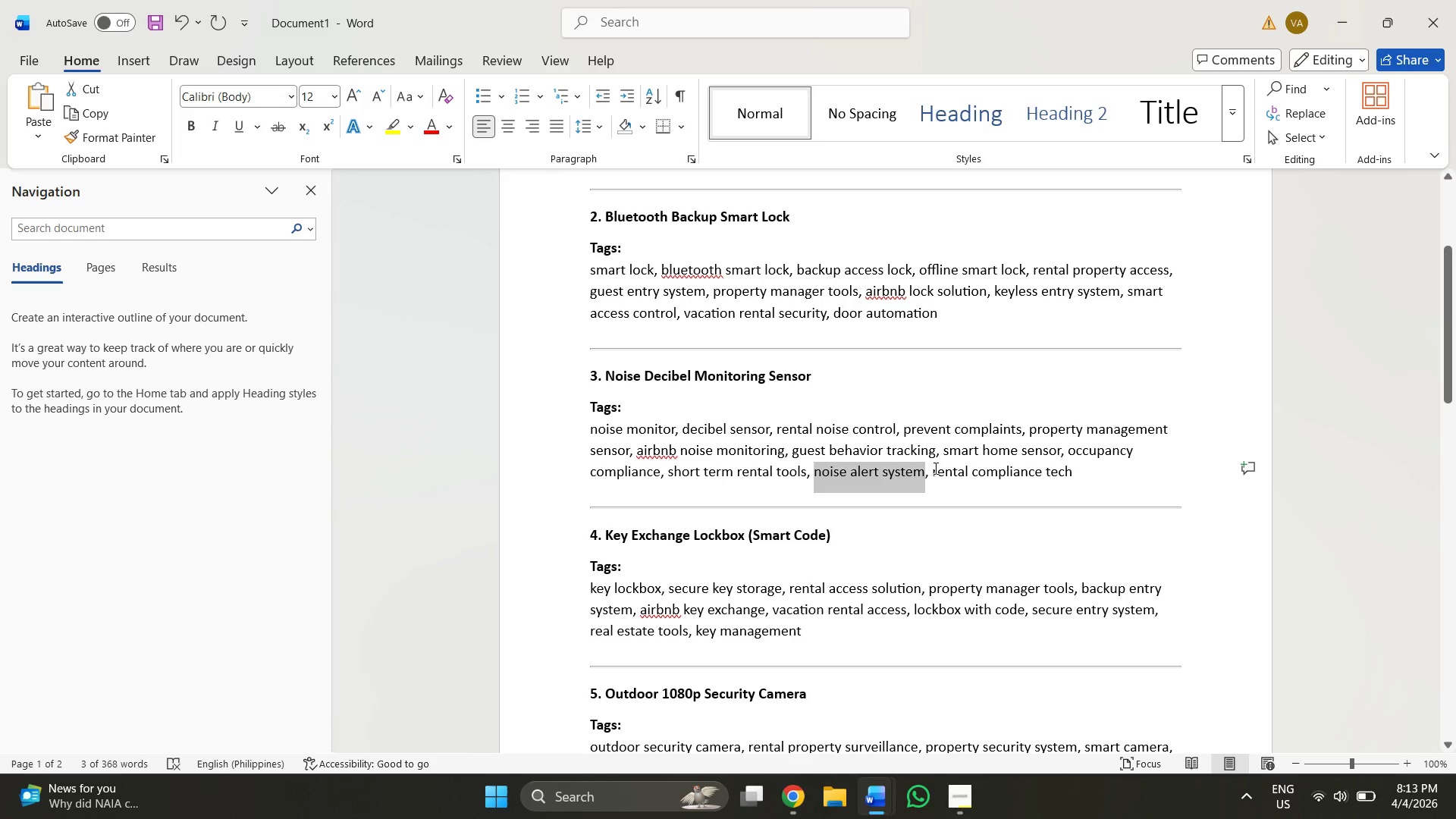 
left_click_drag(start_coordinate=[934, 469], to_coordinate=[1071, 481])
 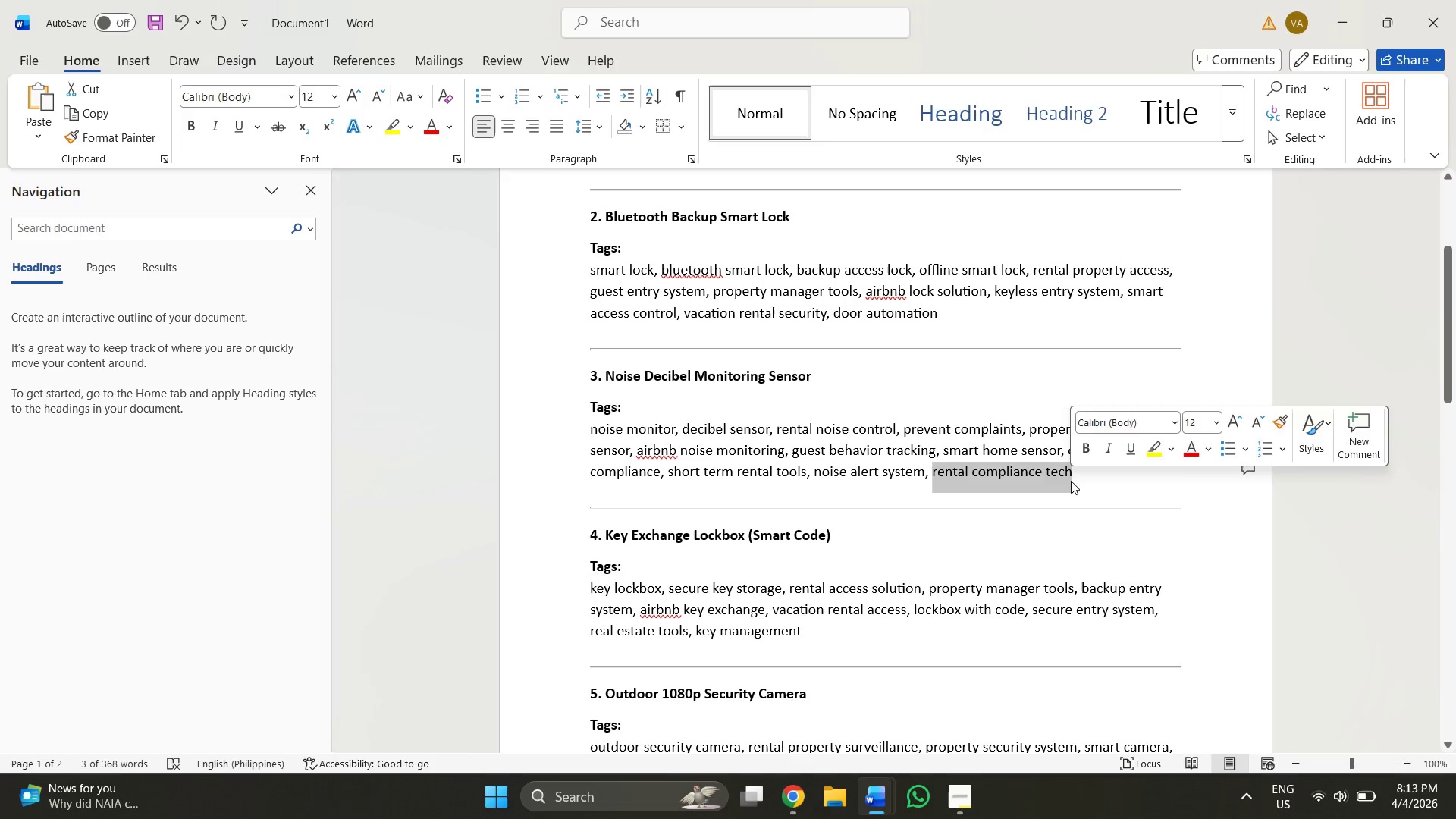 
key(Control+ControlLeft)
 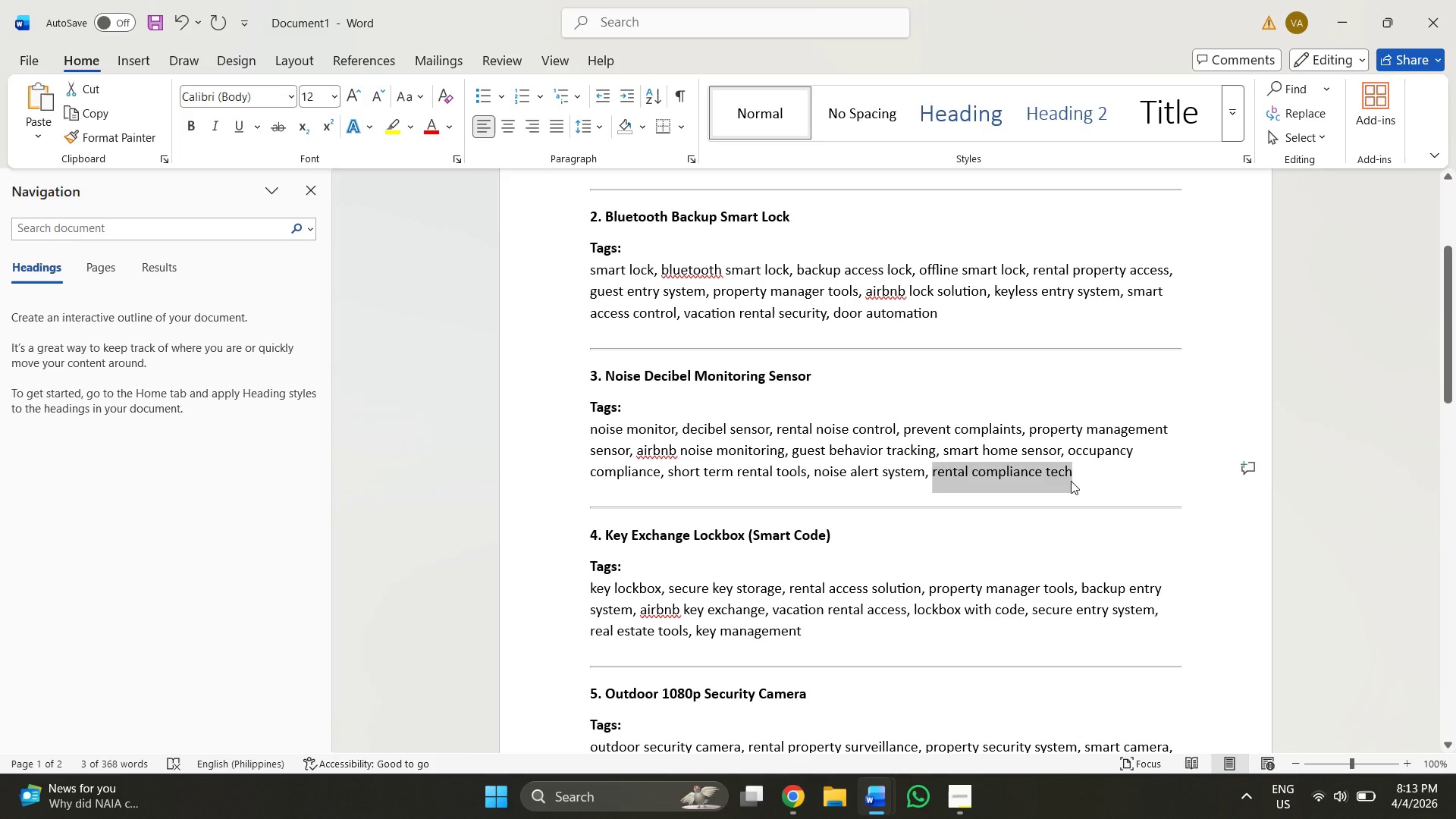 
key(Control+C)
 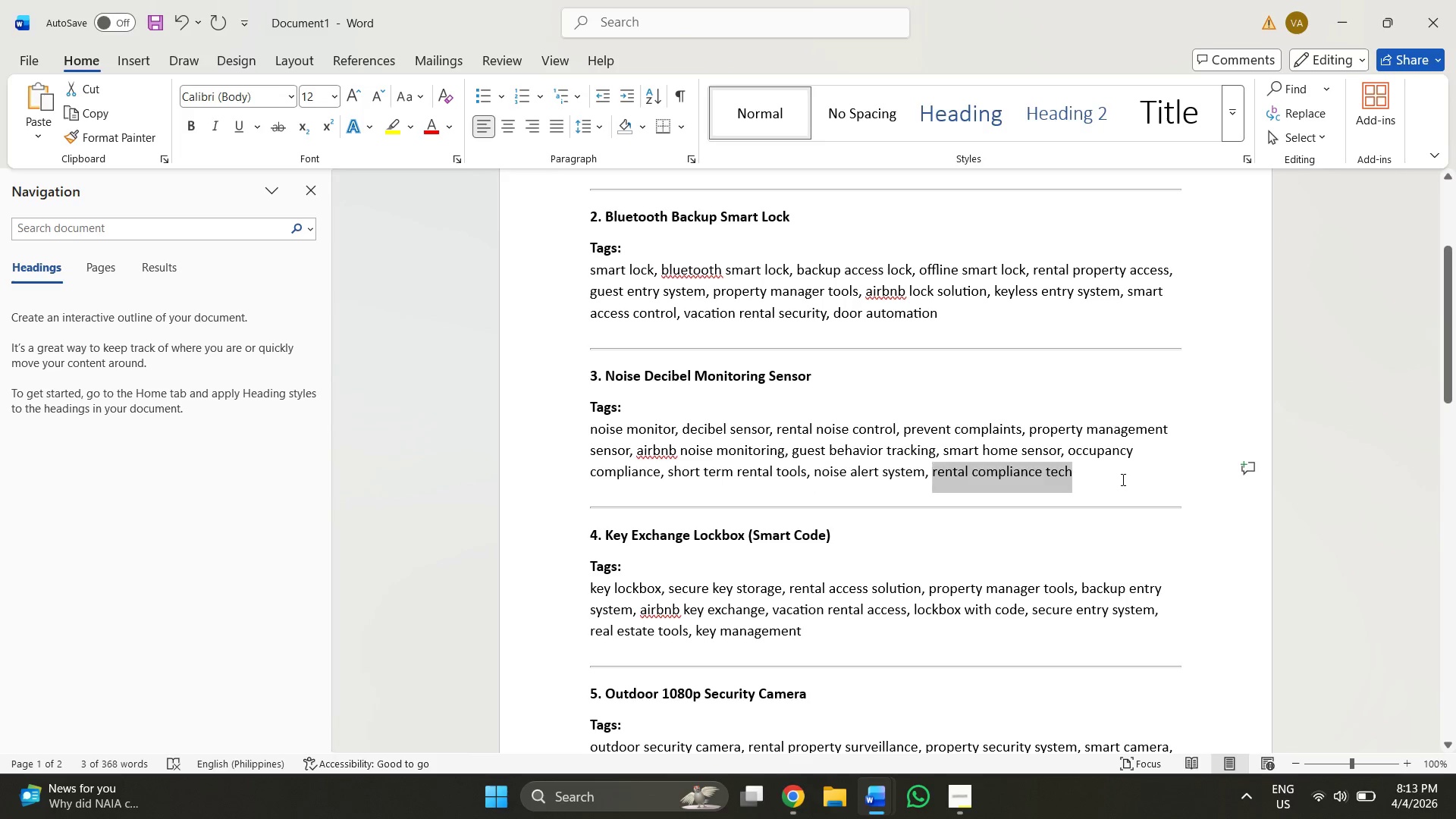 
key(Alt+AltLeft)
 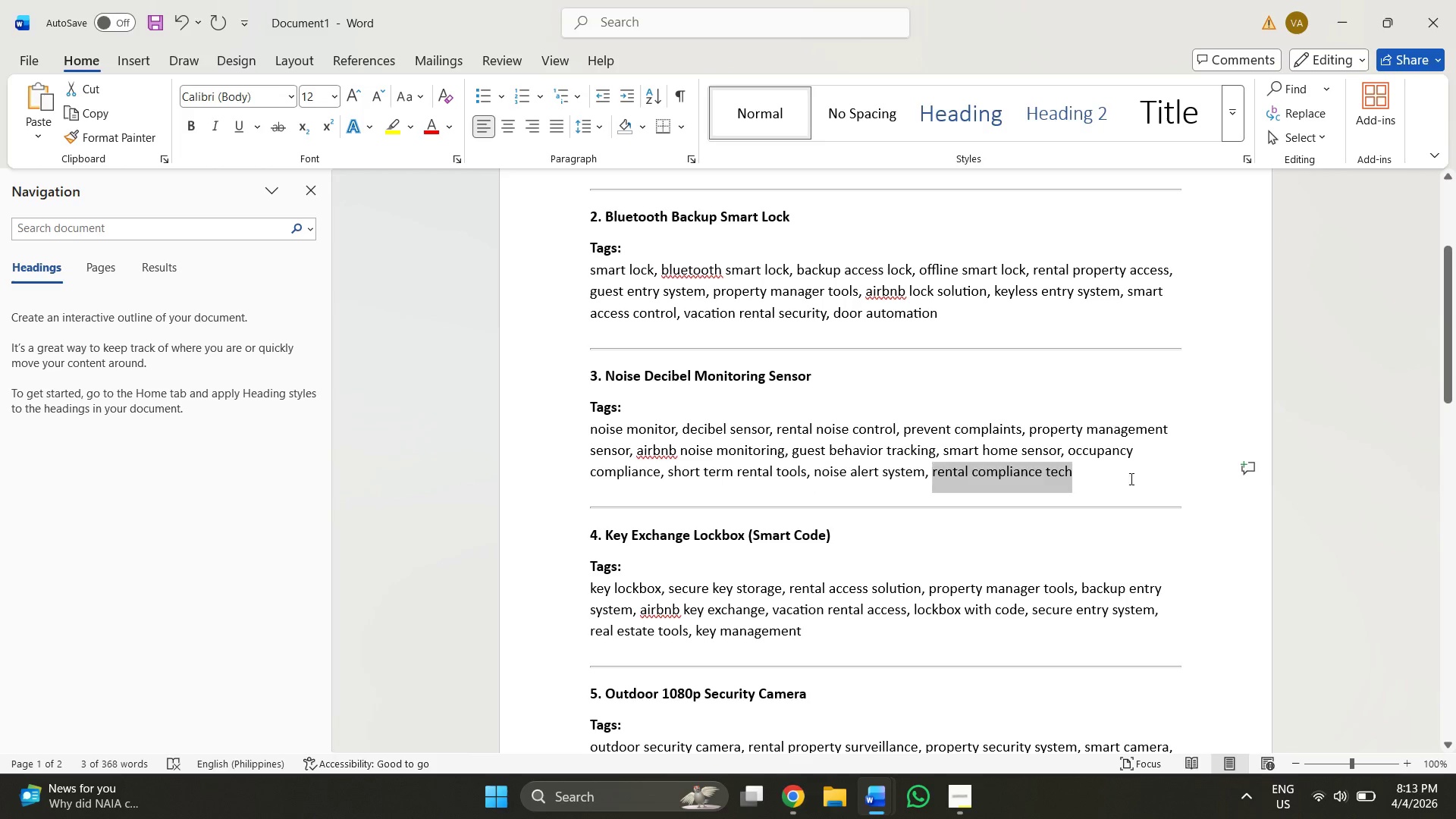 
key(Alt+Tab)
 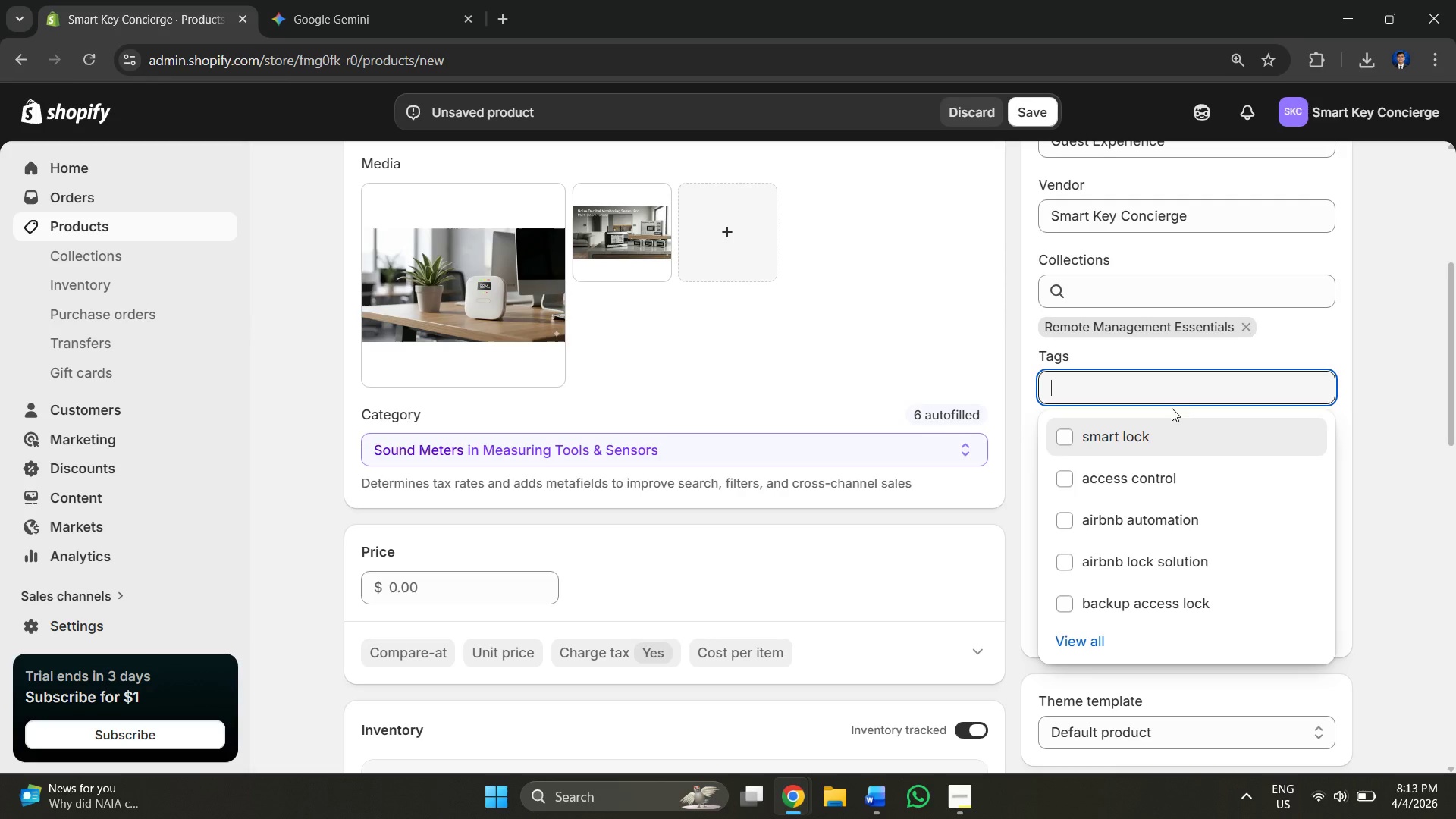 
key(Control+V)
 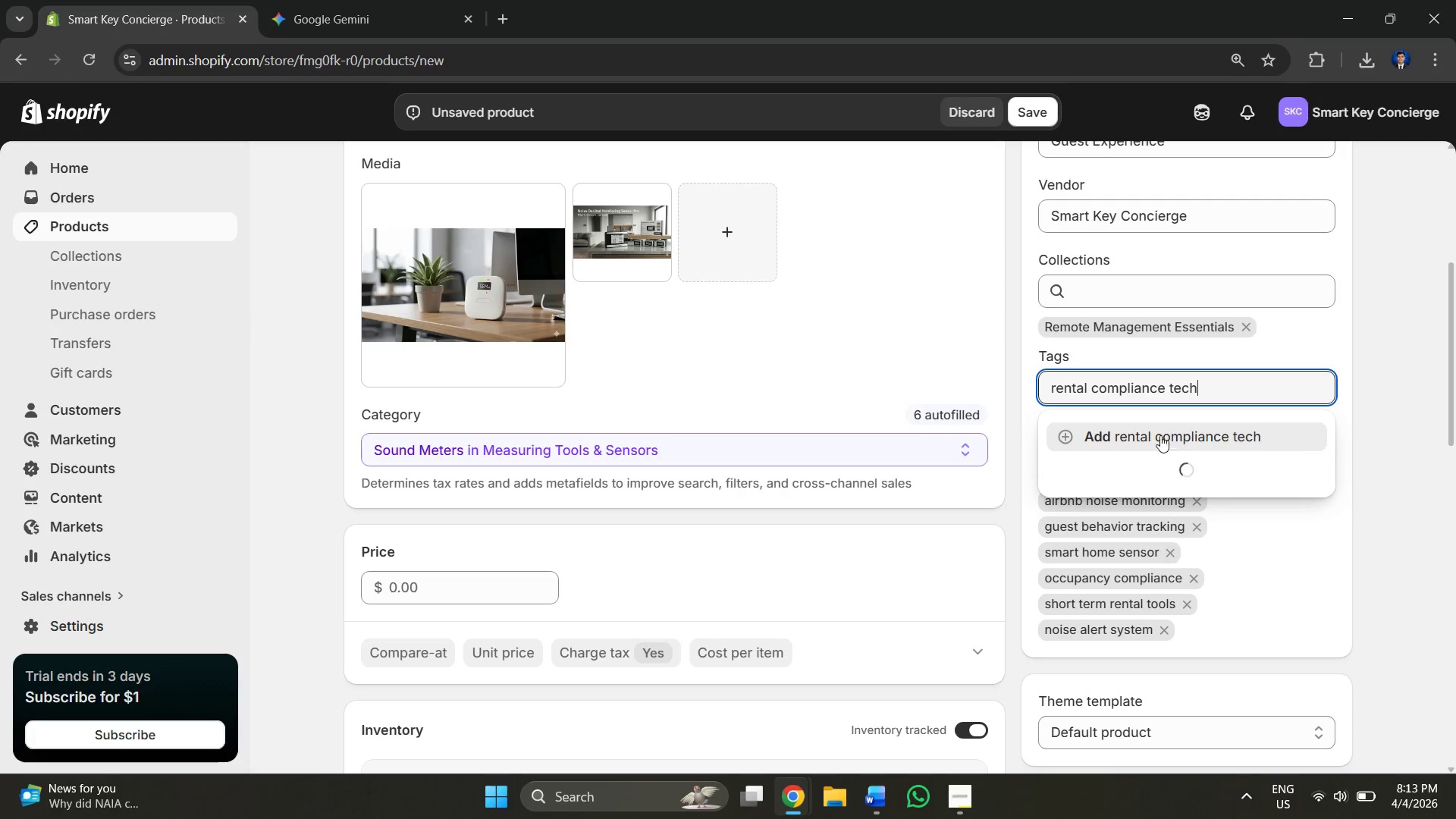 
left_click([1159, 435])
 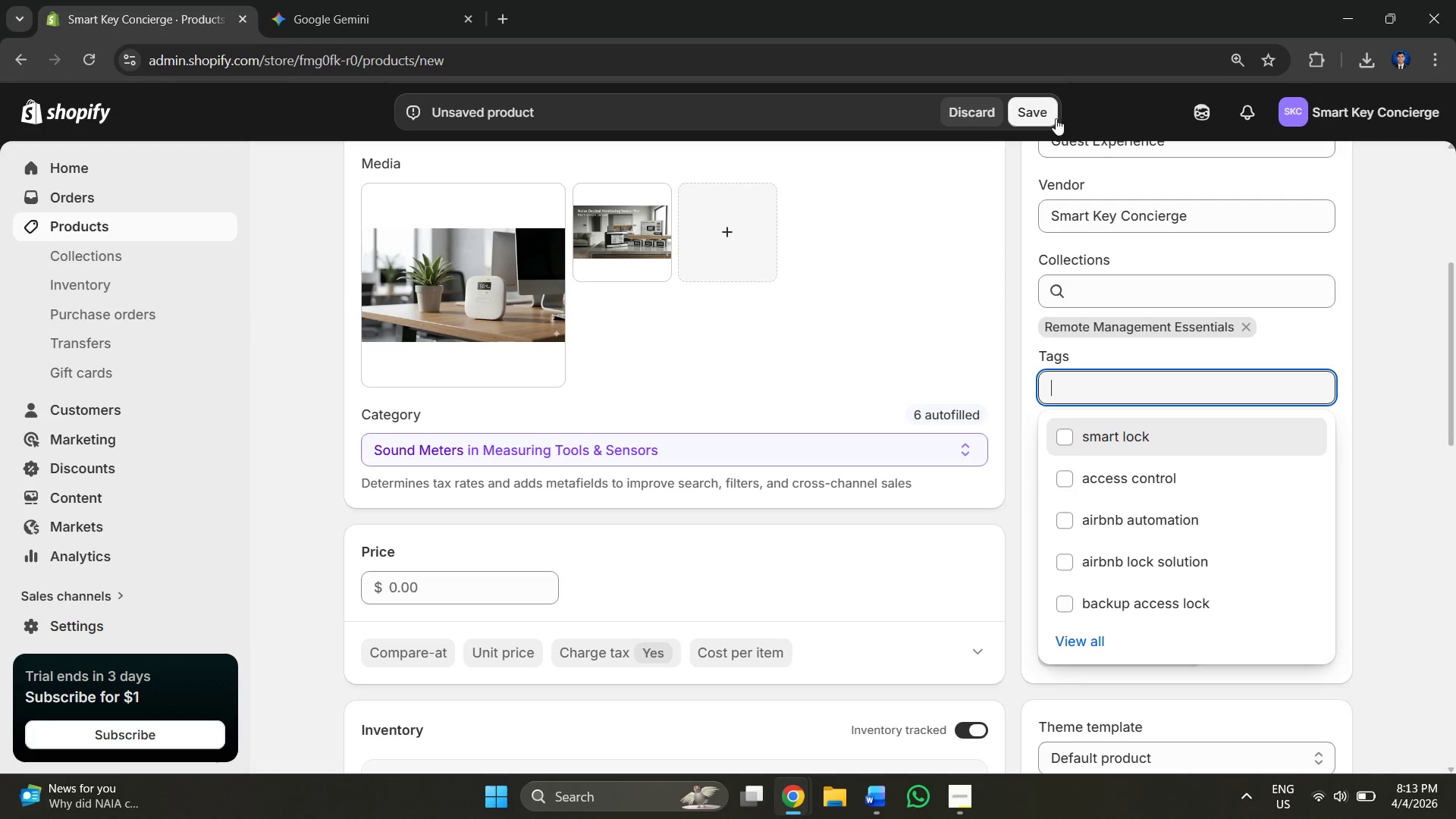 
scroll: coordinate [544, 501], scroll_direction: down, amount: 6.0
 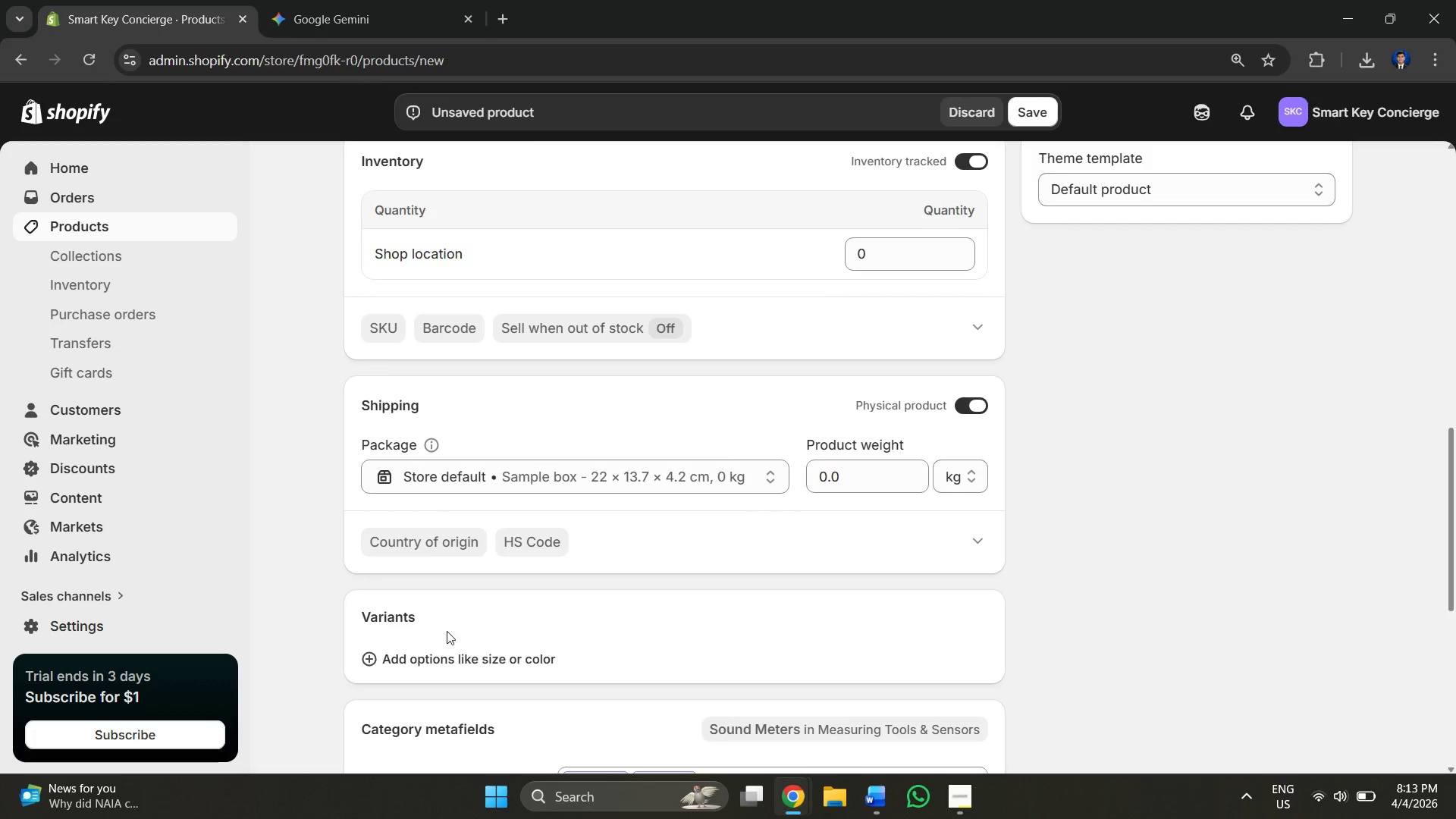 
left_click([422, 661])
 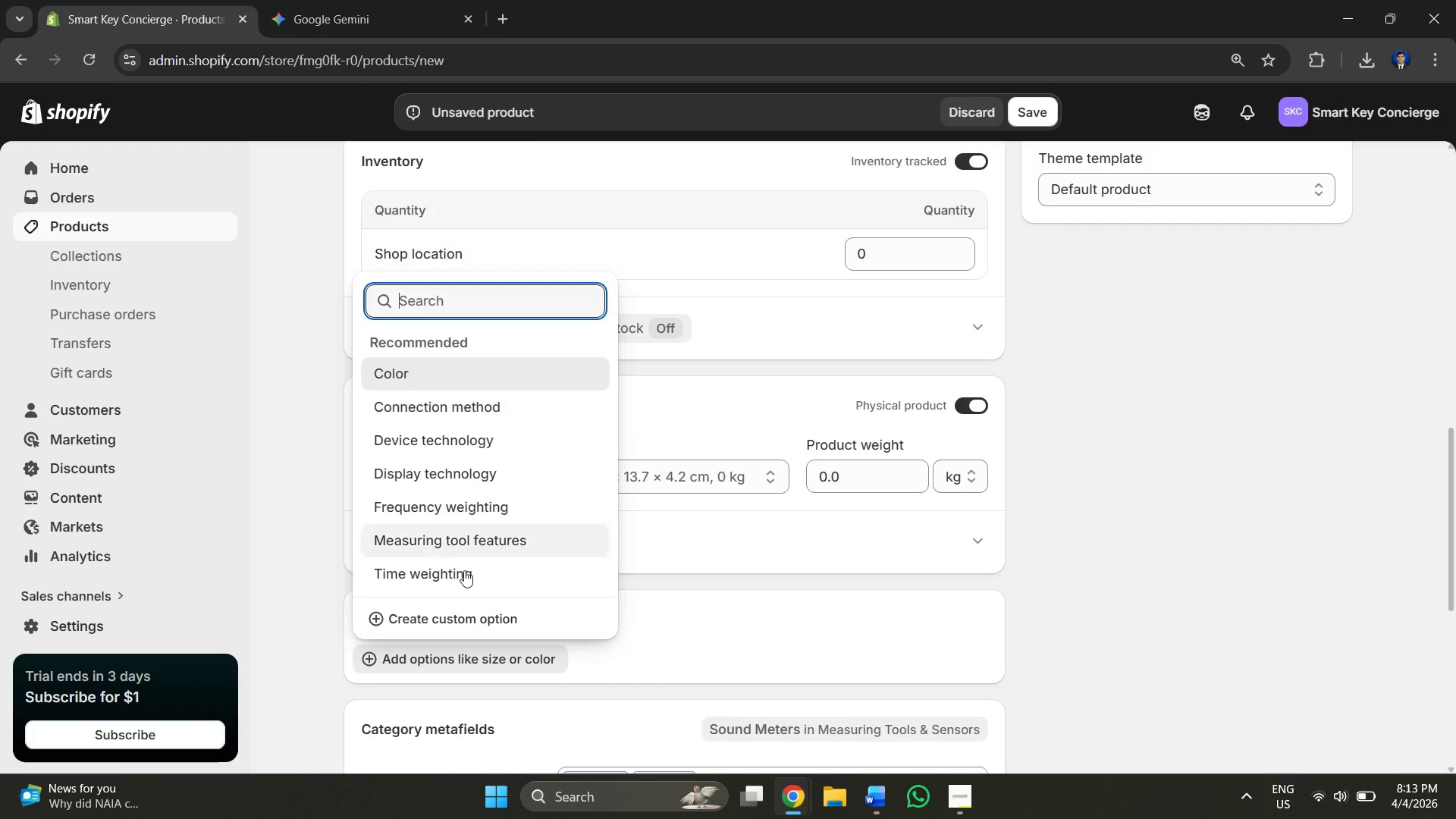 
left_click([451, 613])
 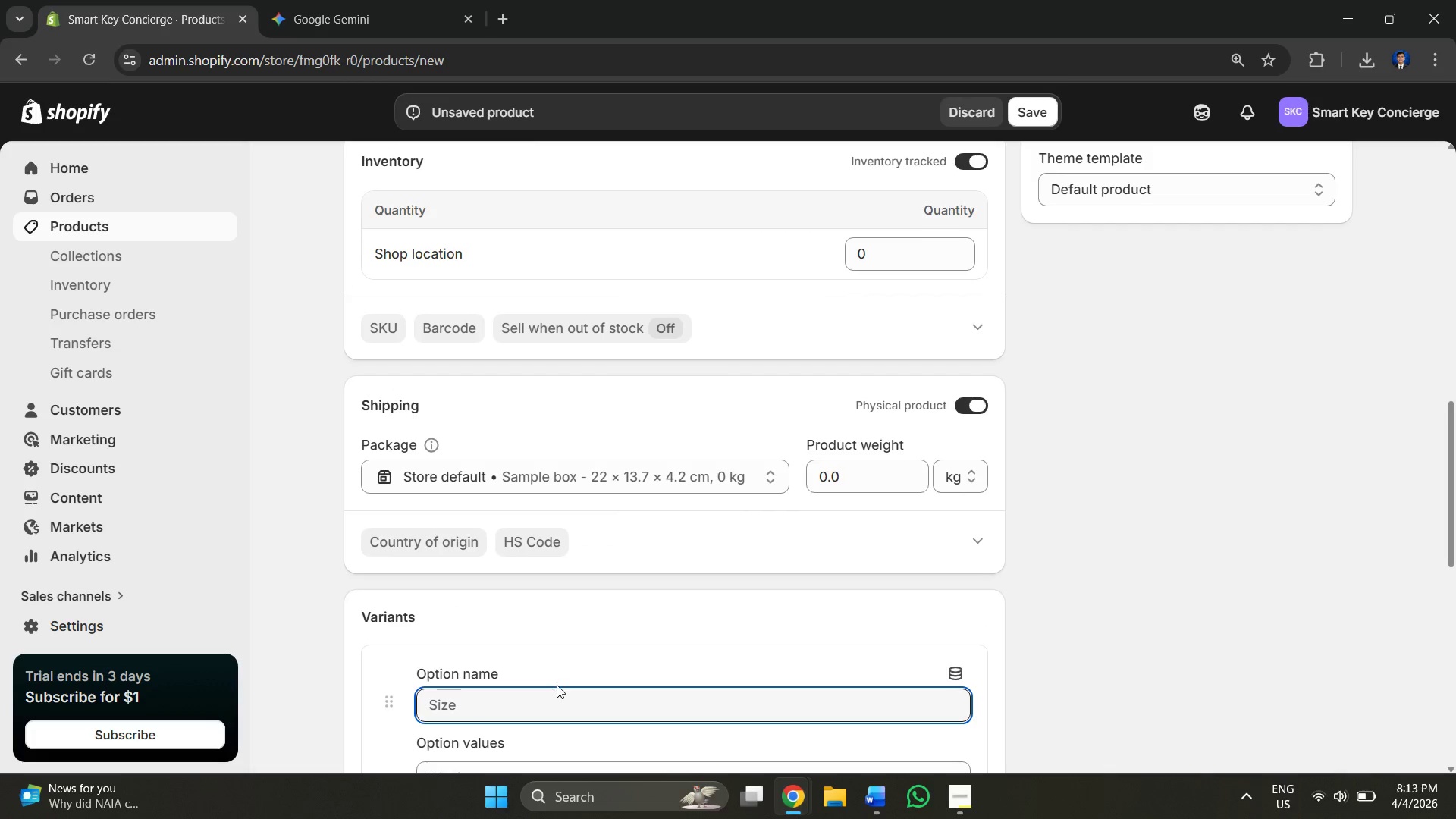 
type(Variant)
 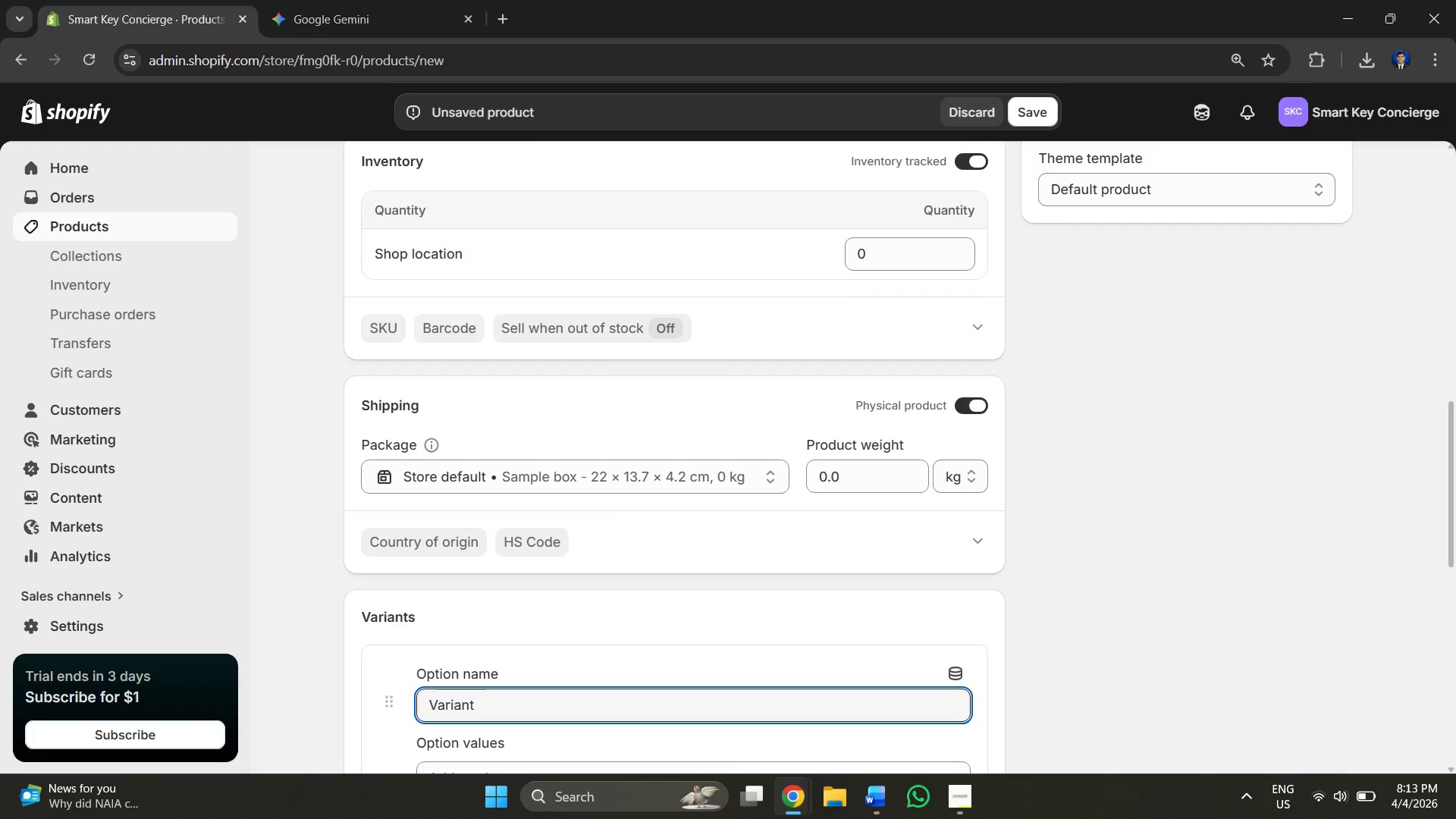 
key(S)
 